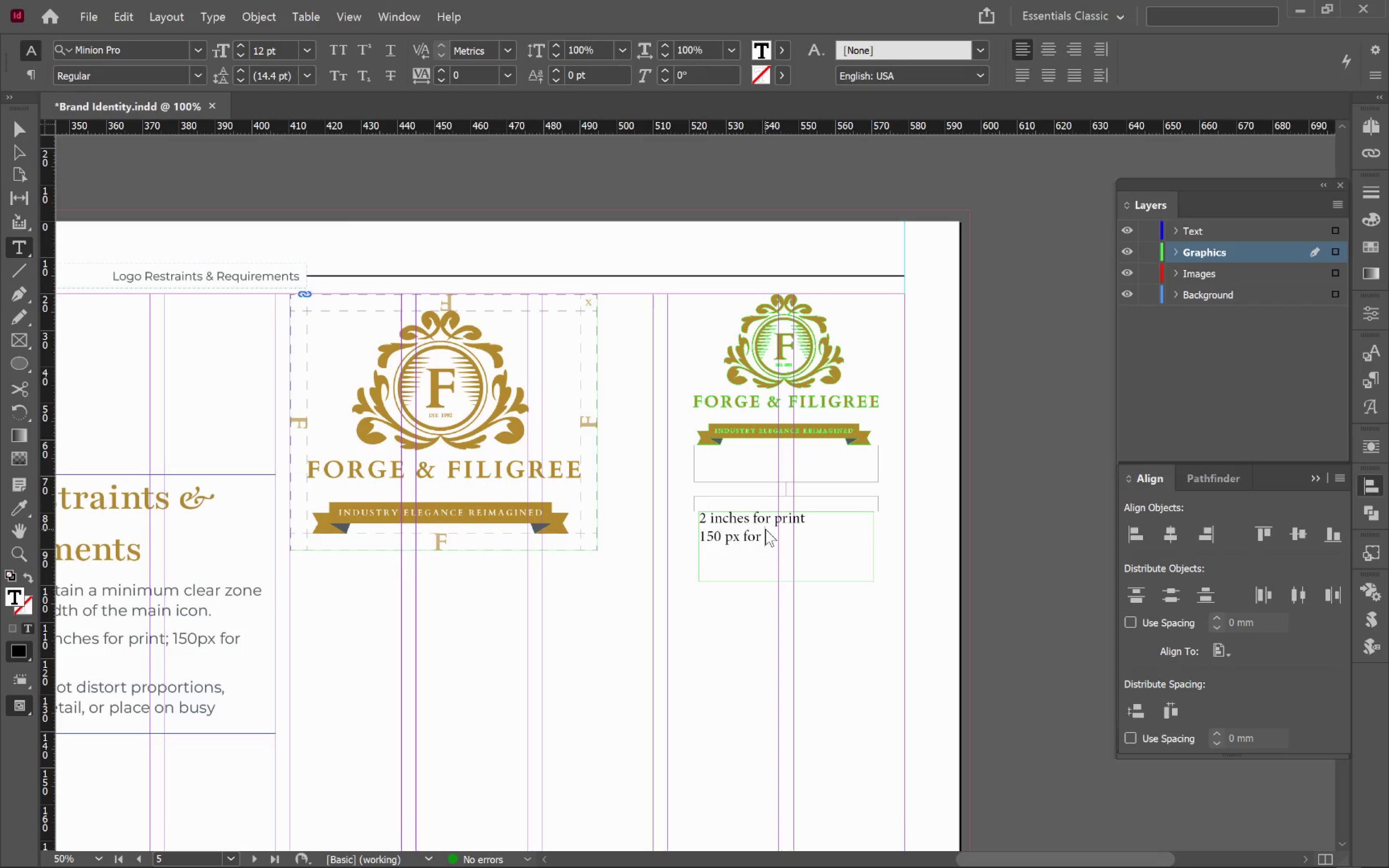 
hold_key(key=ControlLeft, duration=1.18)
scroll: coordinate [765, 529], scroll_direction: up, amount: 1.0
 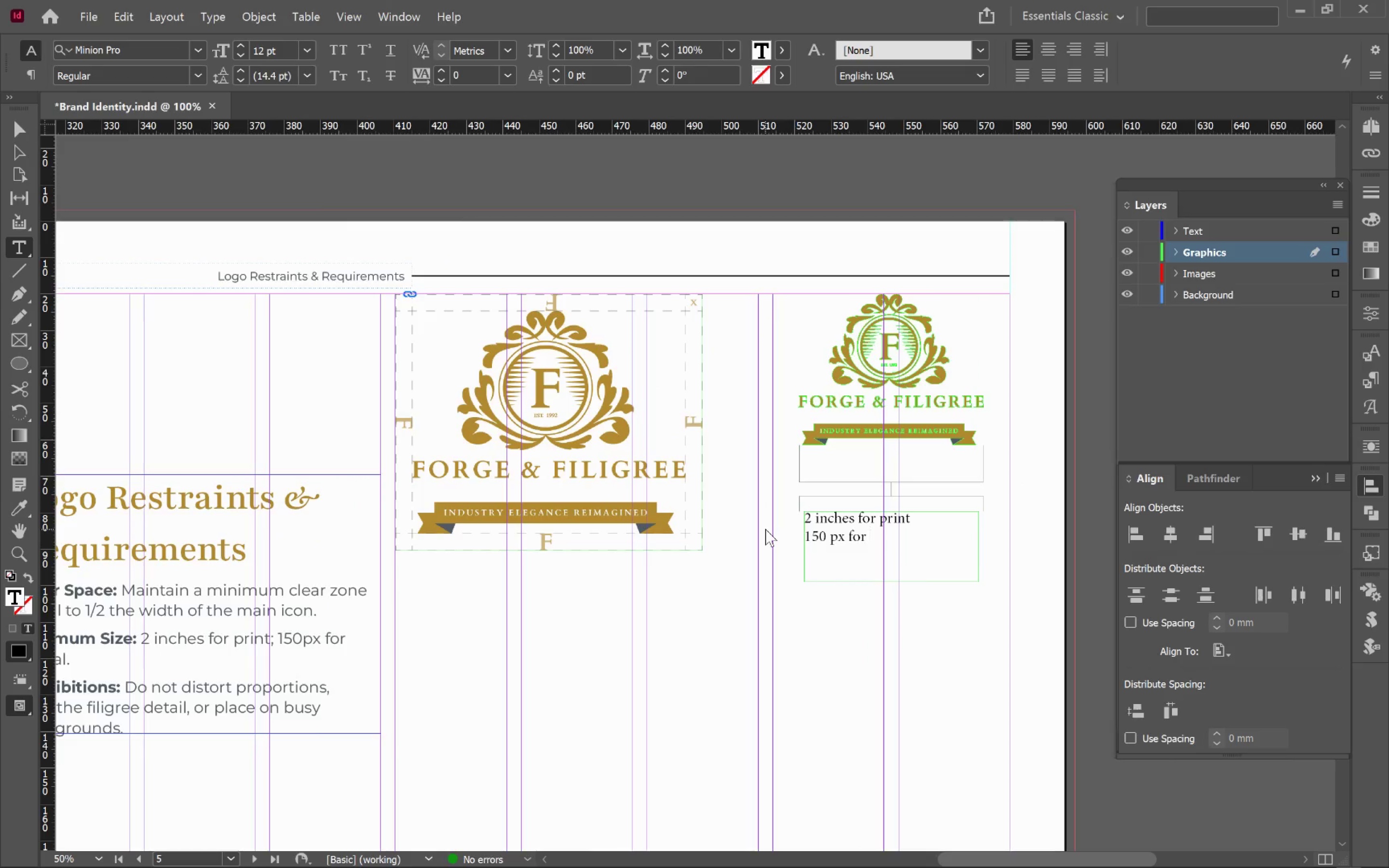 
type(g)
key(Backspace)
type(digital)
 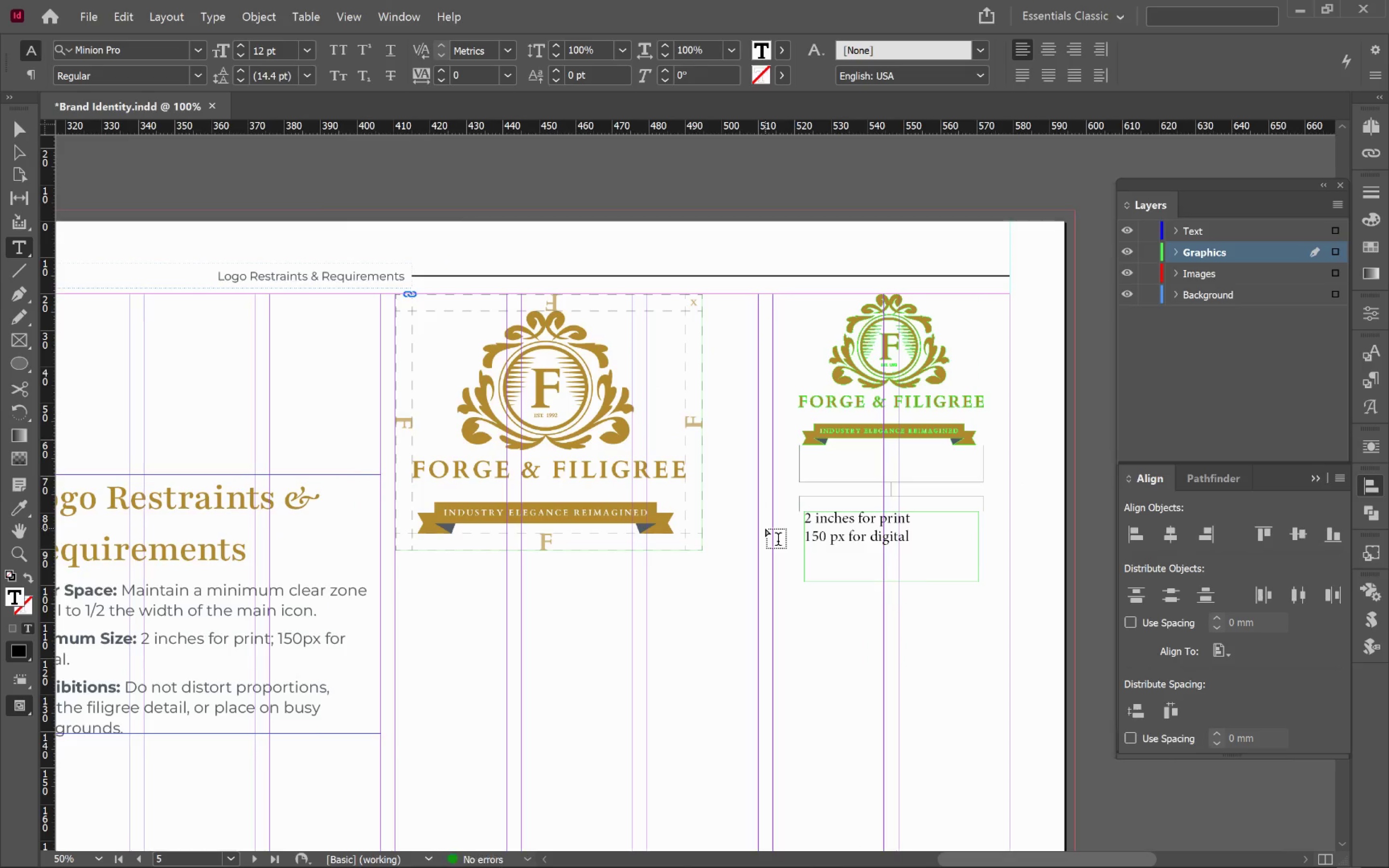 
key(Control+A)
 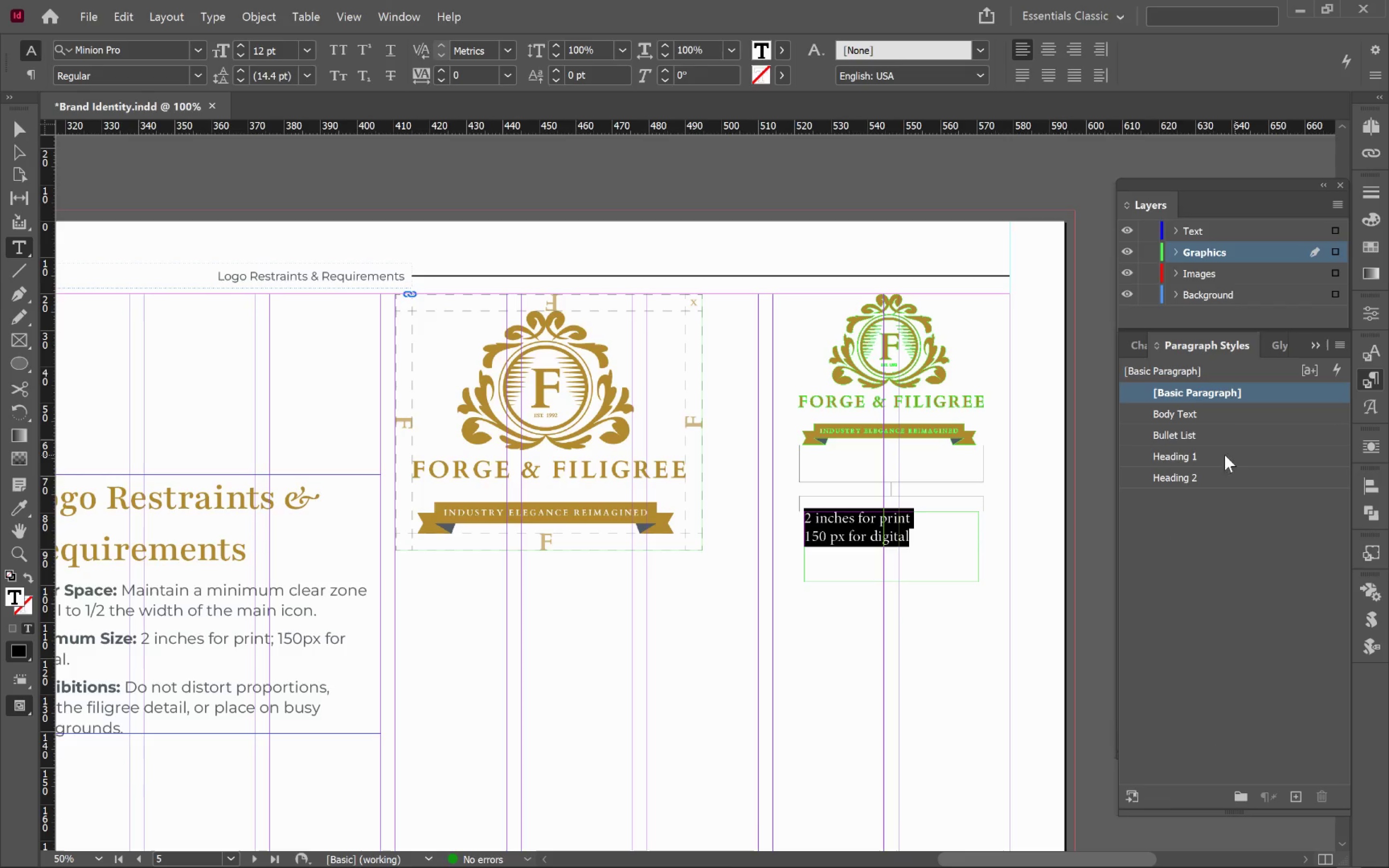 
left_click([1196, 415])
 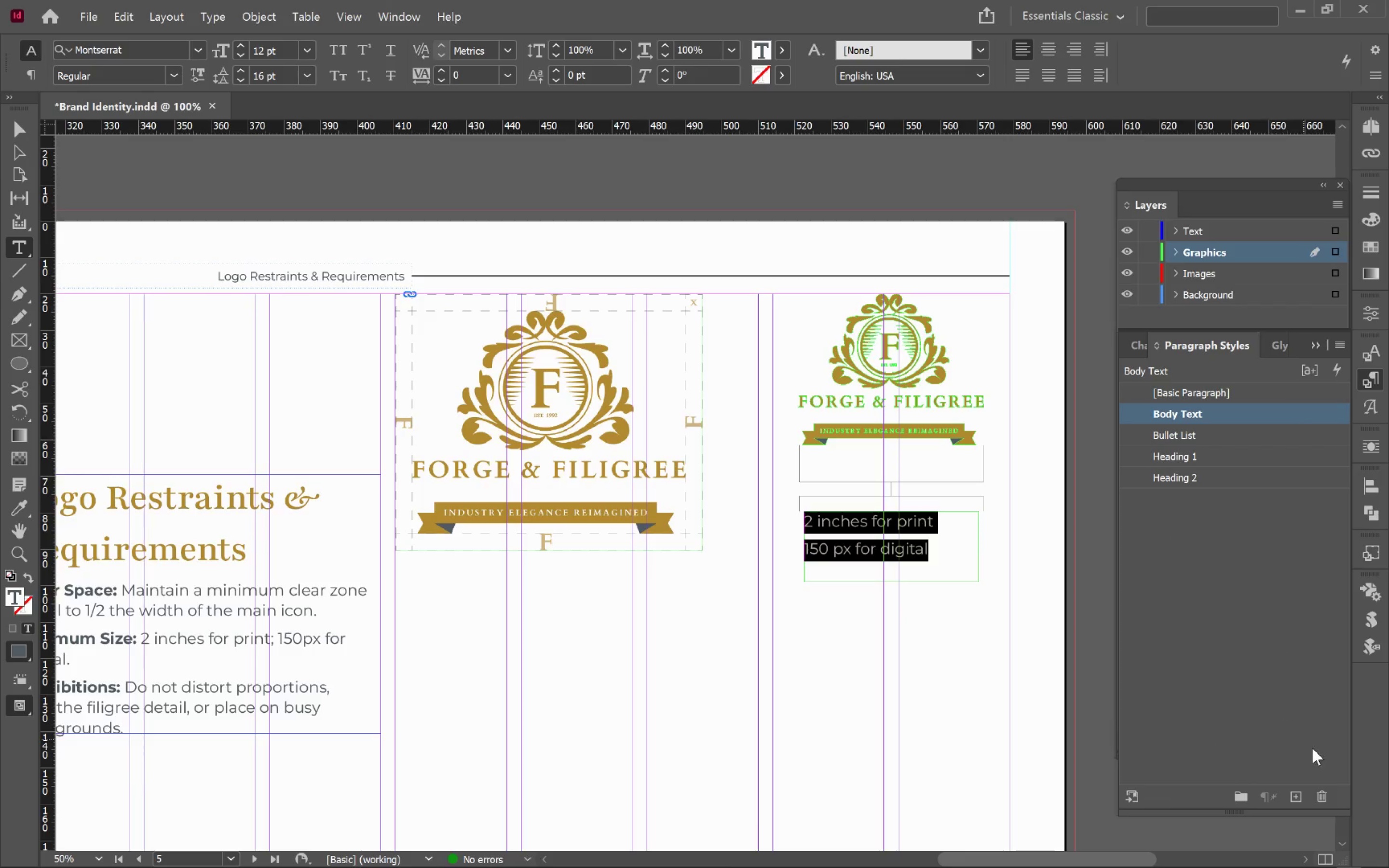 
left_click([1297, 796])
 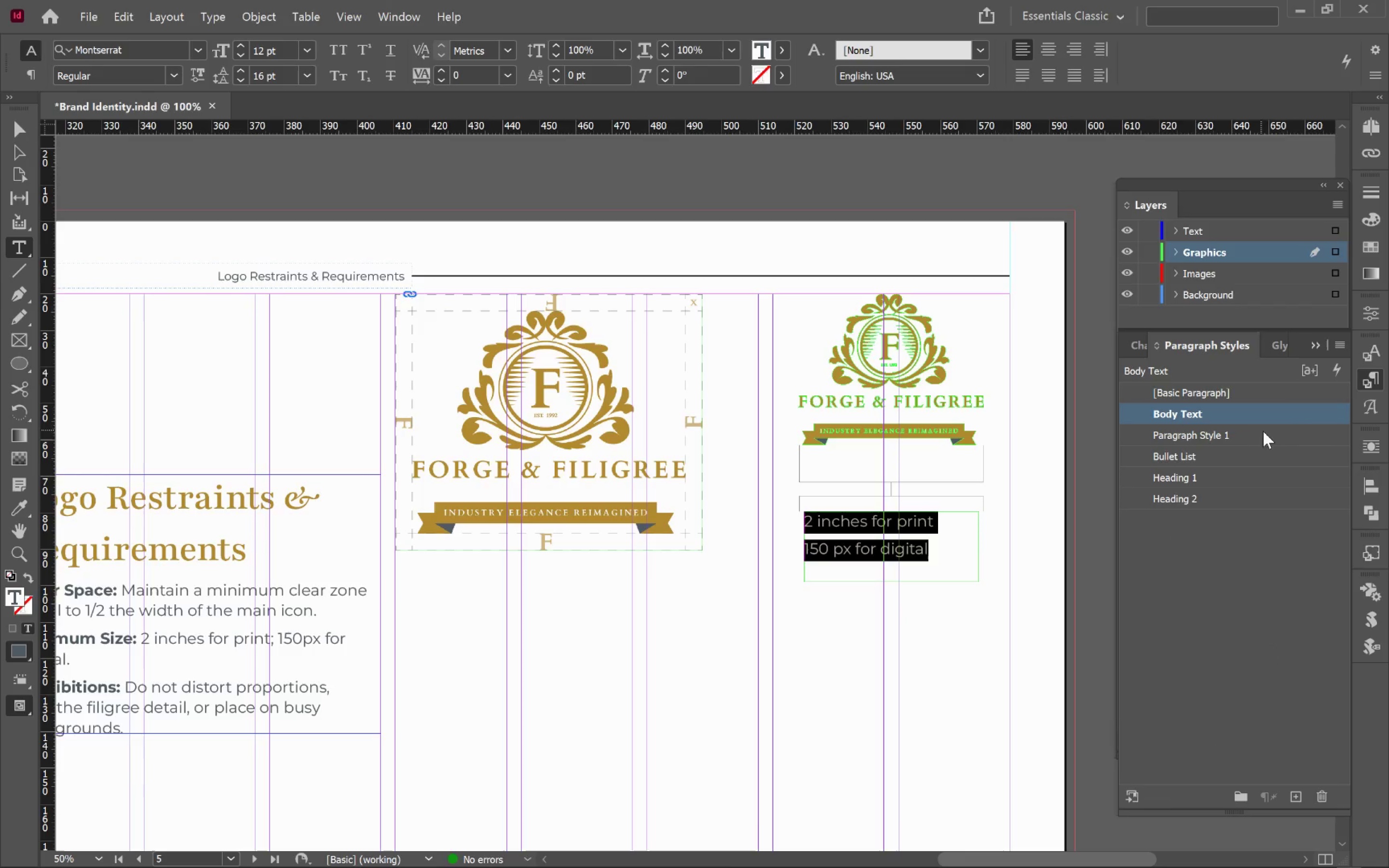 
left_click([1287, 437])
 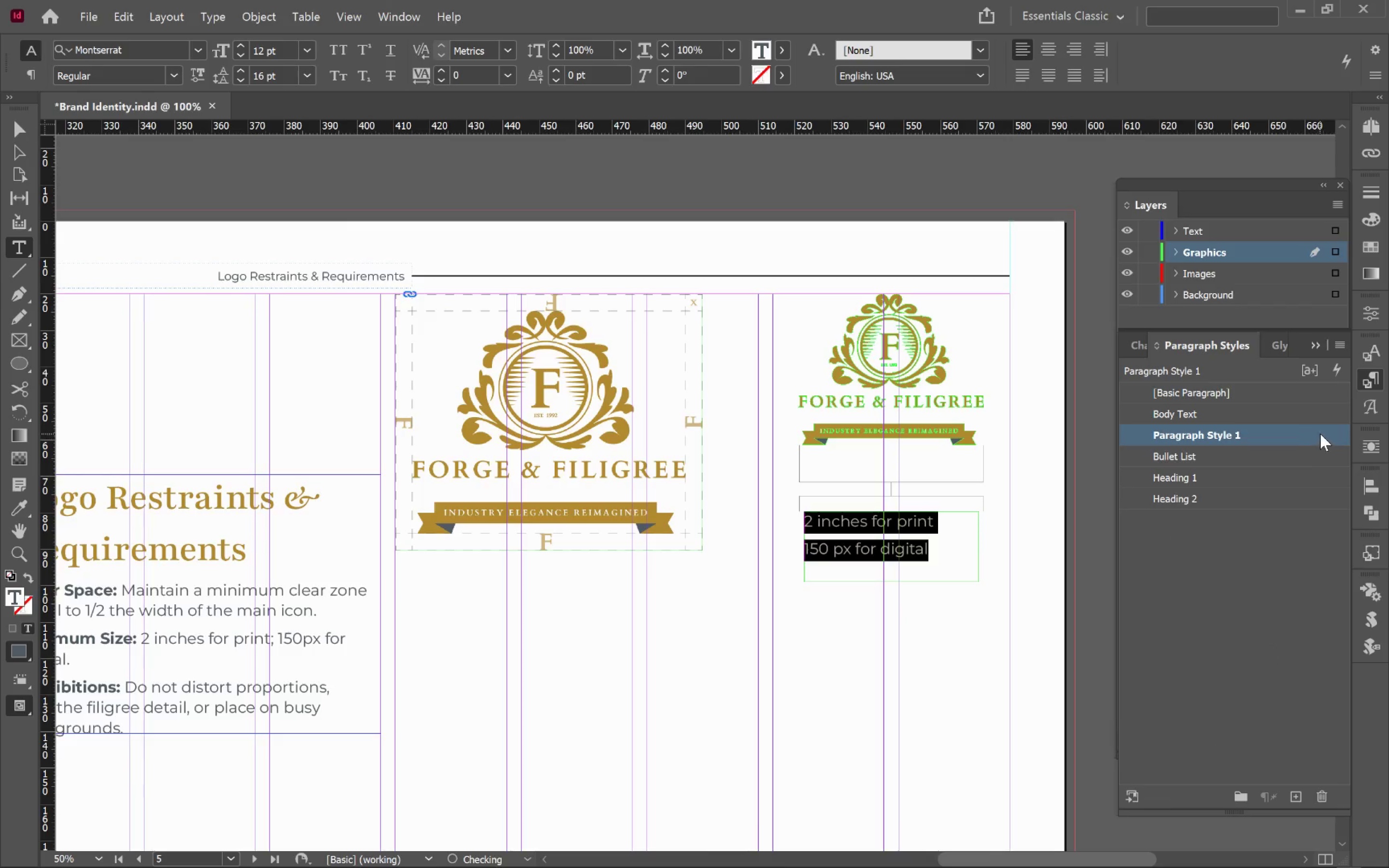 
double_click([1320, 434])
 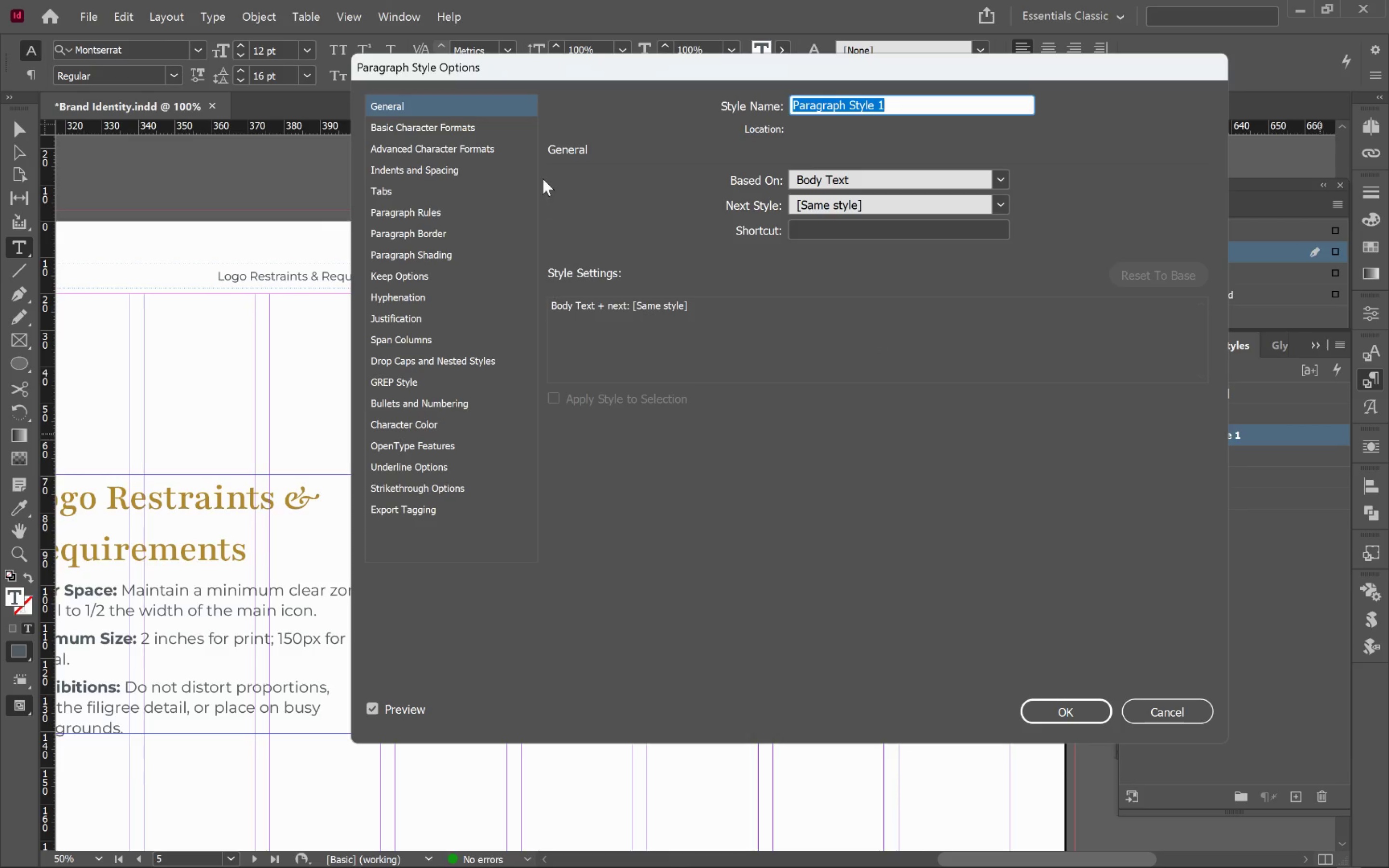 
left_click([461, 129])
 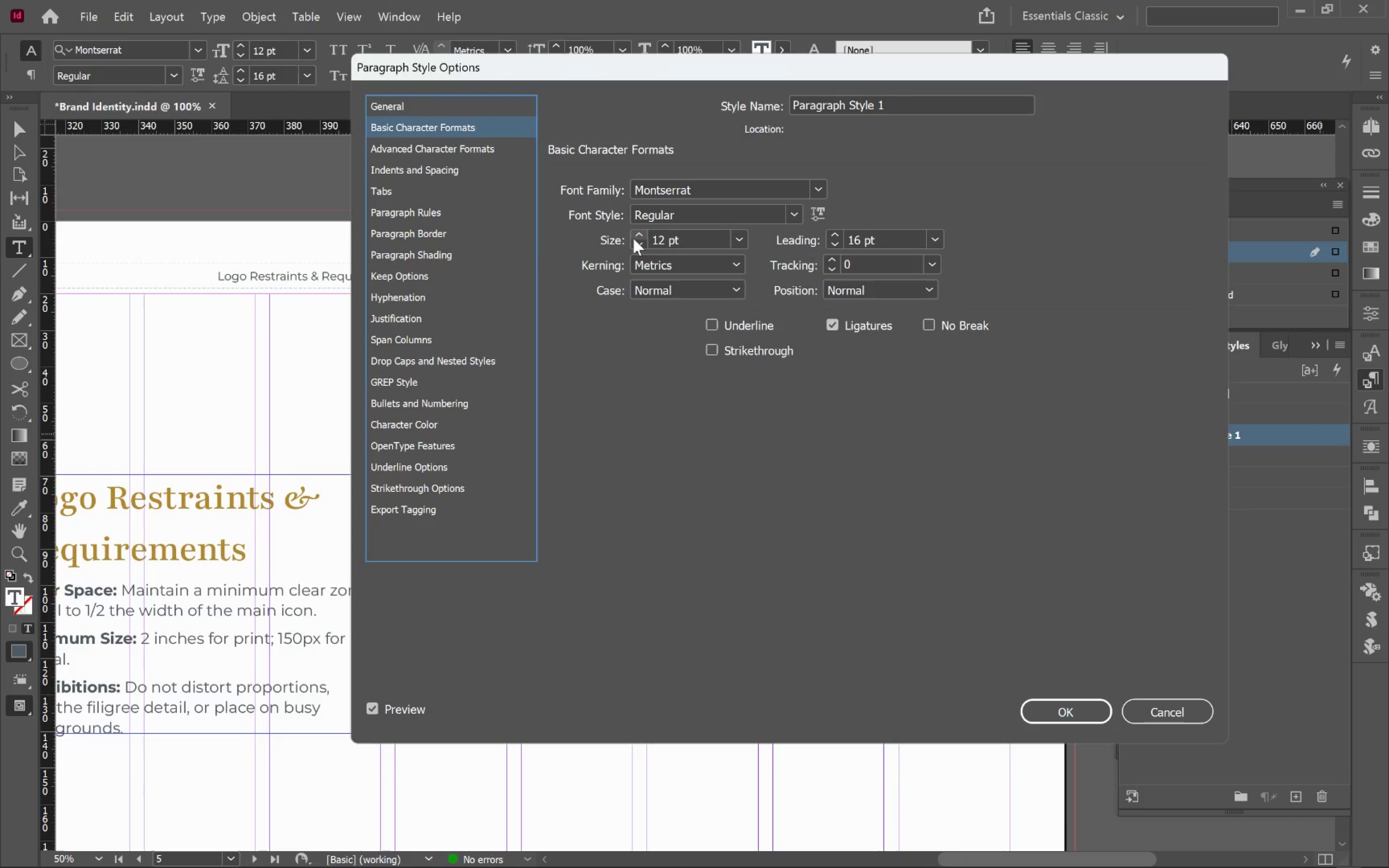 
left_click([638, 246])
 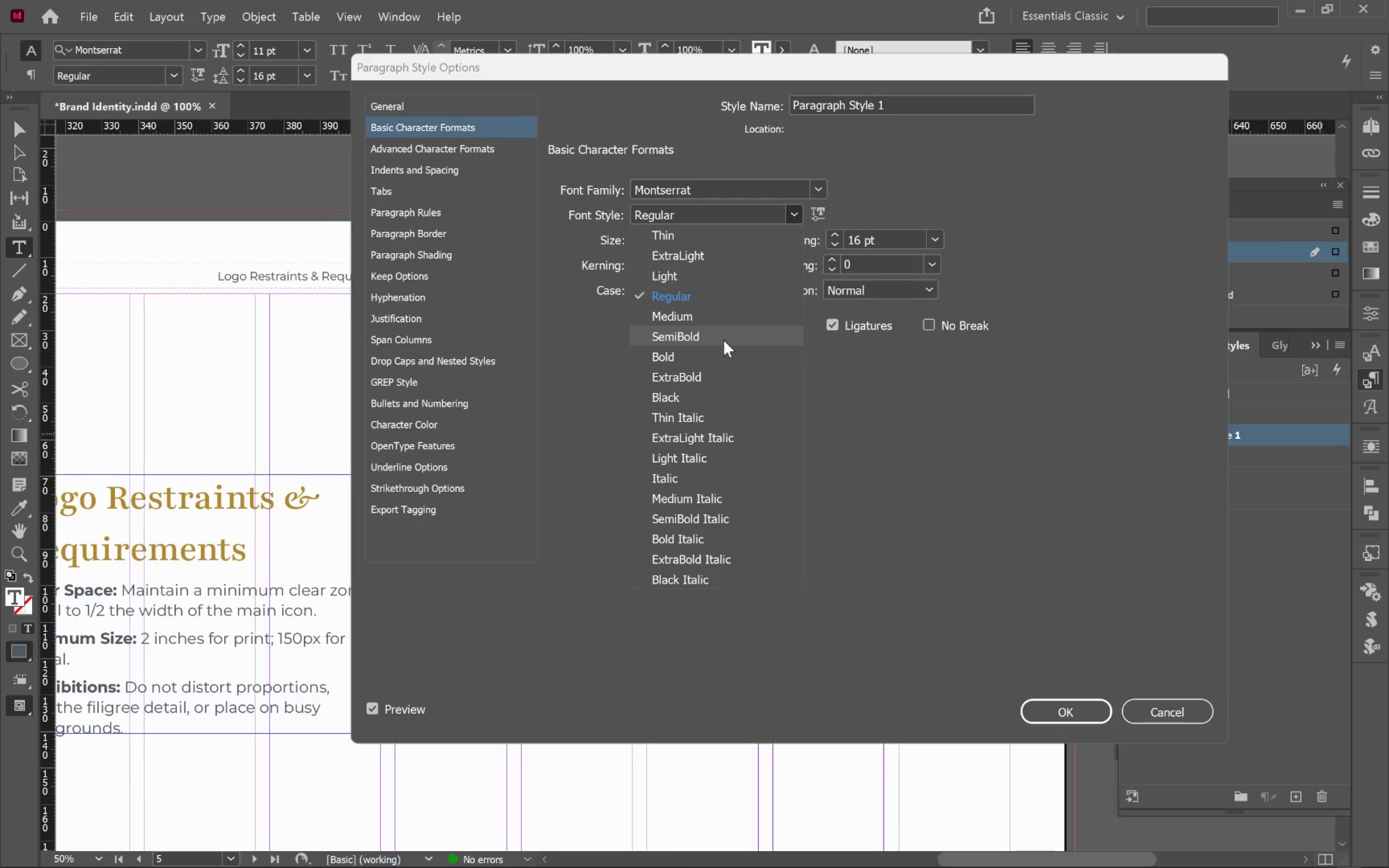 
left_click([727, 323])
 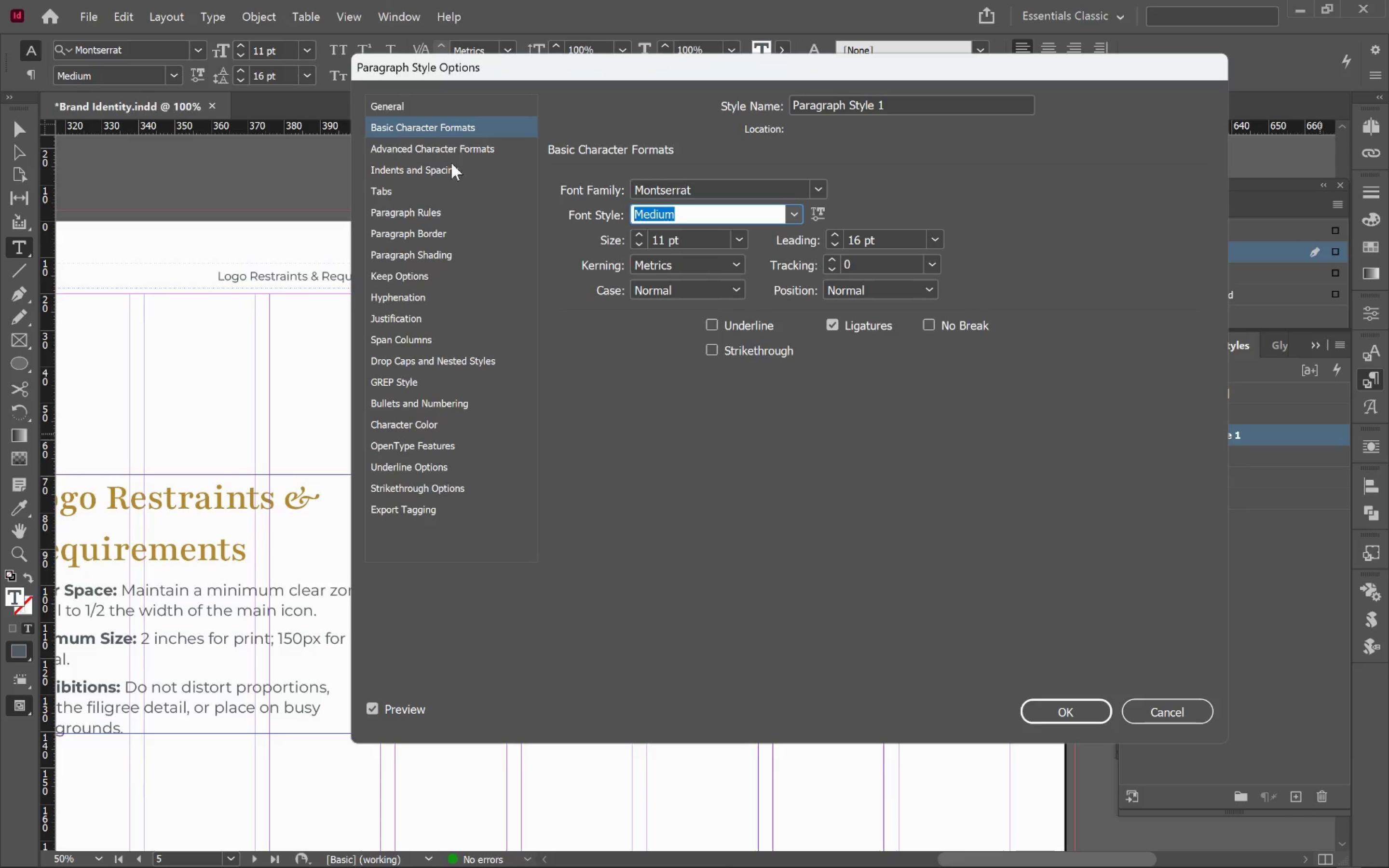 
left_click([445, 147])
 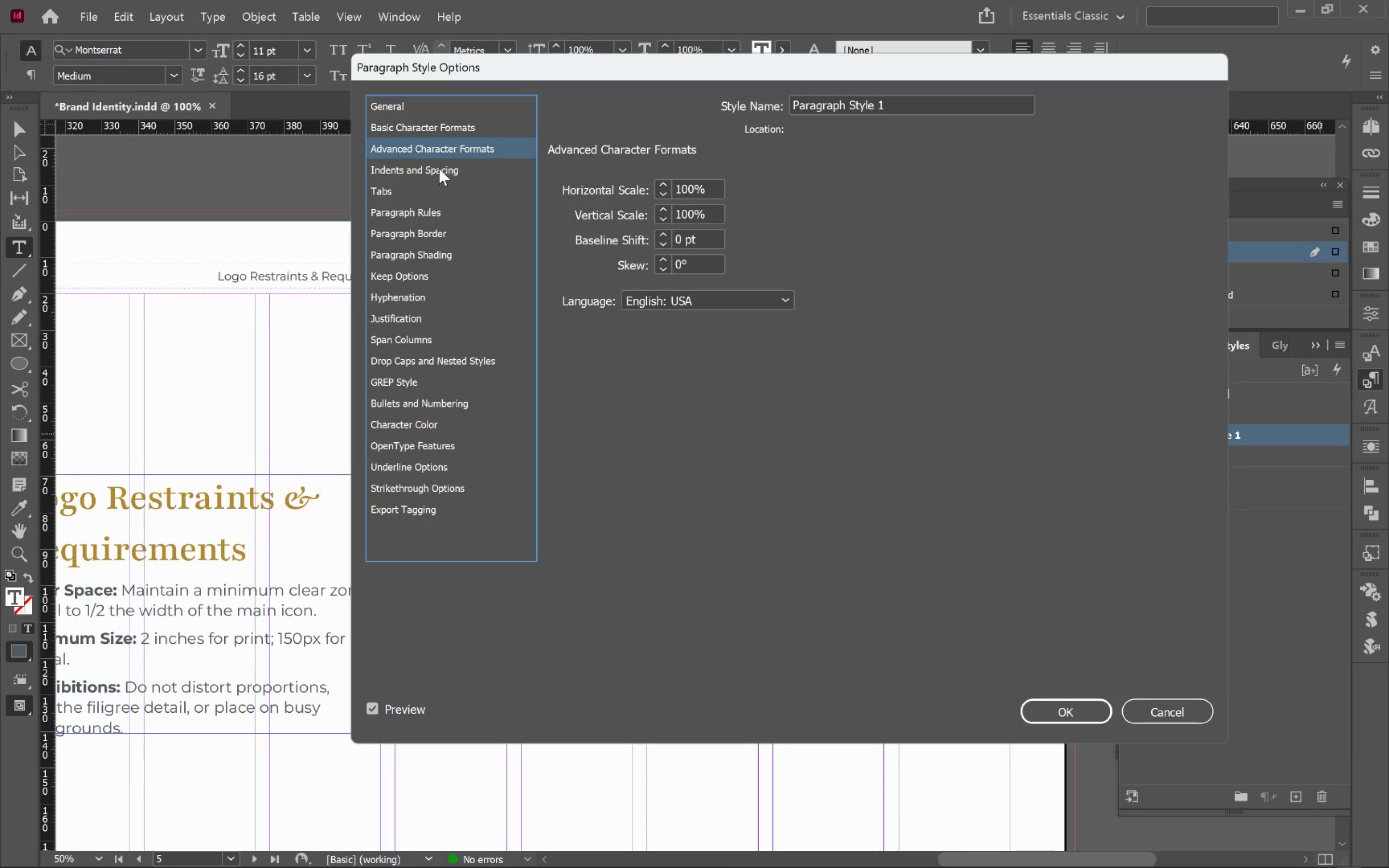 
left_click([436, 169])
 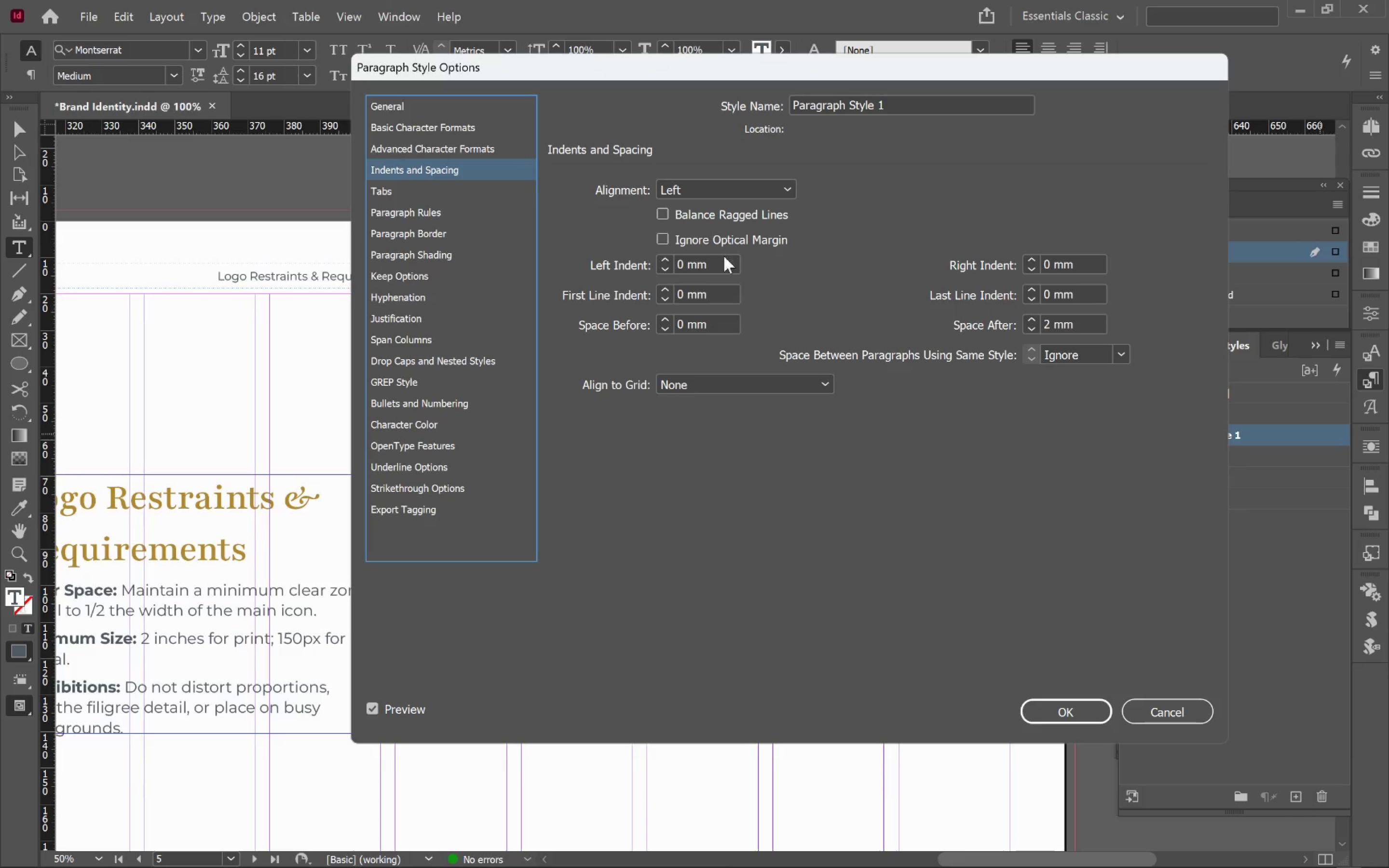 
left_click([758, 185])
 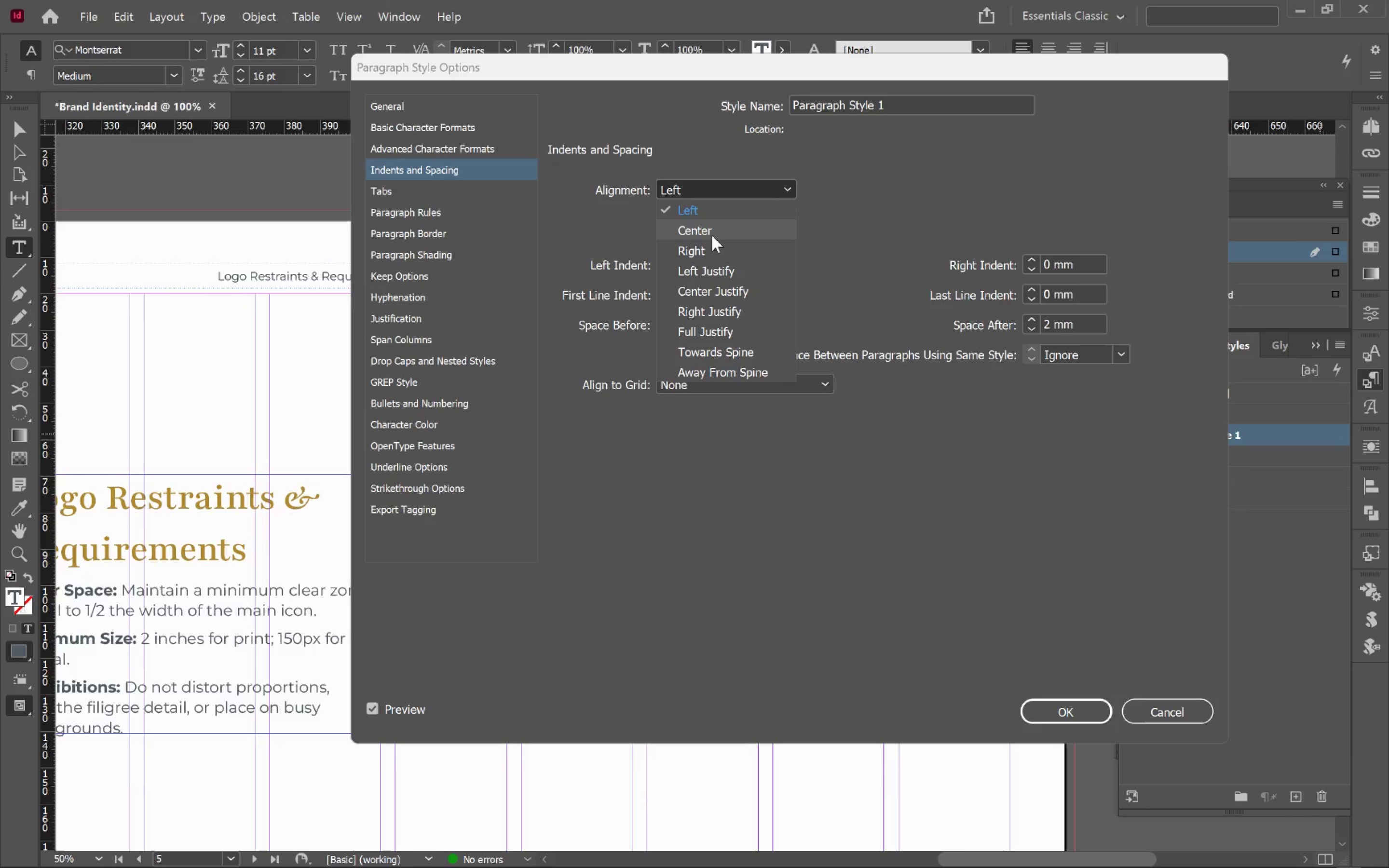 
left_click([712, 236])
 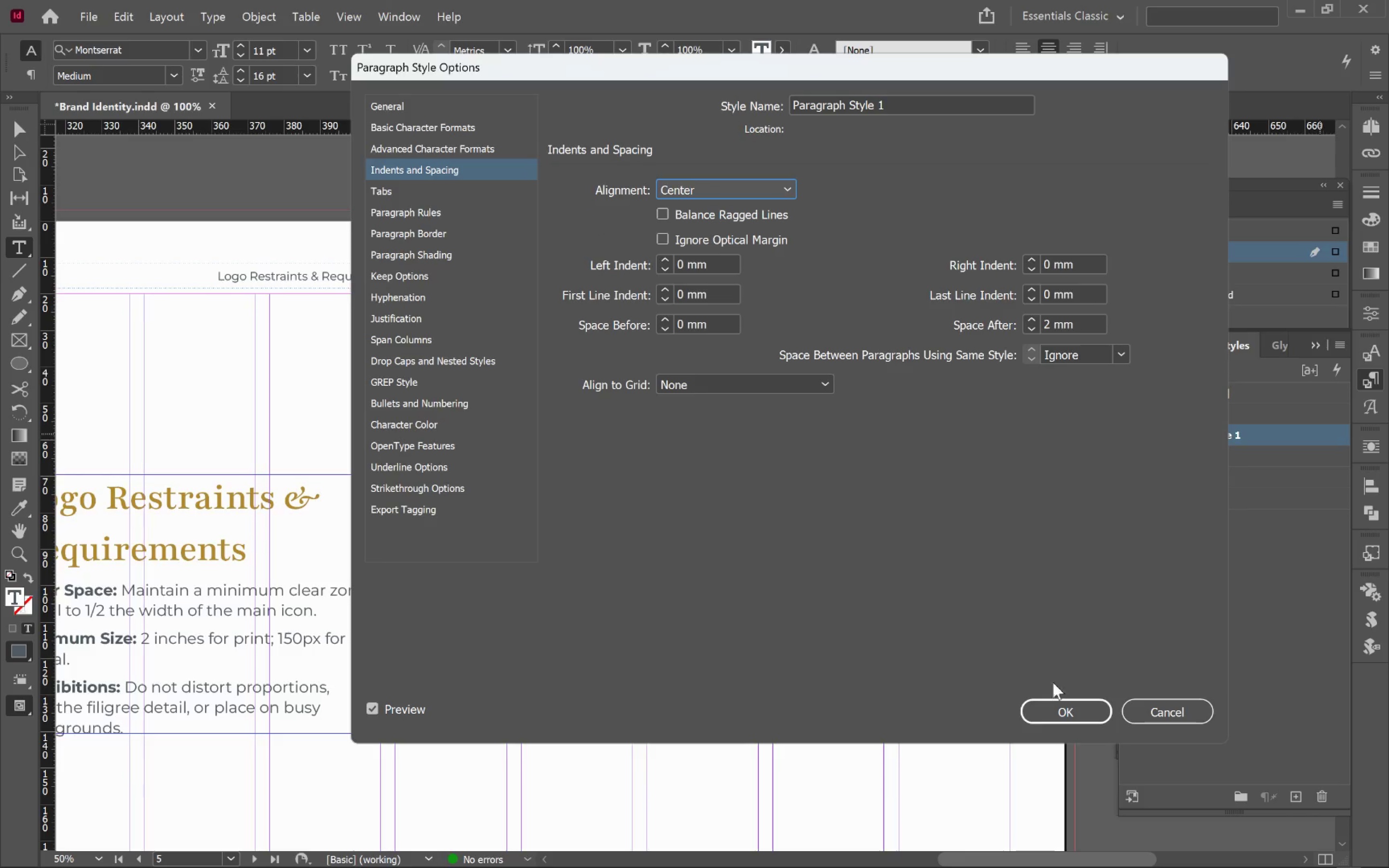 
left_click([1058, 707])
 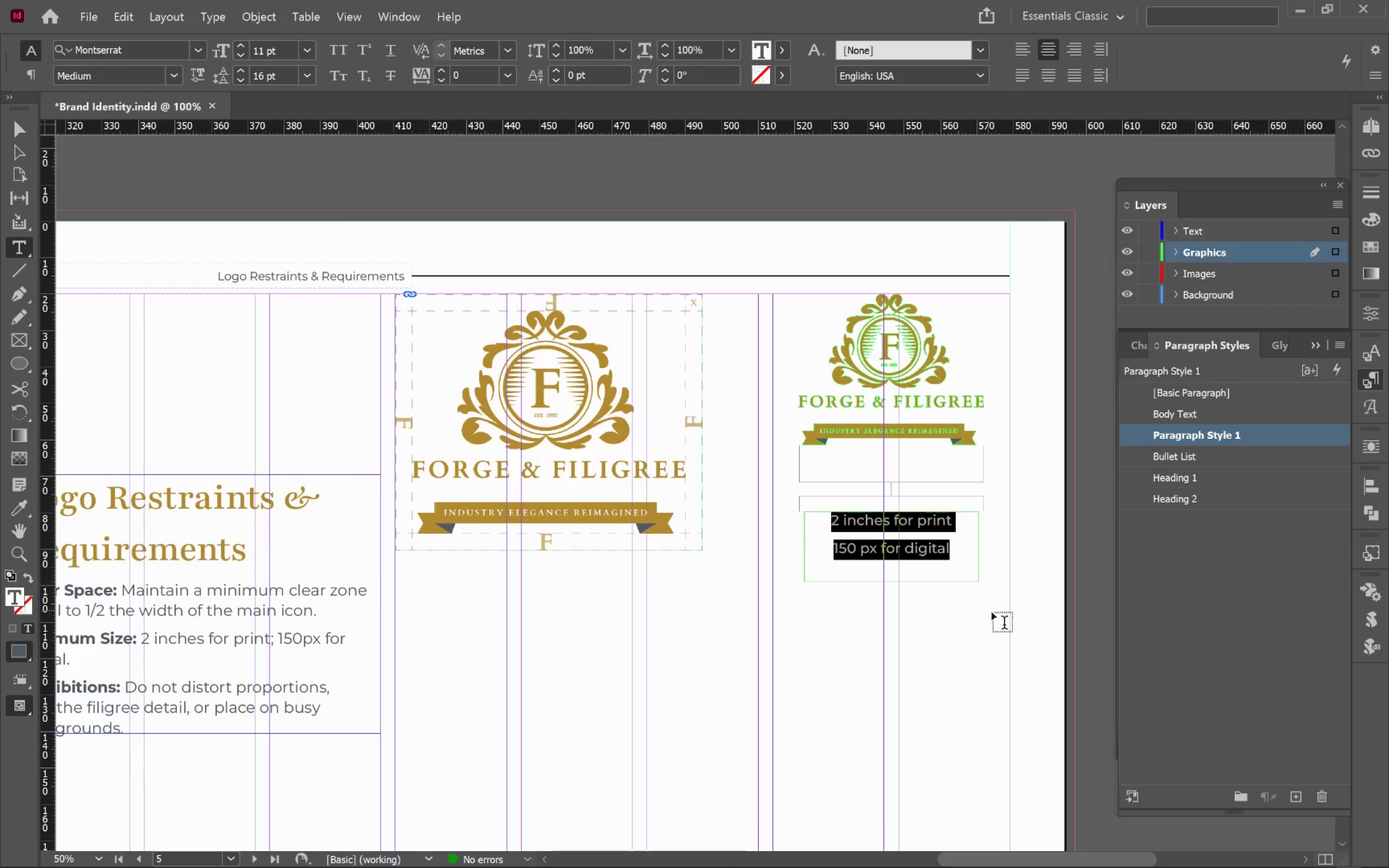 
hold_key(key=ControlLeft, duration=1.0)
left_click([1008, 596])
 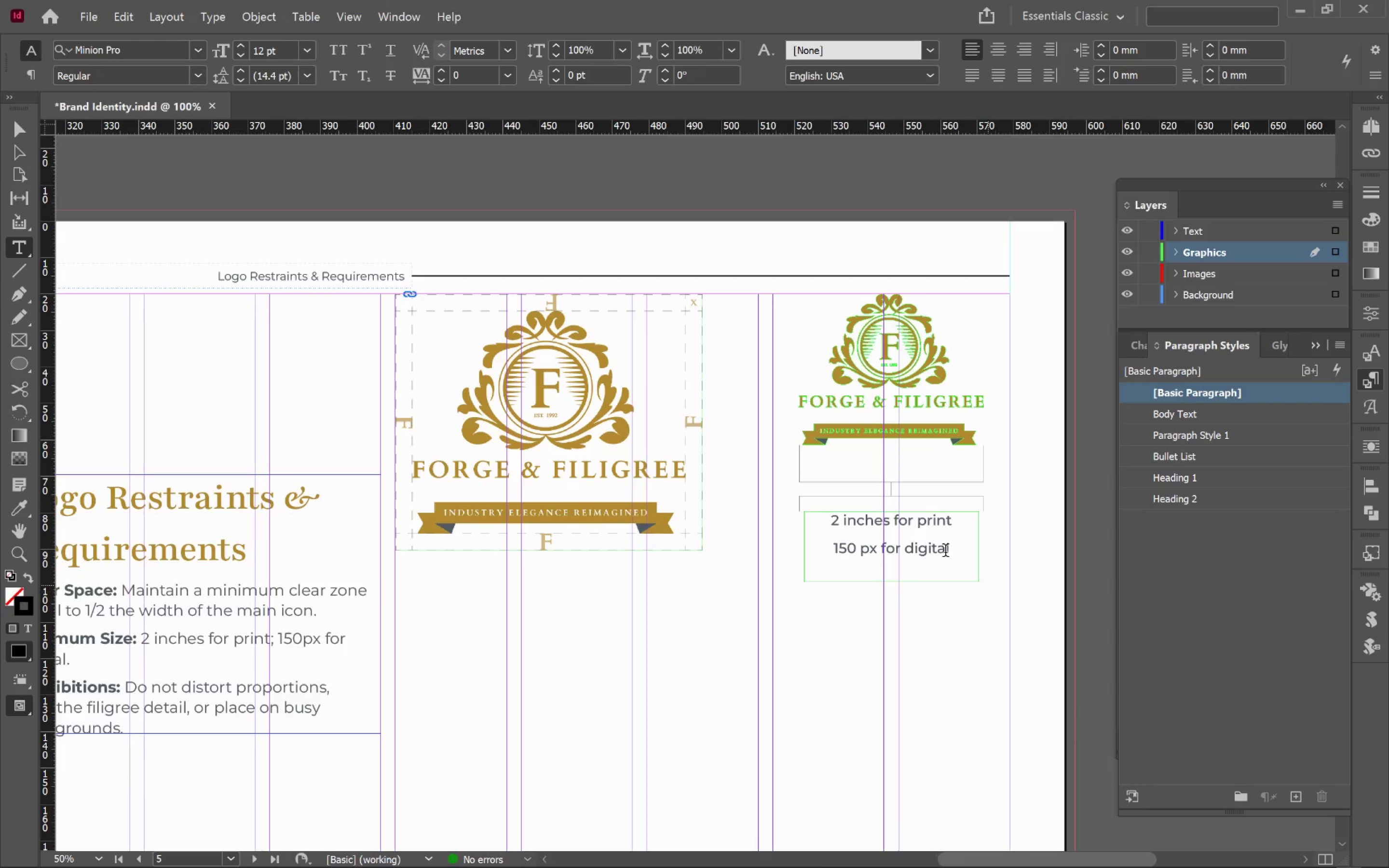 
left_click([917, 545])
 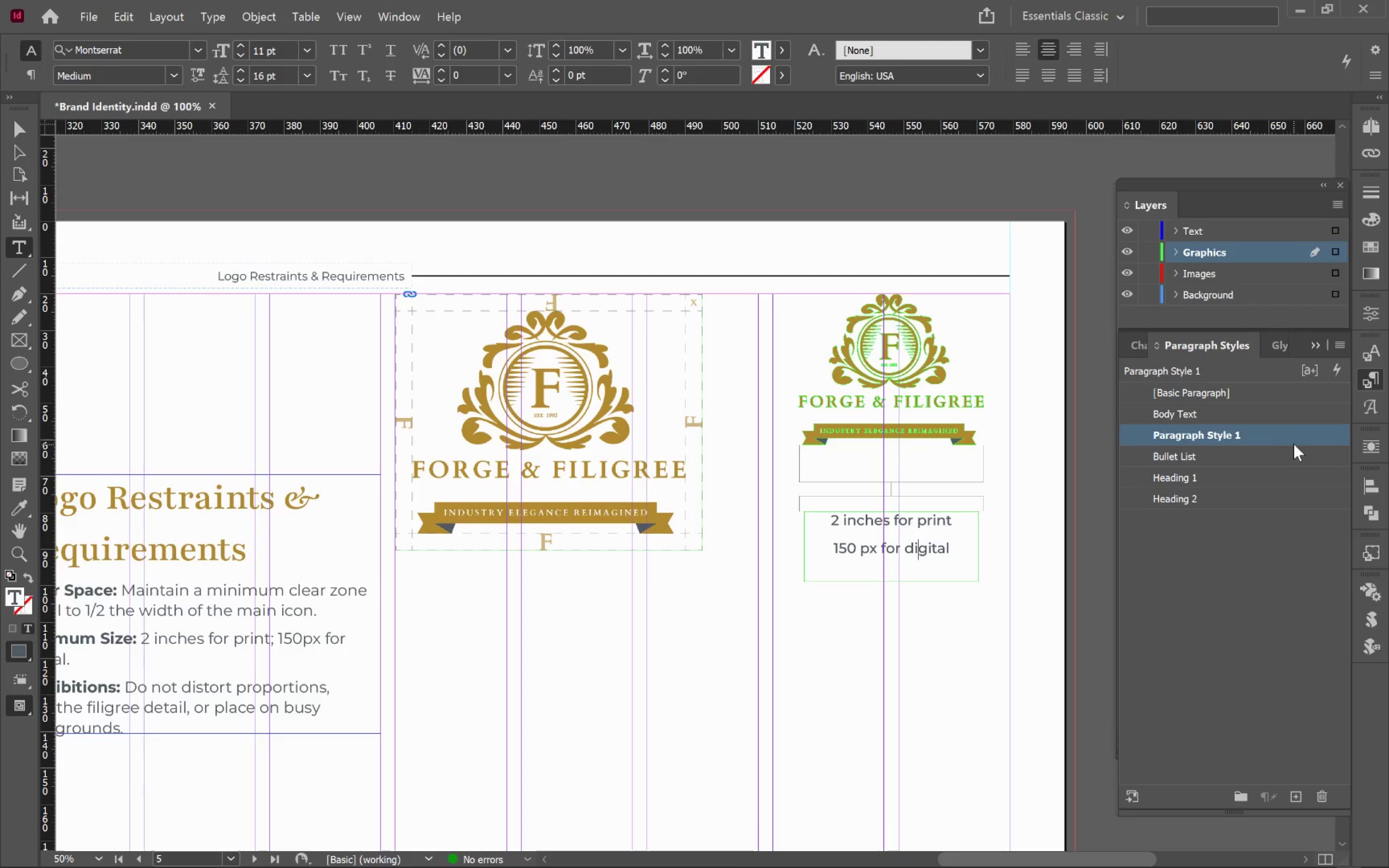 
right_click([1299, 435])
 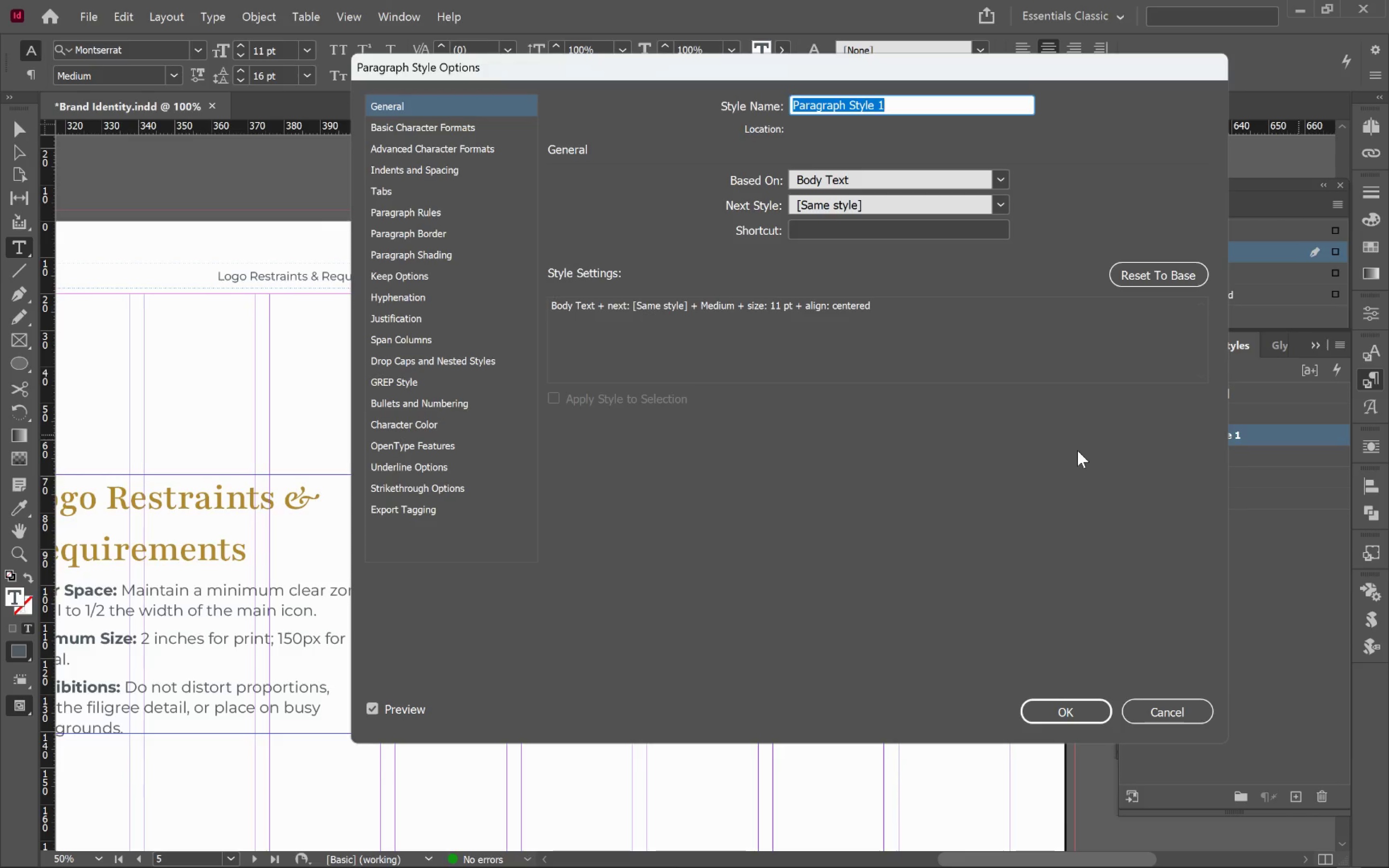 
type(Body Text Centered)
 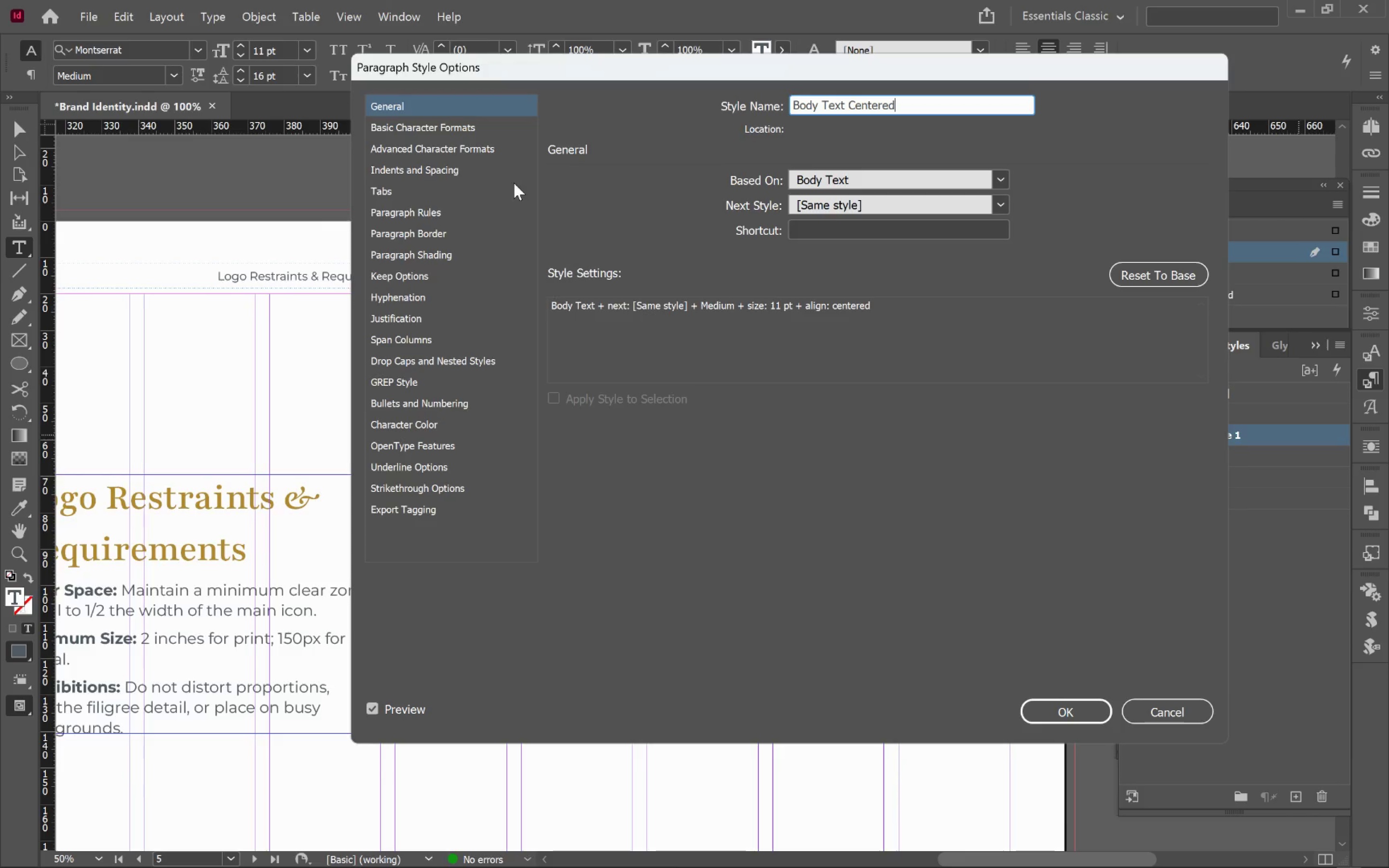 
left_click([459, 126])
 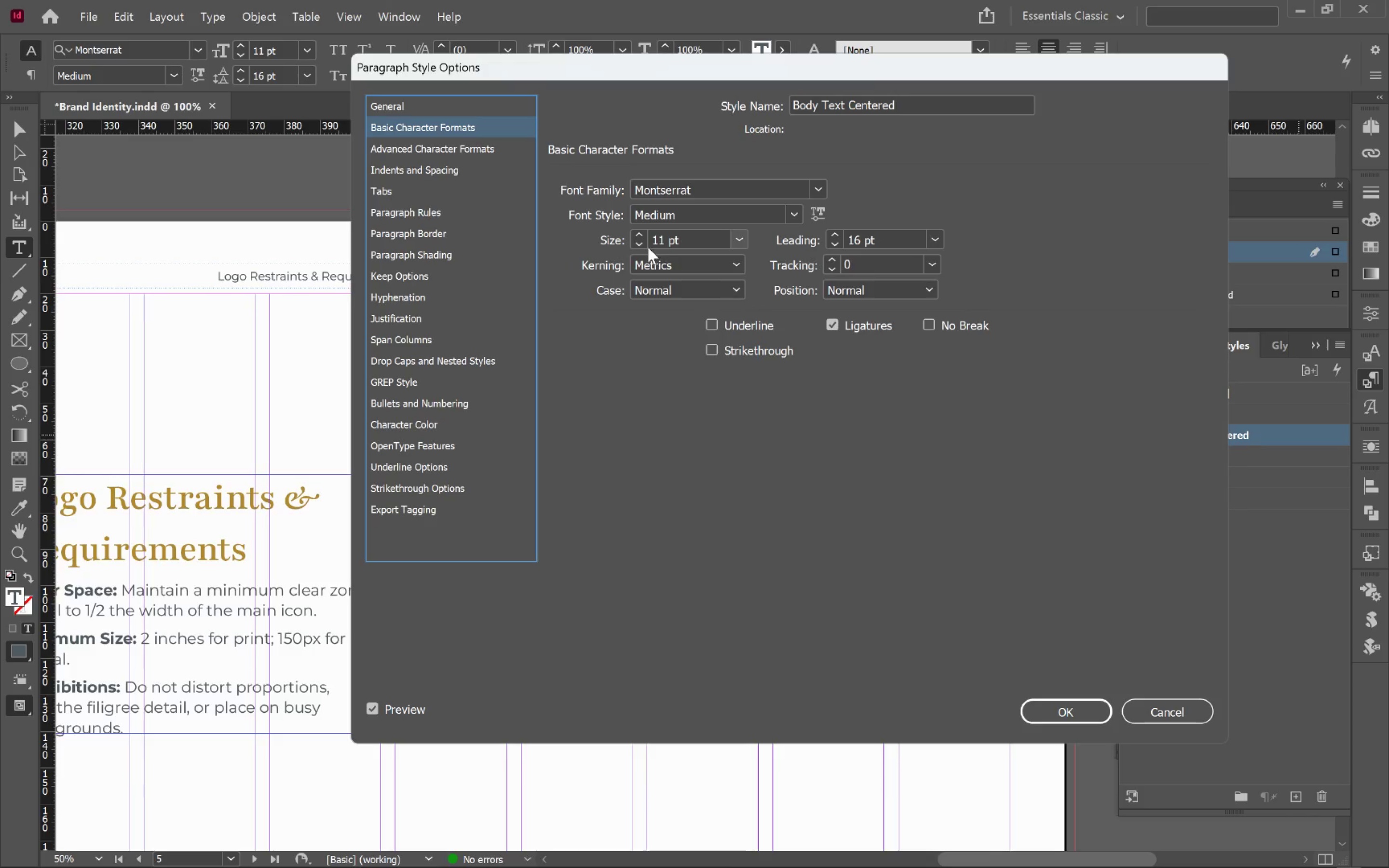 
left_click([644, 243])
 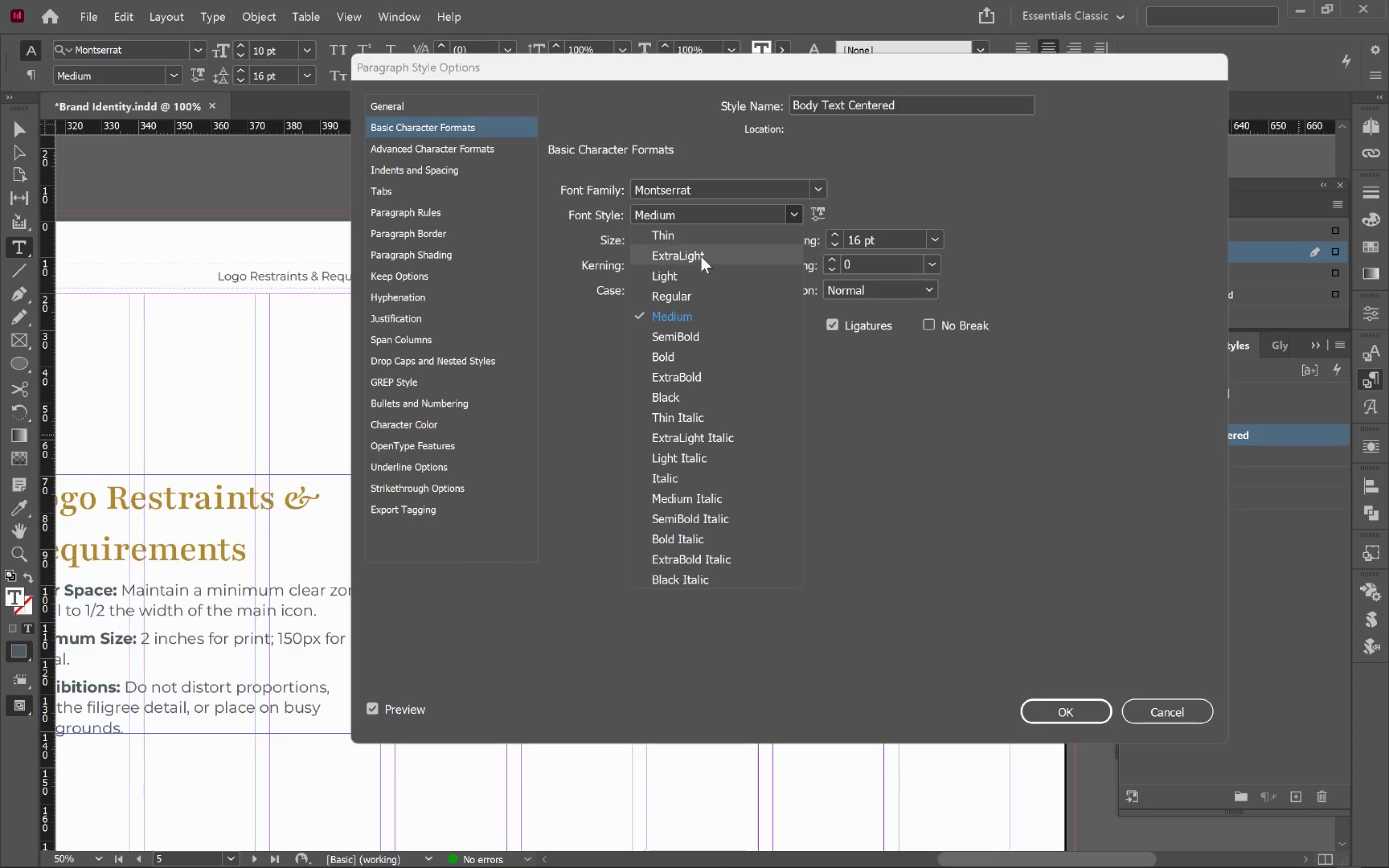 
left_click([707, 356])
 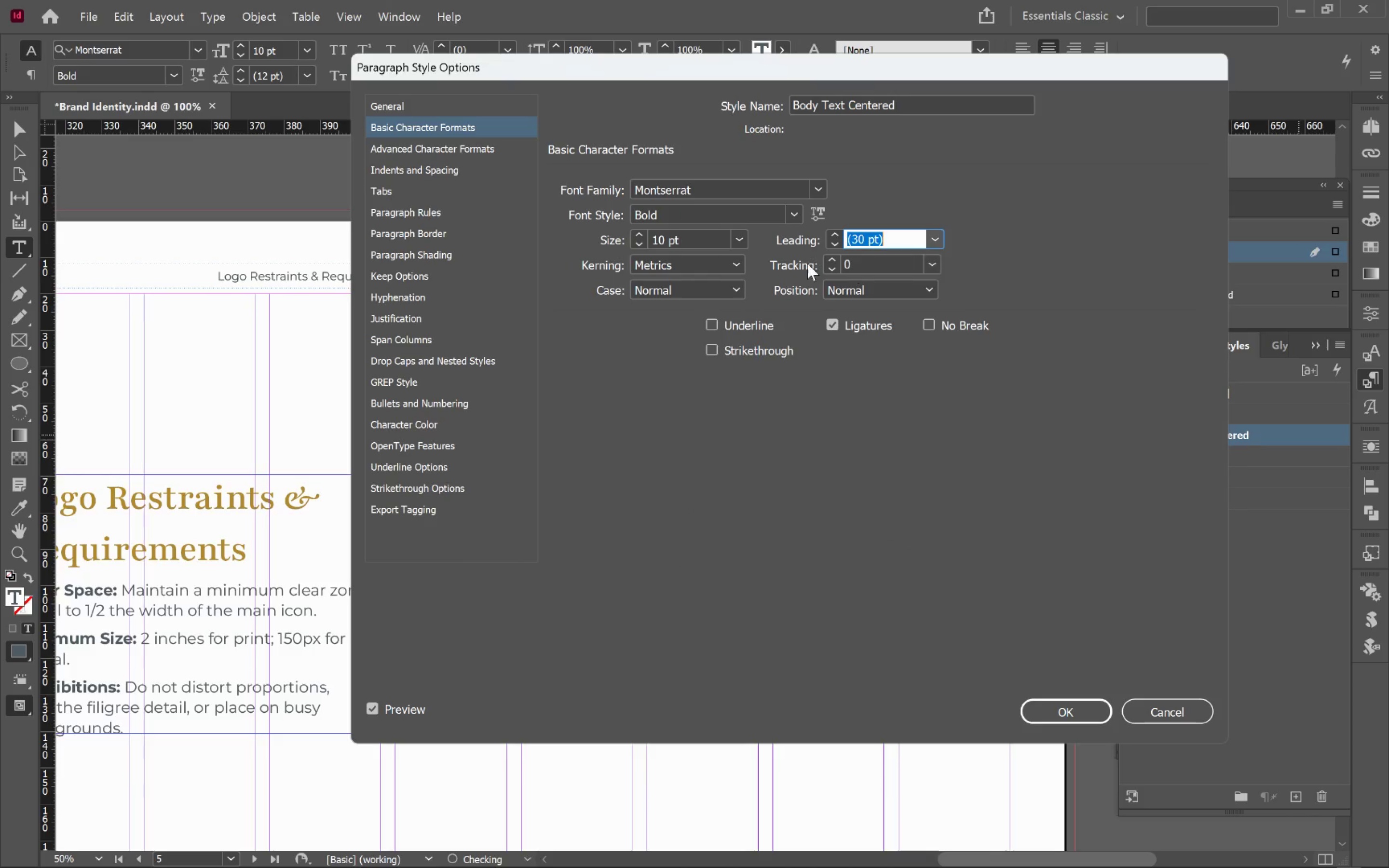 
left_click([938, 238])
 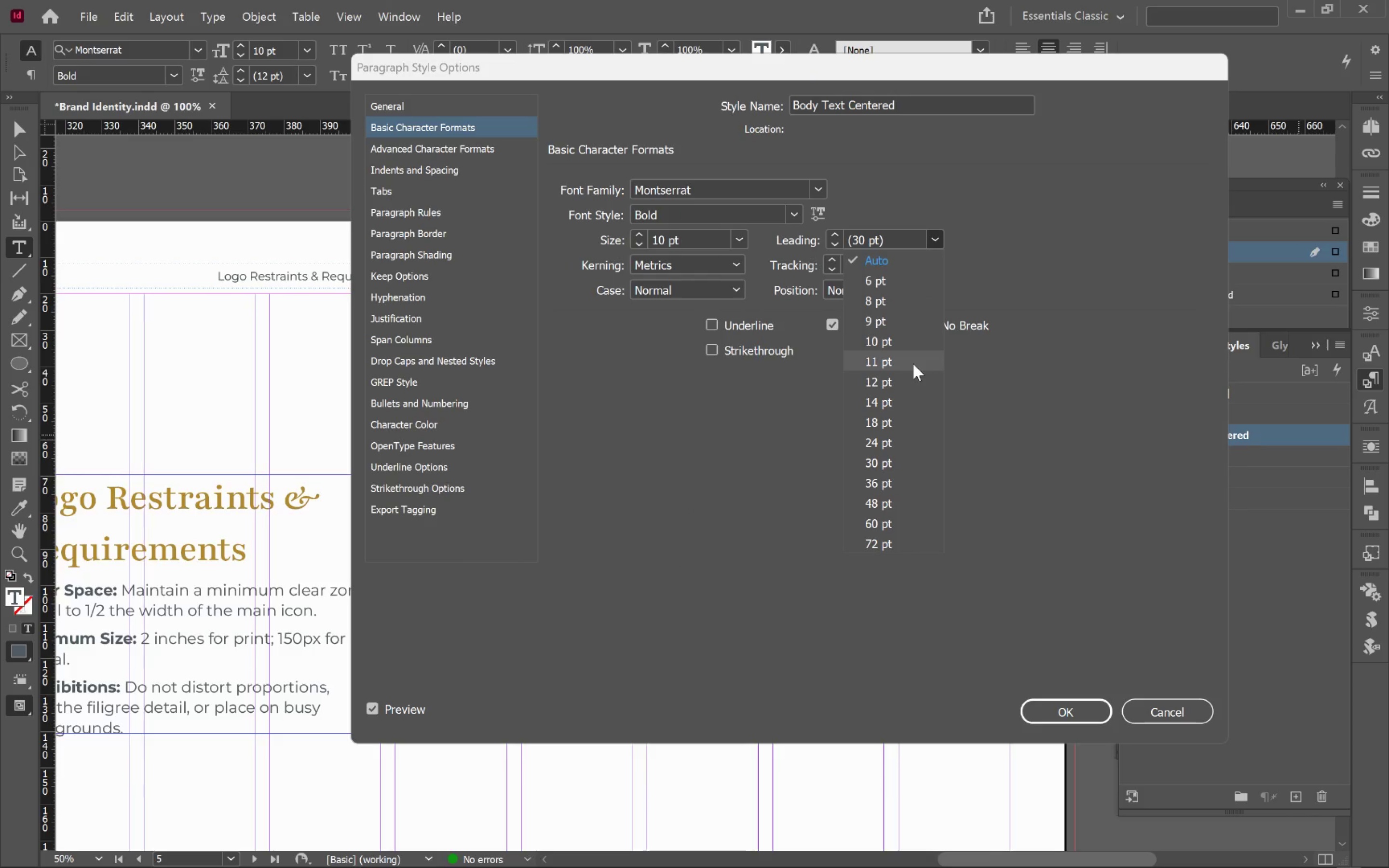 
left_click([1002, 241])
 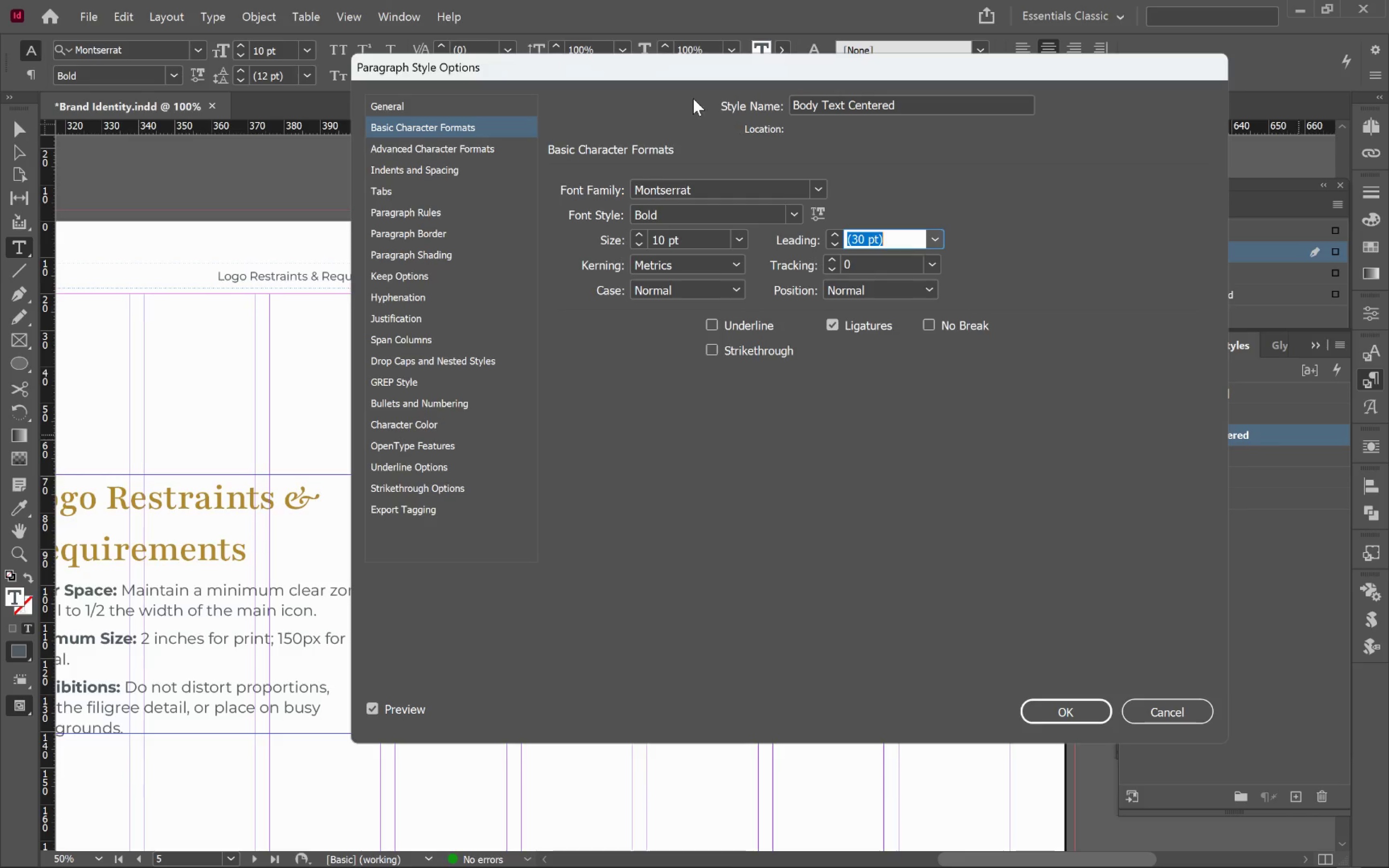 
left_click_drag(start_coordinate=[676, 78], to_coordinate=[1063, 92])
 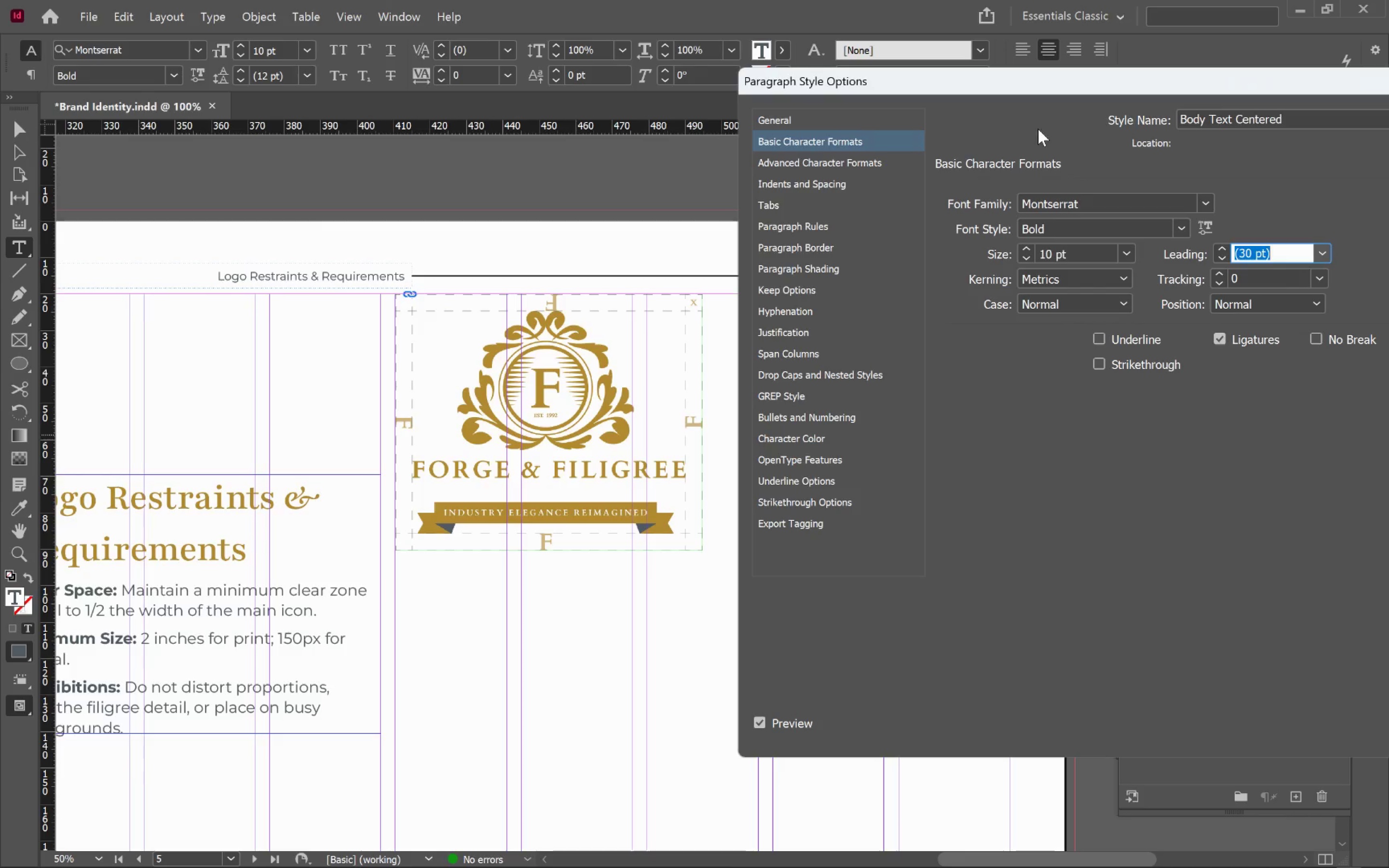 
left_click_drag(start_coordinate=[1079, 81], to_coordinate=[251, 135])
 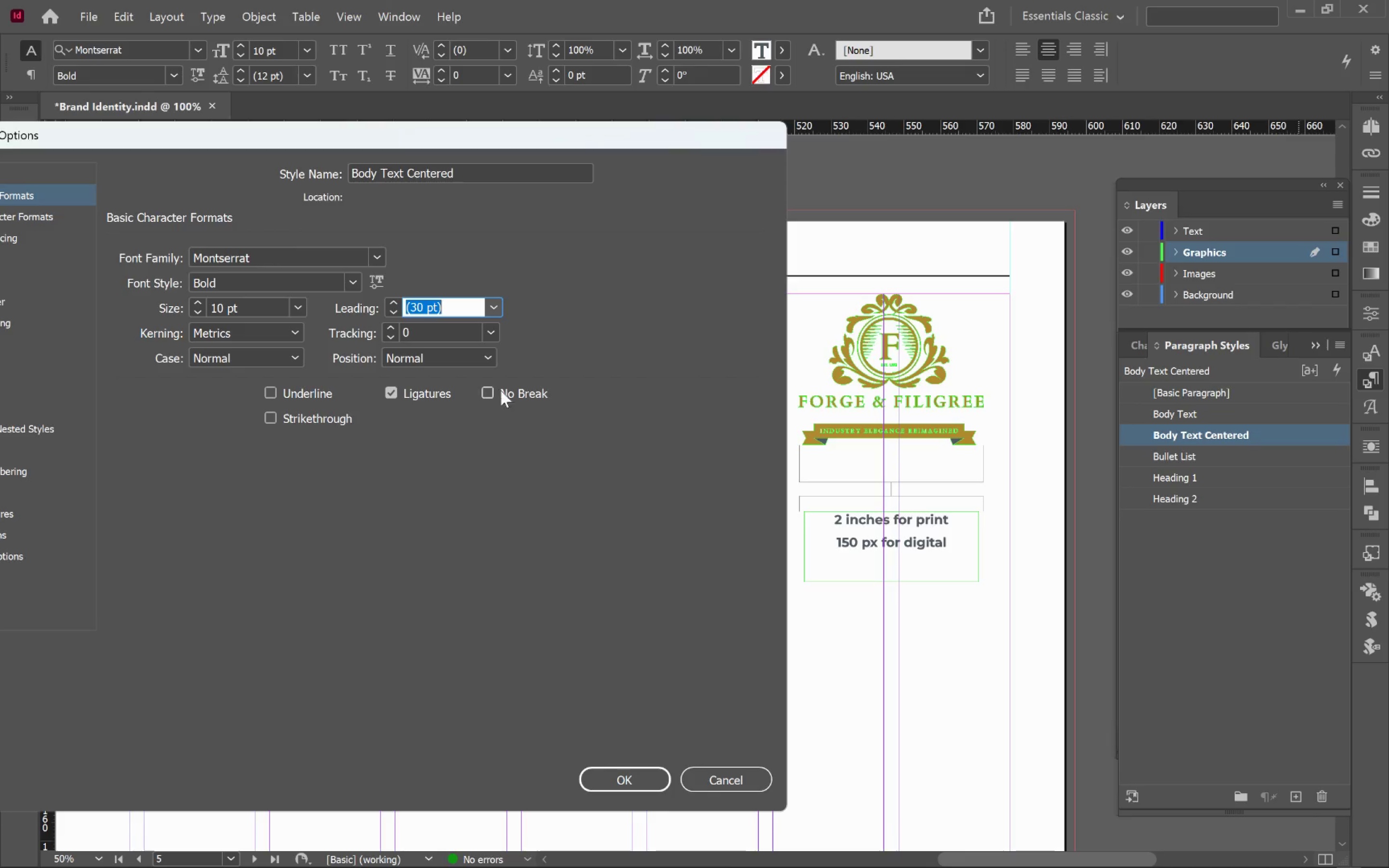 
left_click([495, 306])
 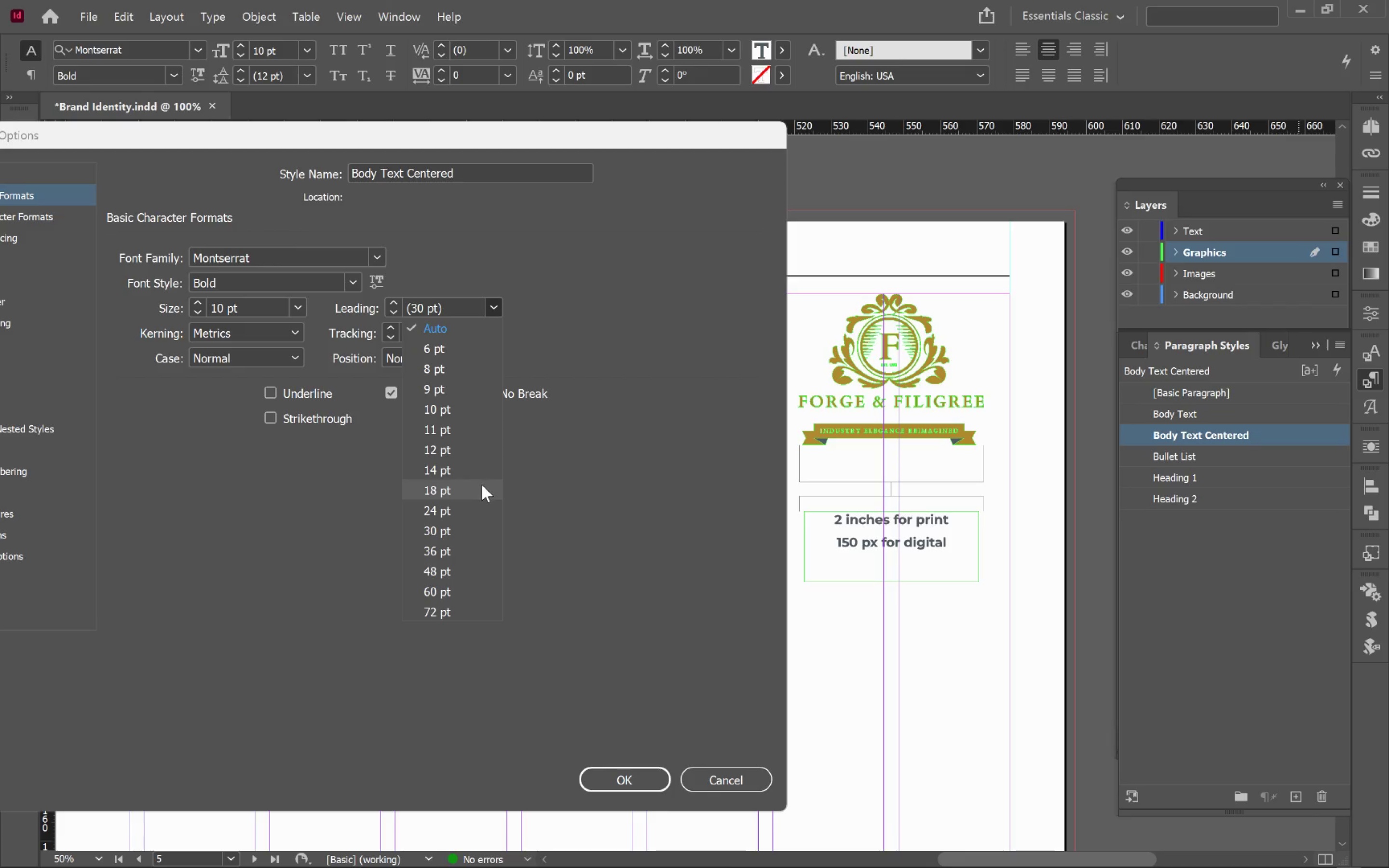 
left_click([477, 472])
 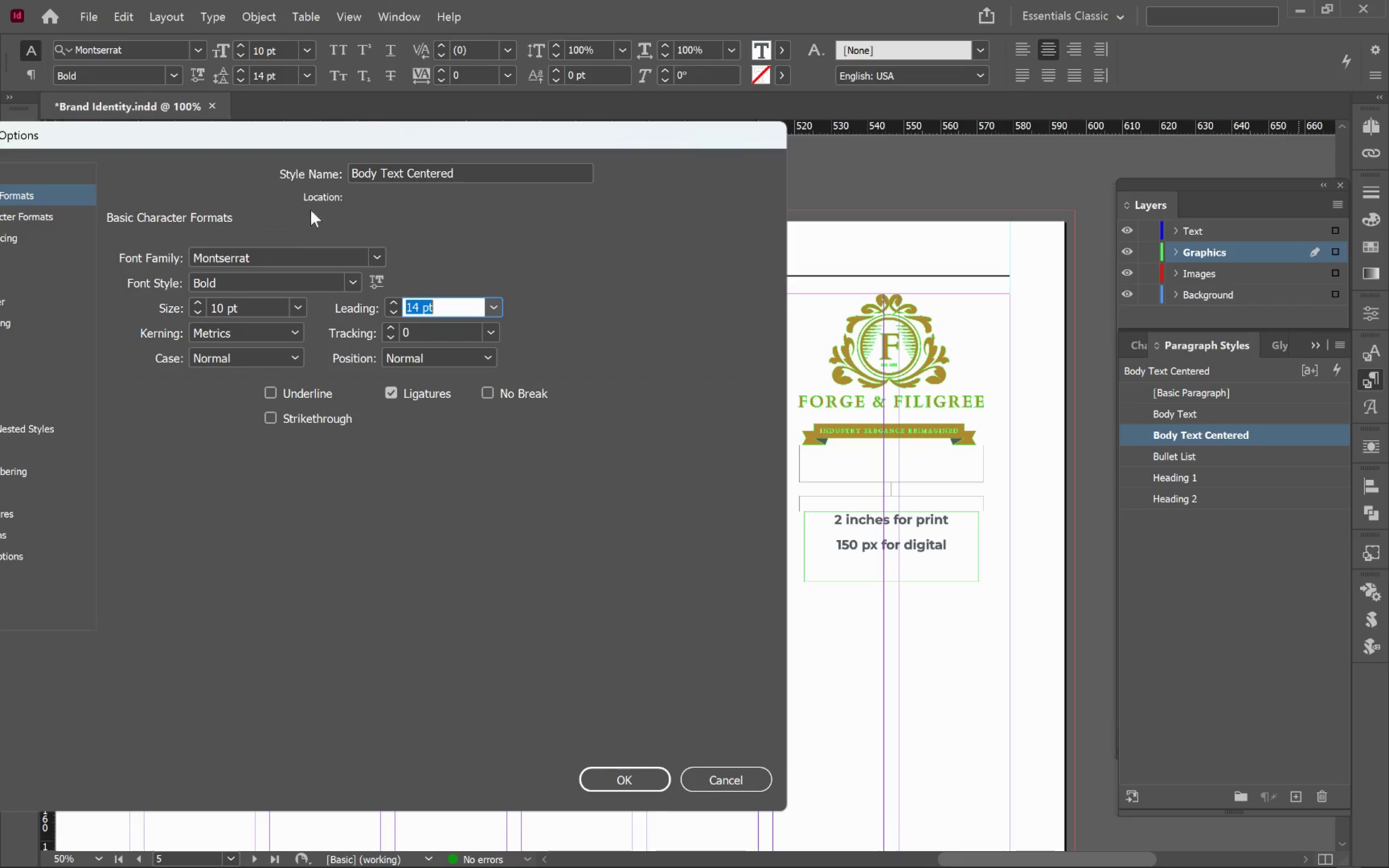 
left_click_drag(start_coordinate=[254, 140], to_coordinate=[375, 127])
 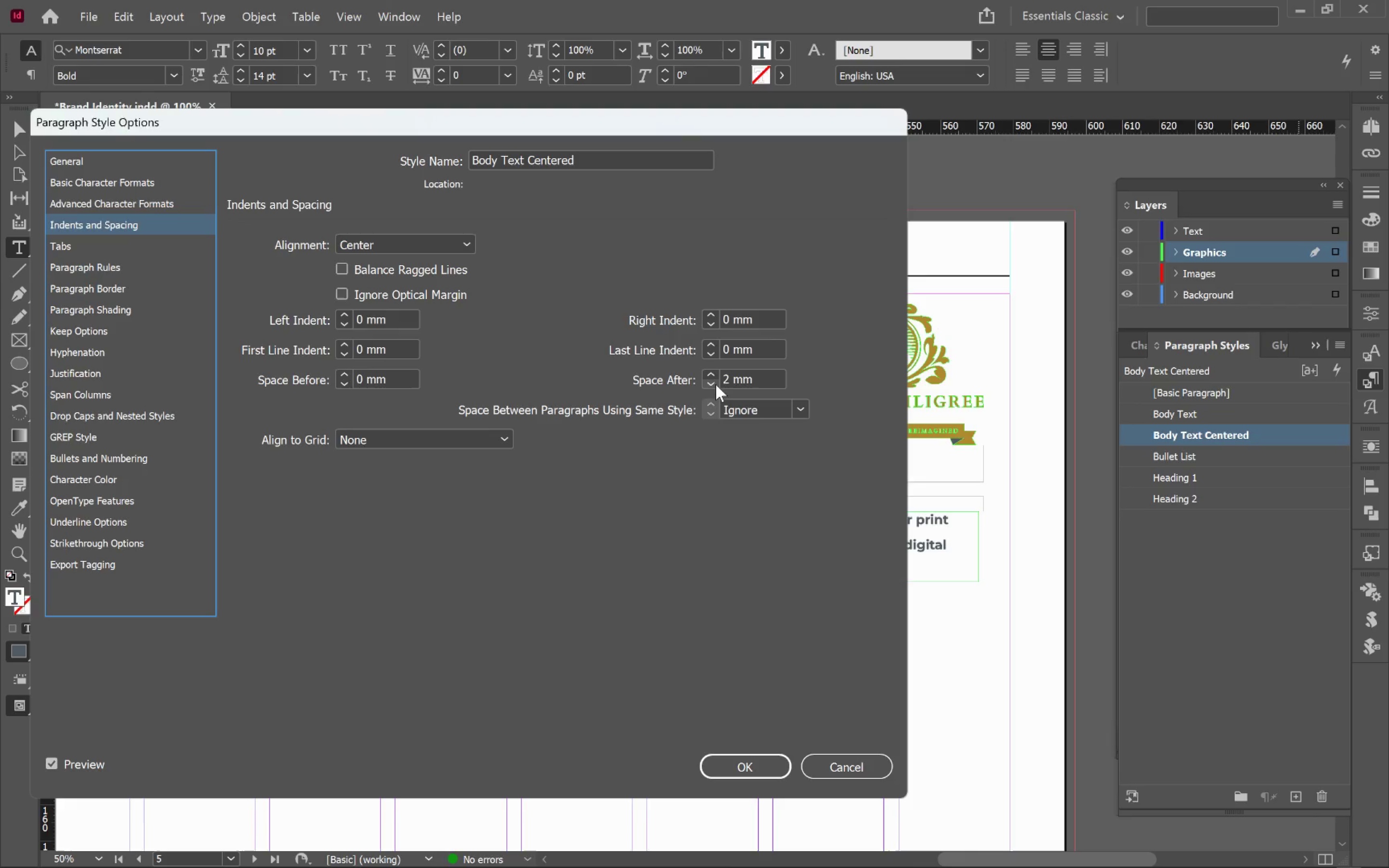 
double_click([708, 384])
 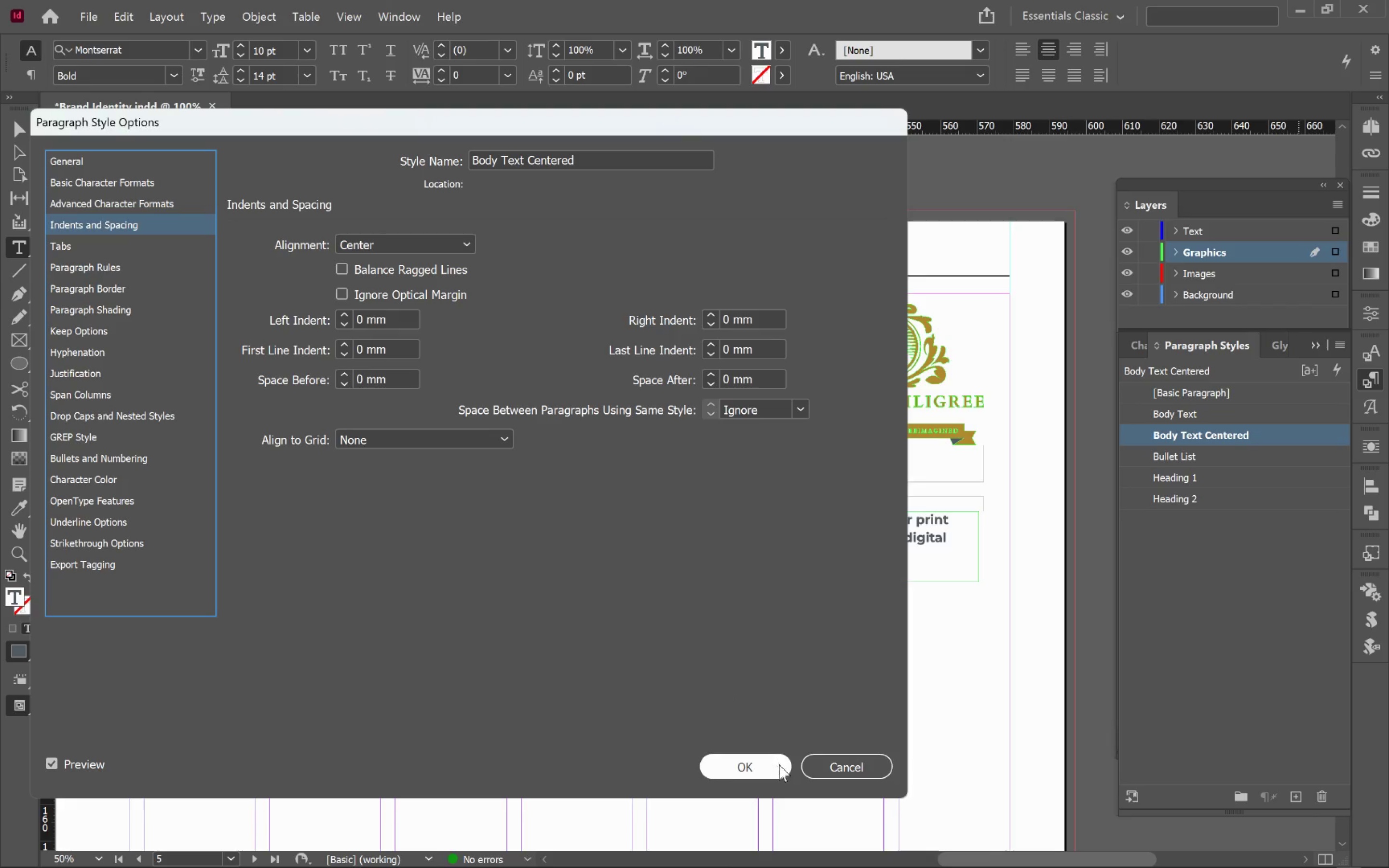 
left_click([770, 770])
 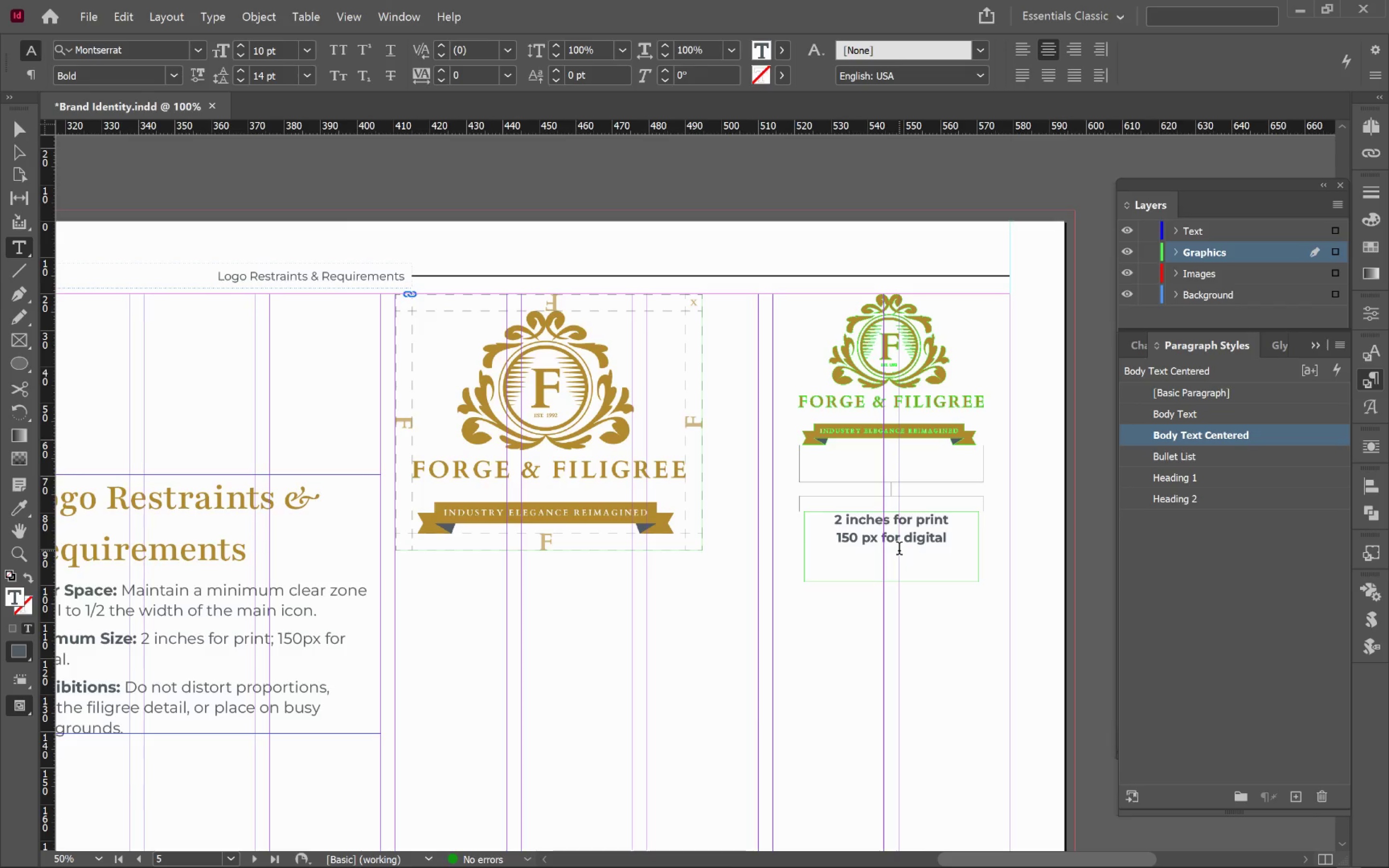 
hold_key(key=ControlLeft, duration=0.5)
left_click([1017, 597])
 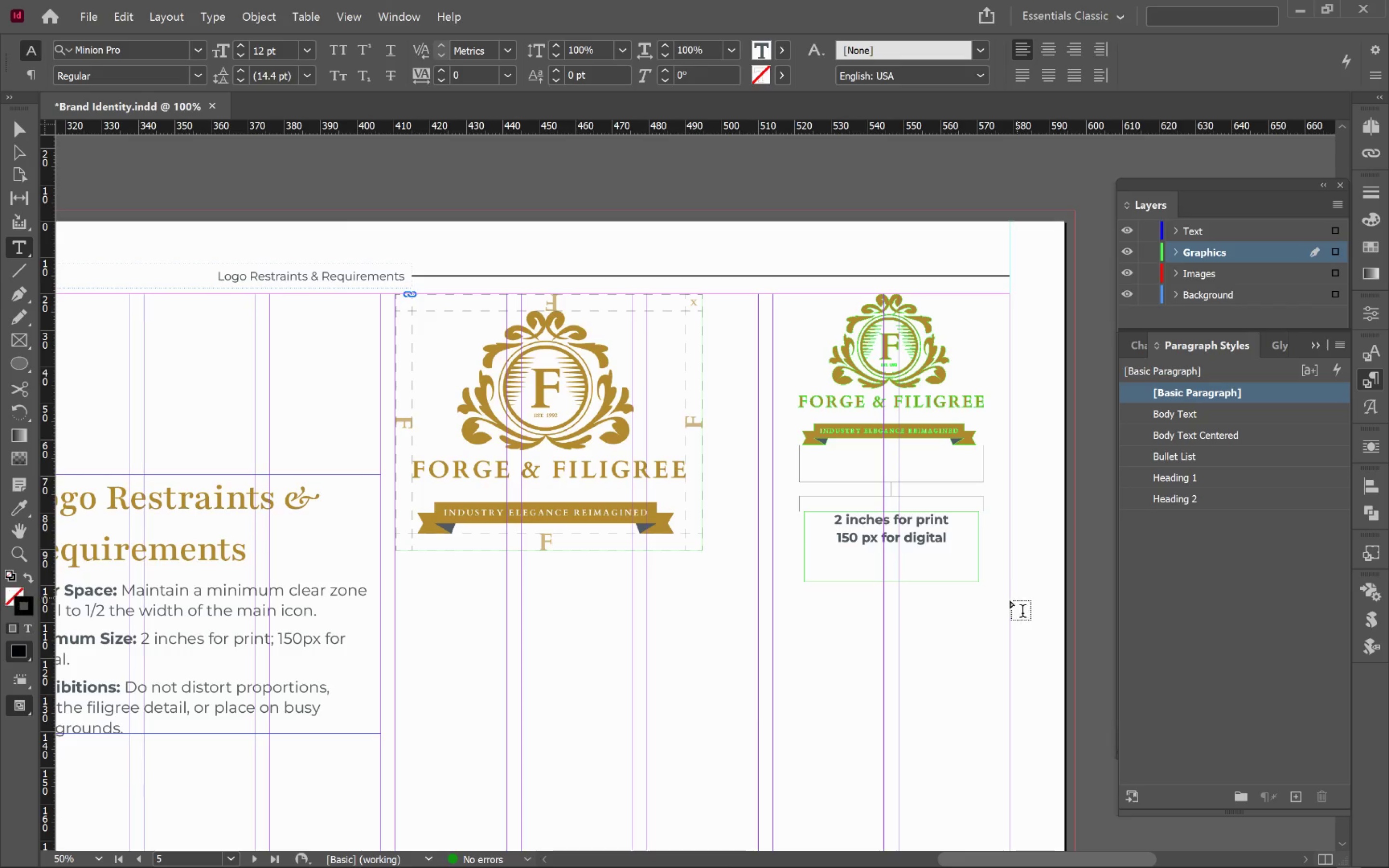 
key(V)
 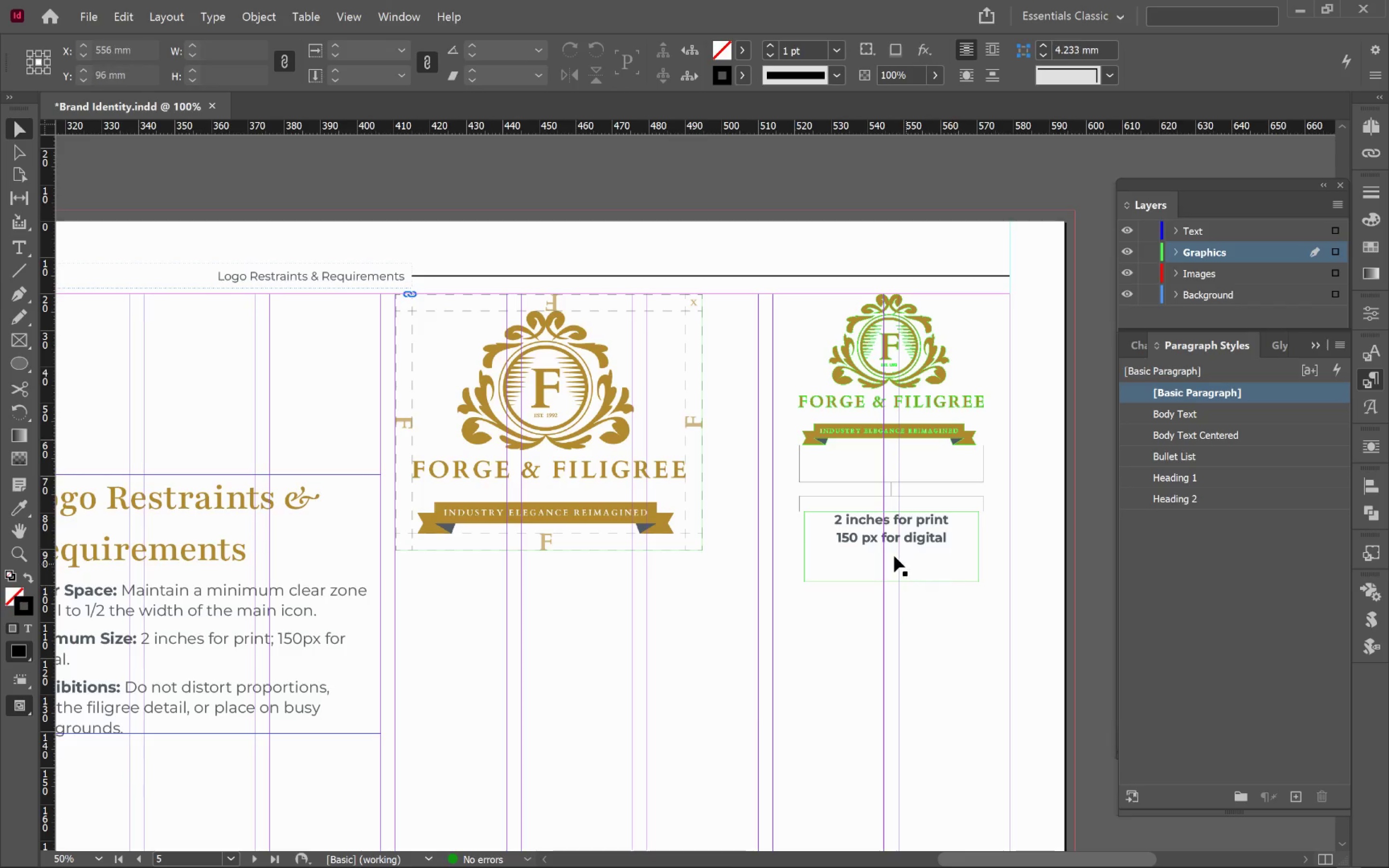 
left_click([893, 551])
 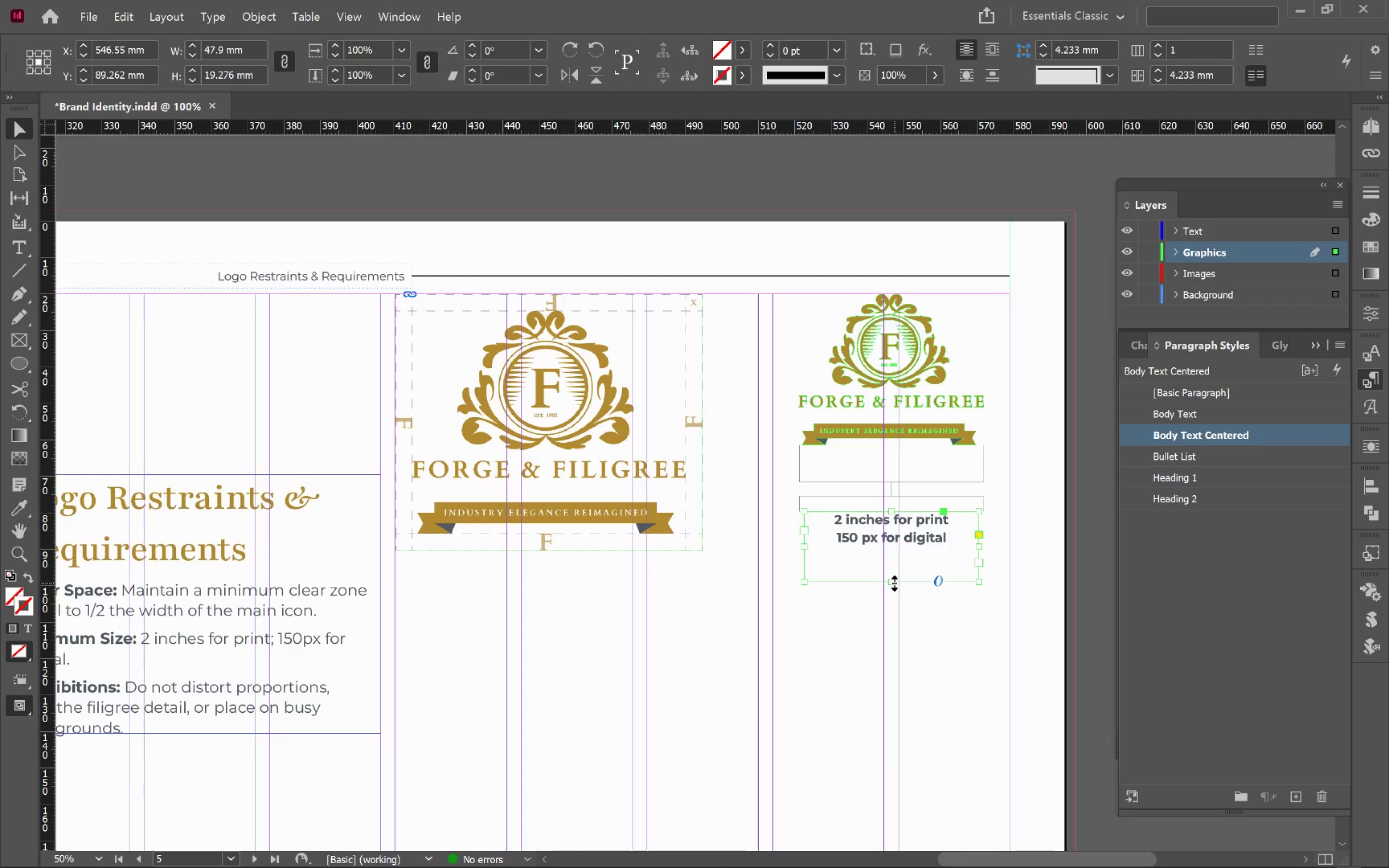 
double_click([894, 583])
 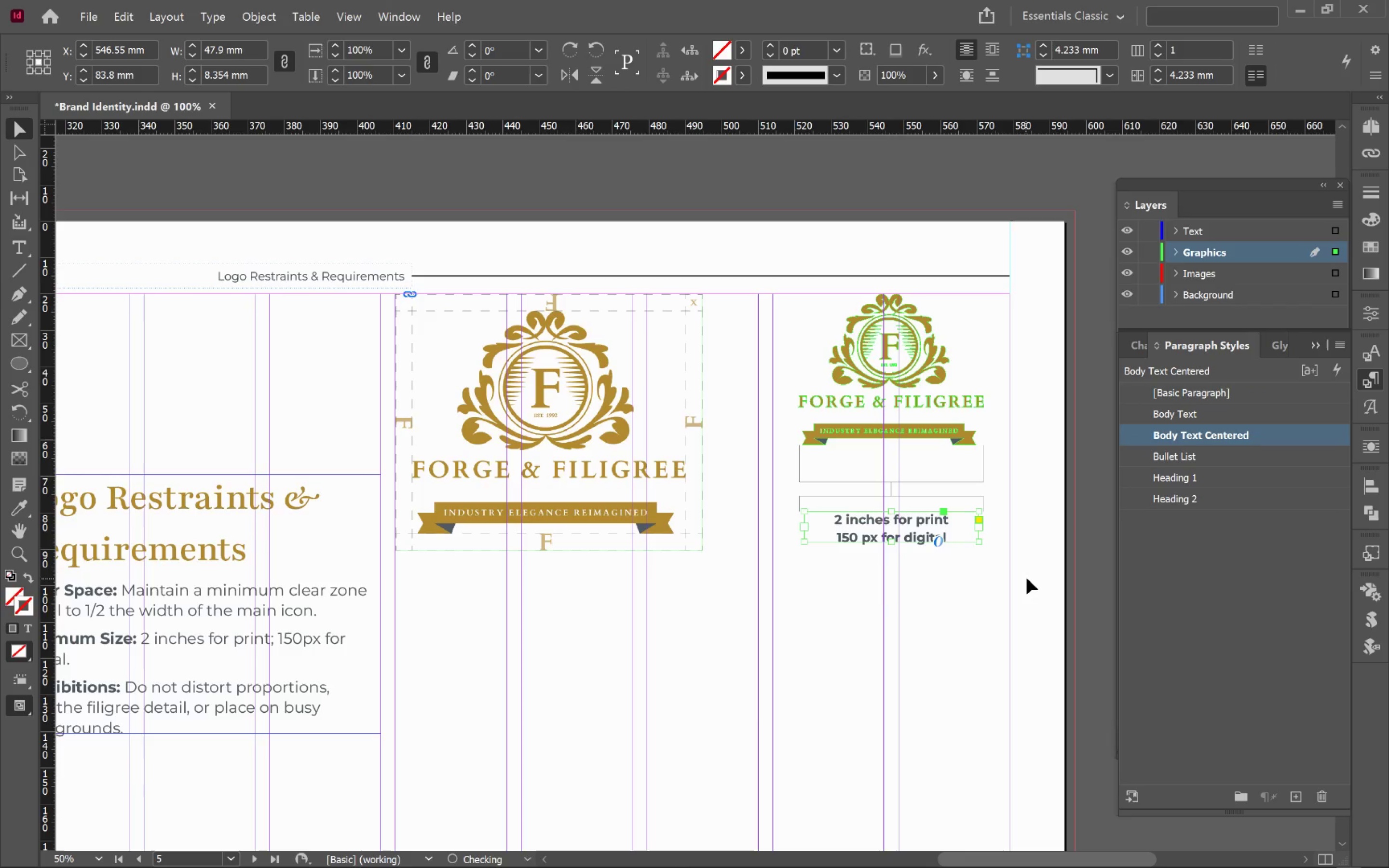 
double_click([1027, 578])
 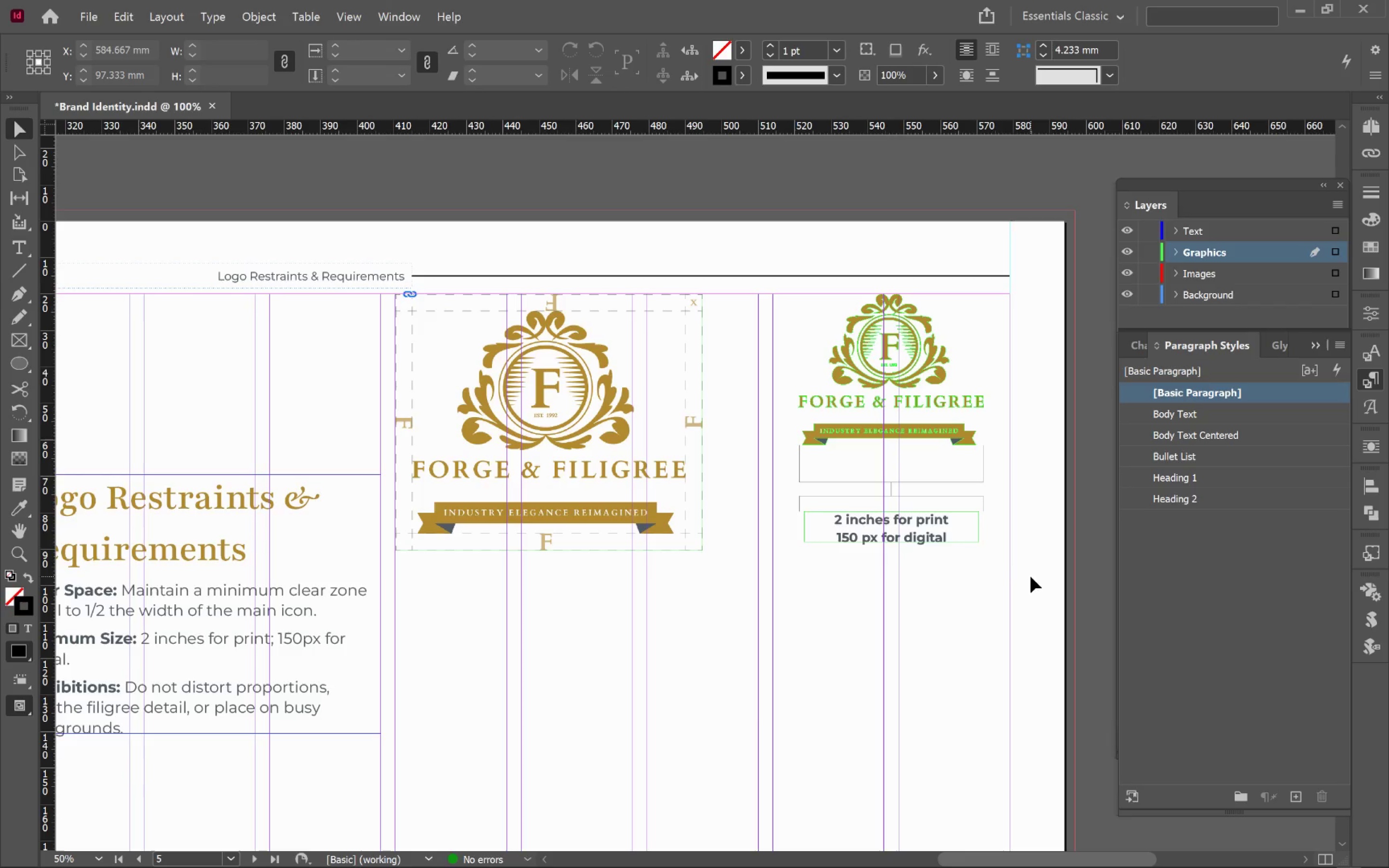 
left_click([924, 524])
 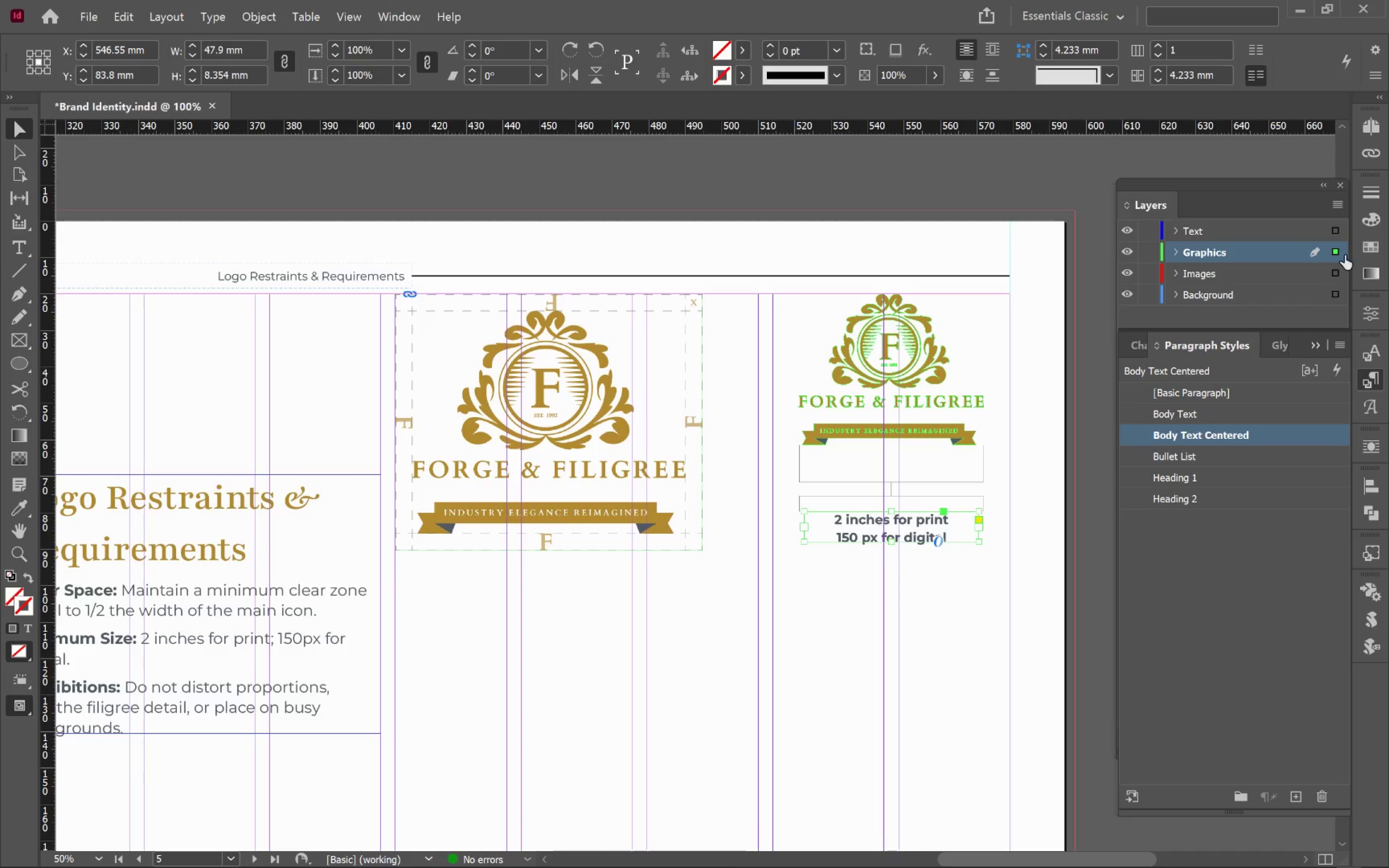 
left_click_drag(start_coordinate=[1336, 248], to_coordinate=[1343, 228])
 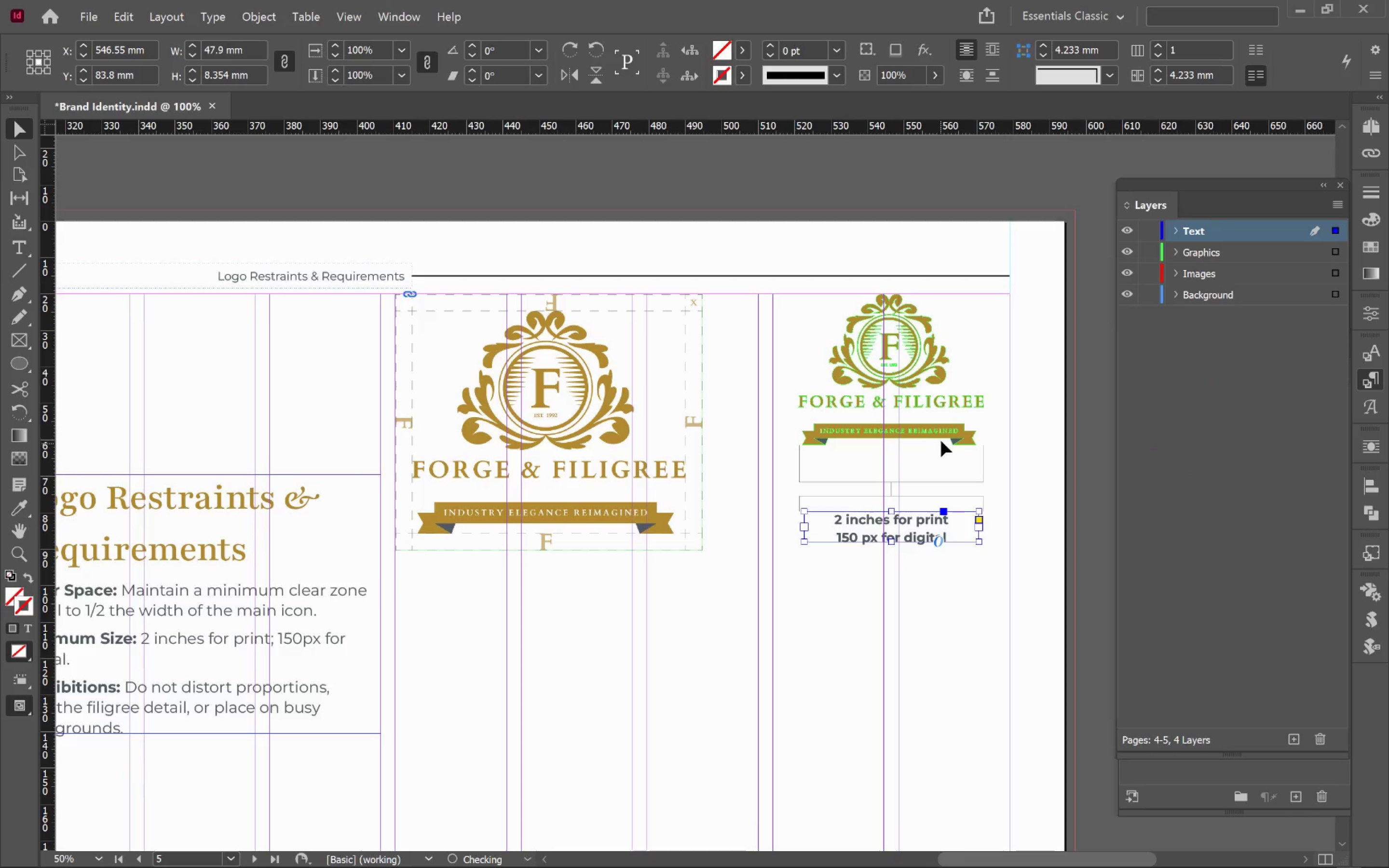 
left_click([941, 436])
 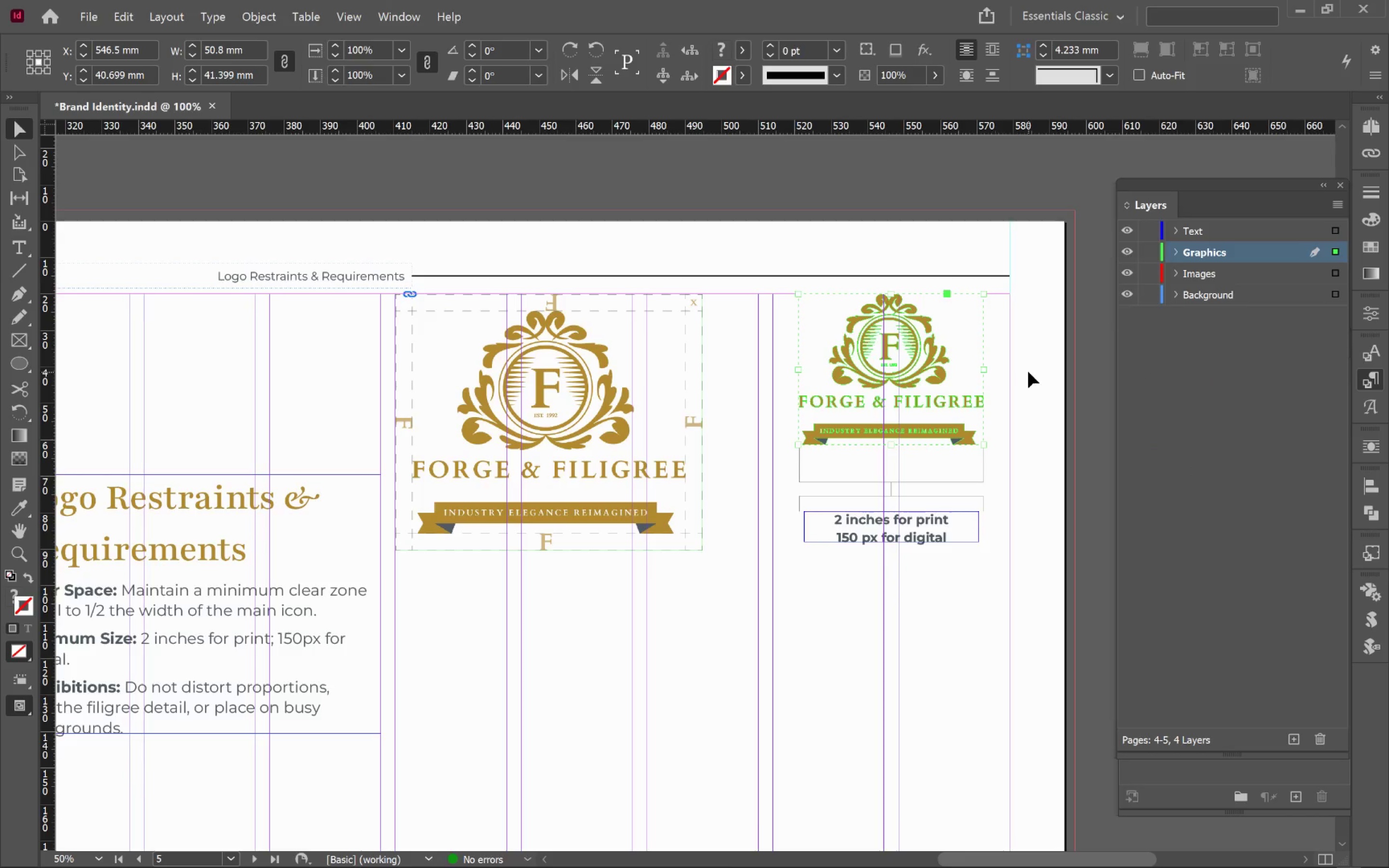 
hold_key(key=AltLeft, duration=0.38)
 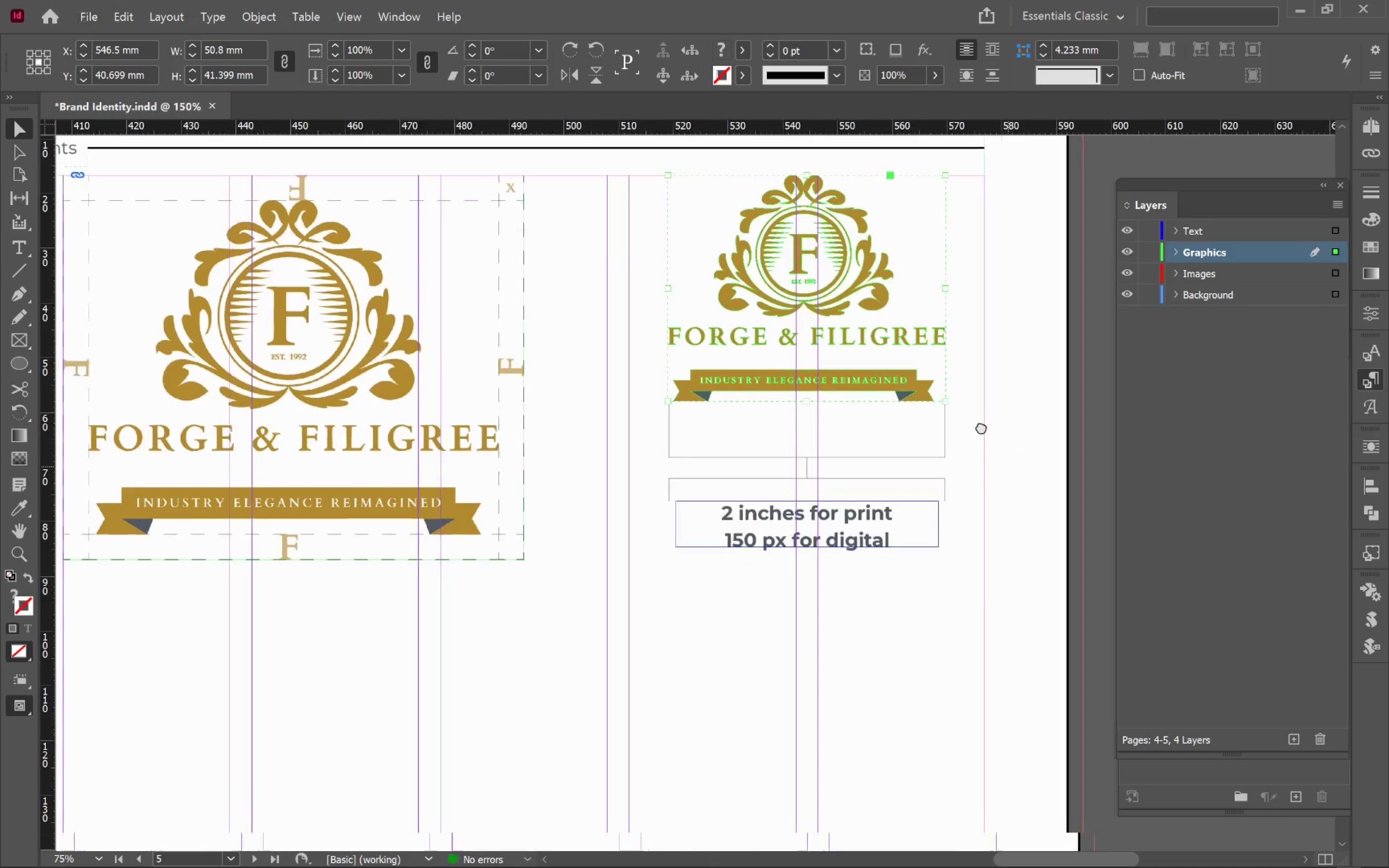 
hold_key(key=Space, duration=0.56)
 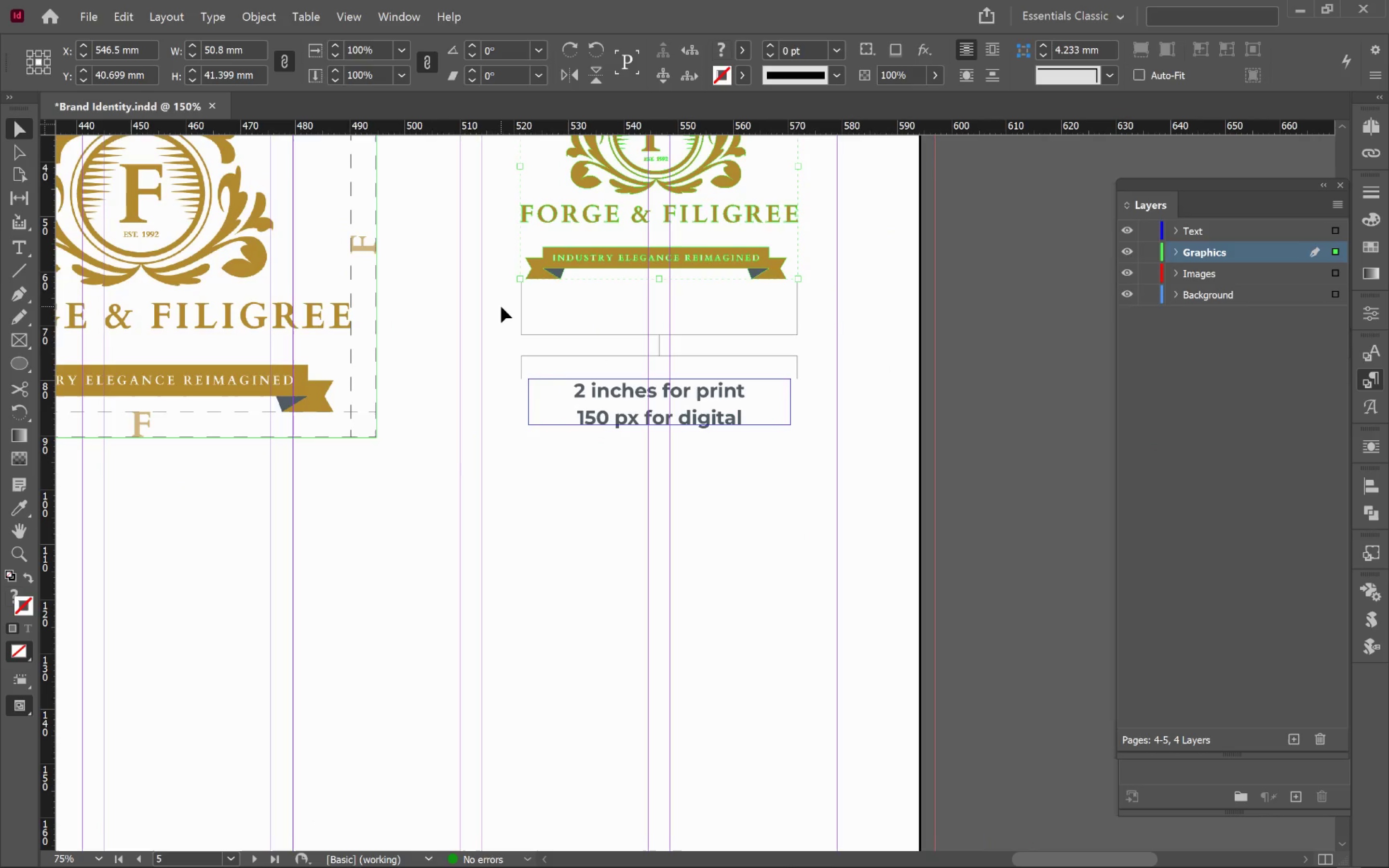 
left_click_drag(start_coordinate=[1007, 466], to_coordinate=[839, 311])
 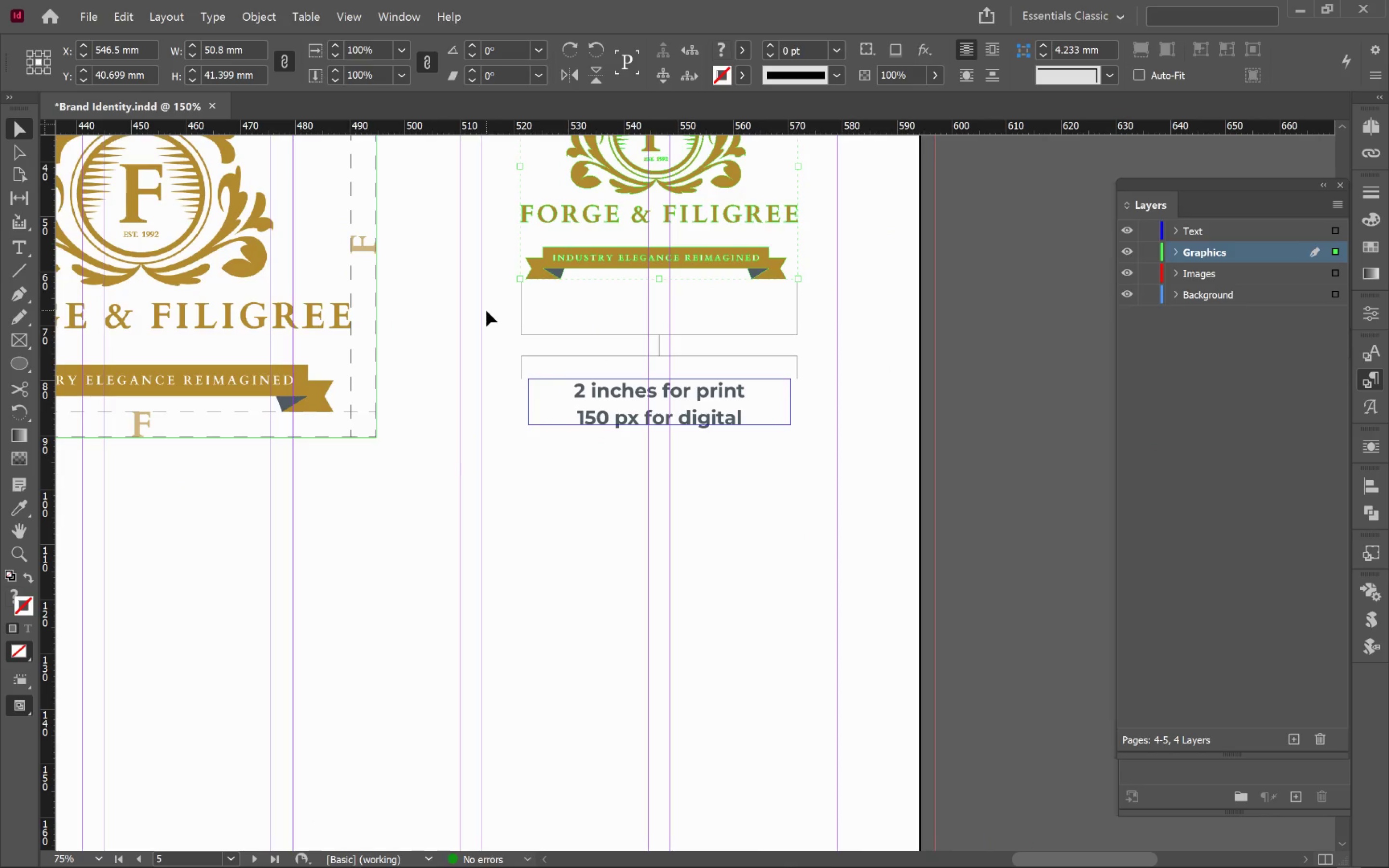 
scroll: coordinate [1019, 466], scroll_direction: up, amount: 2.0
 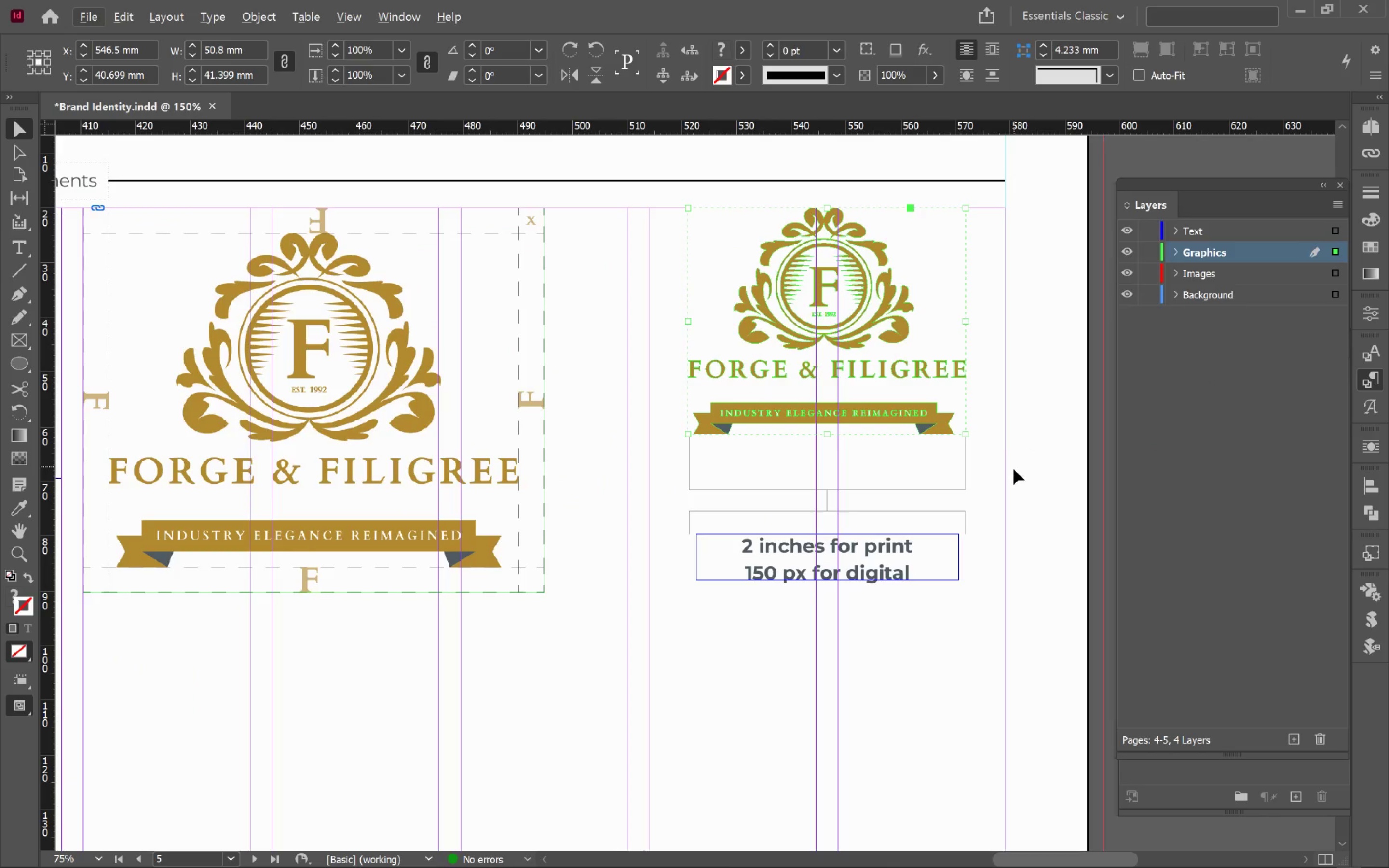 
left_click_drag(start_coordinate=[501, 307], to_coordinate=[842, 363])
 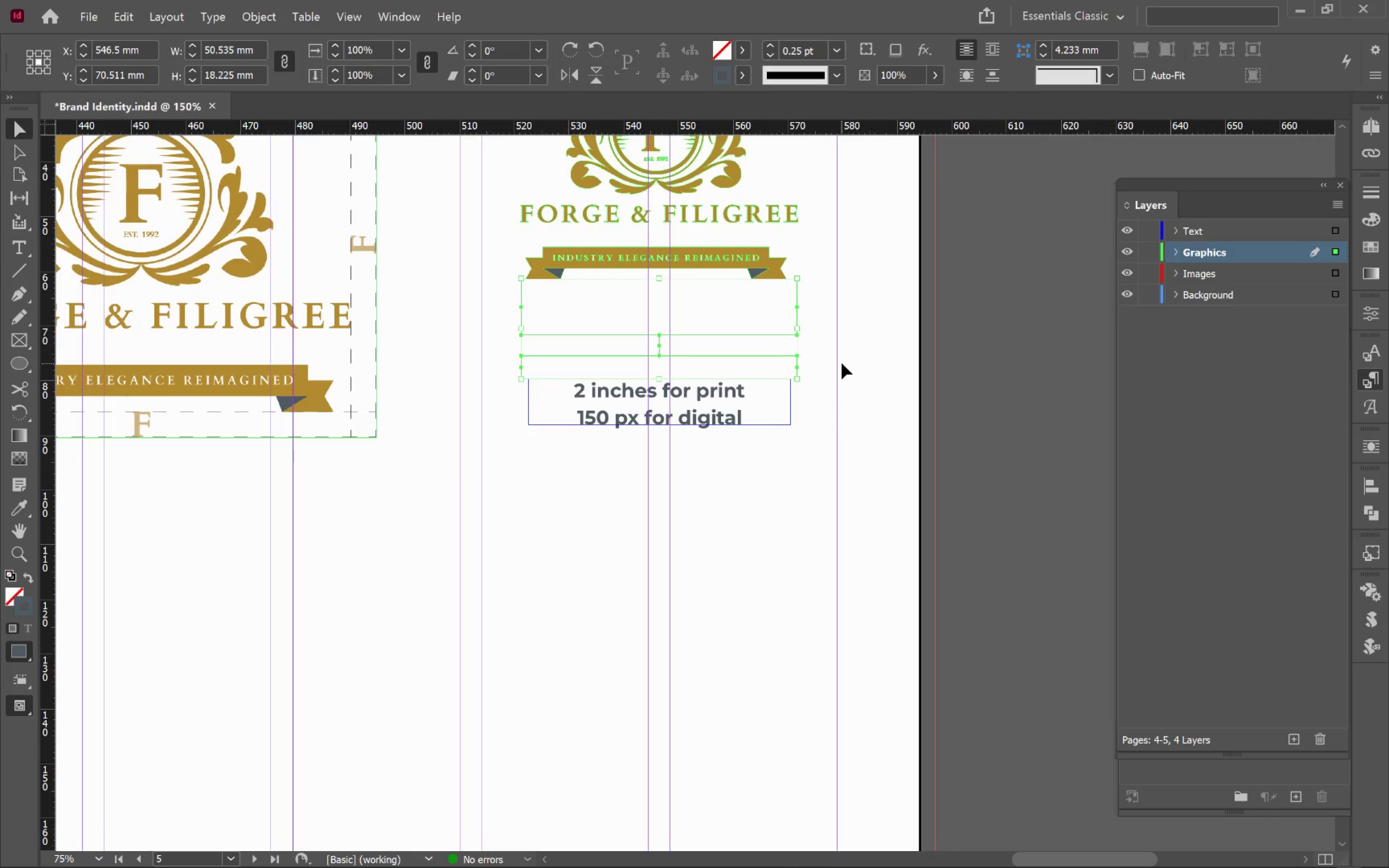 
key(Control+G)
 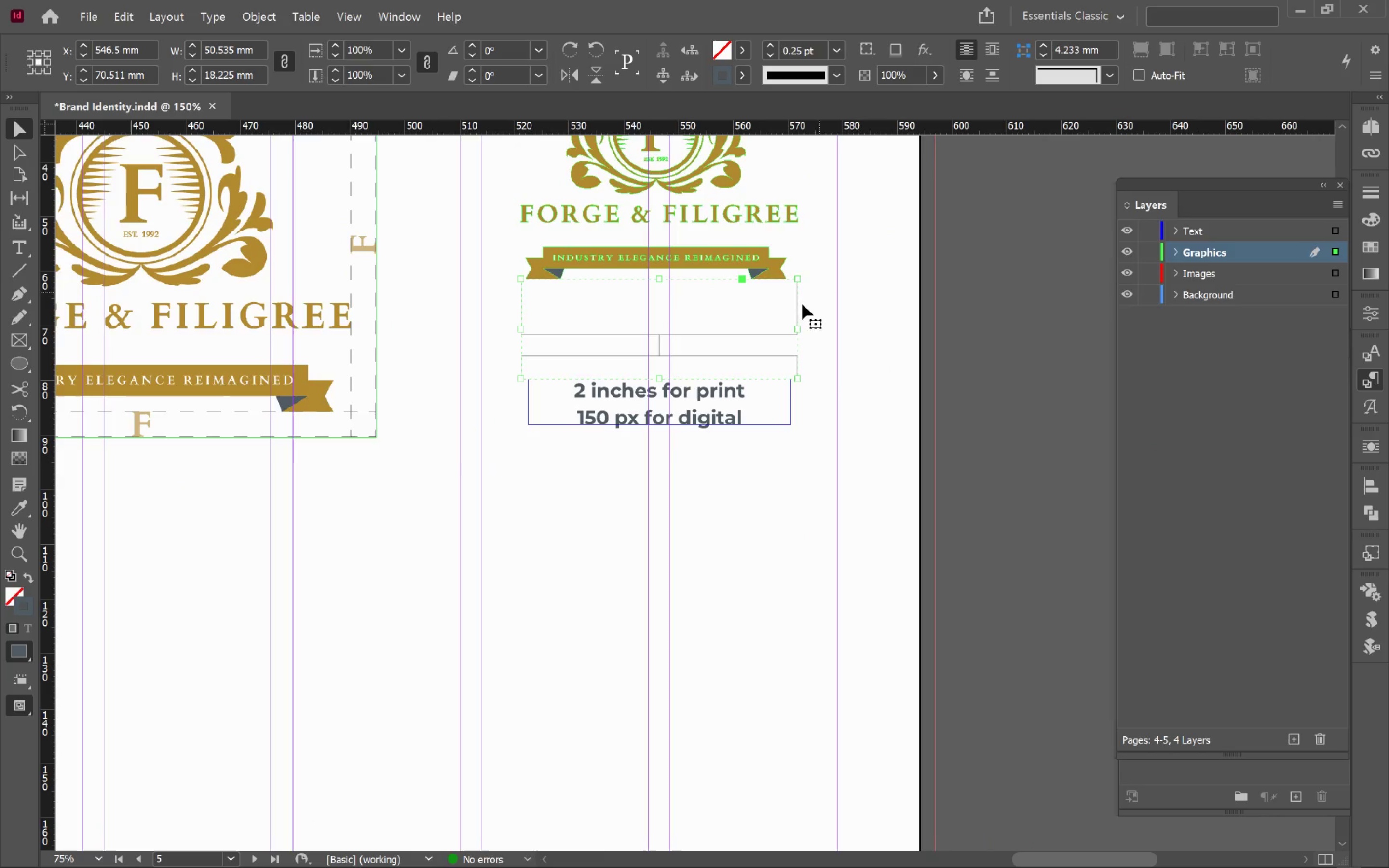 
left_click([876, 437])
 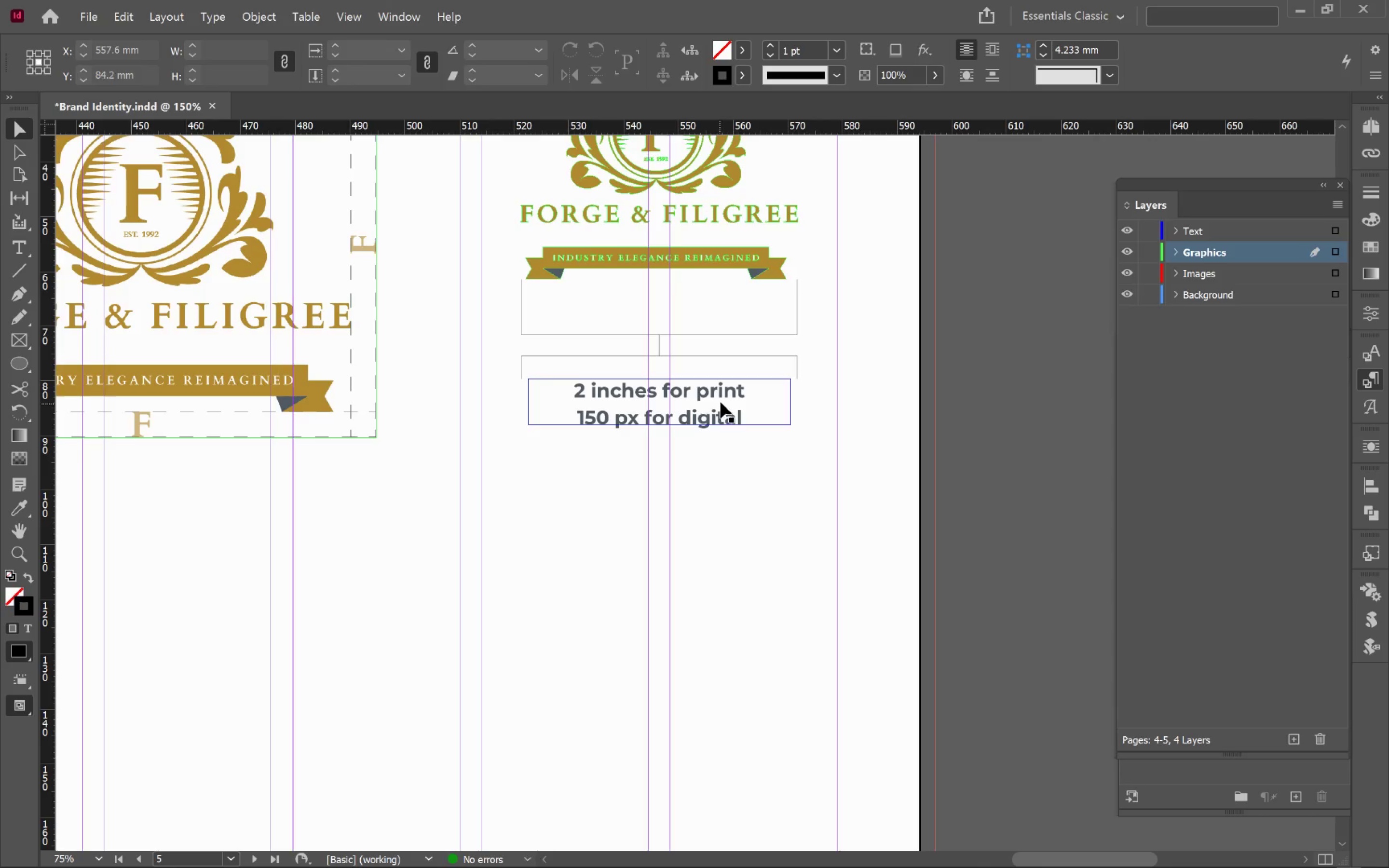 
left_click_drag(start_coordinate=[723, 395], to_coordinate=[725, 387])
 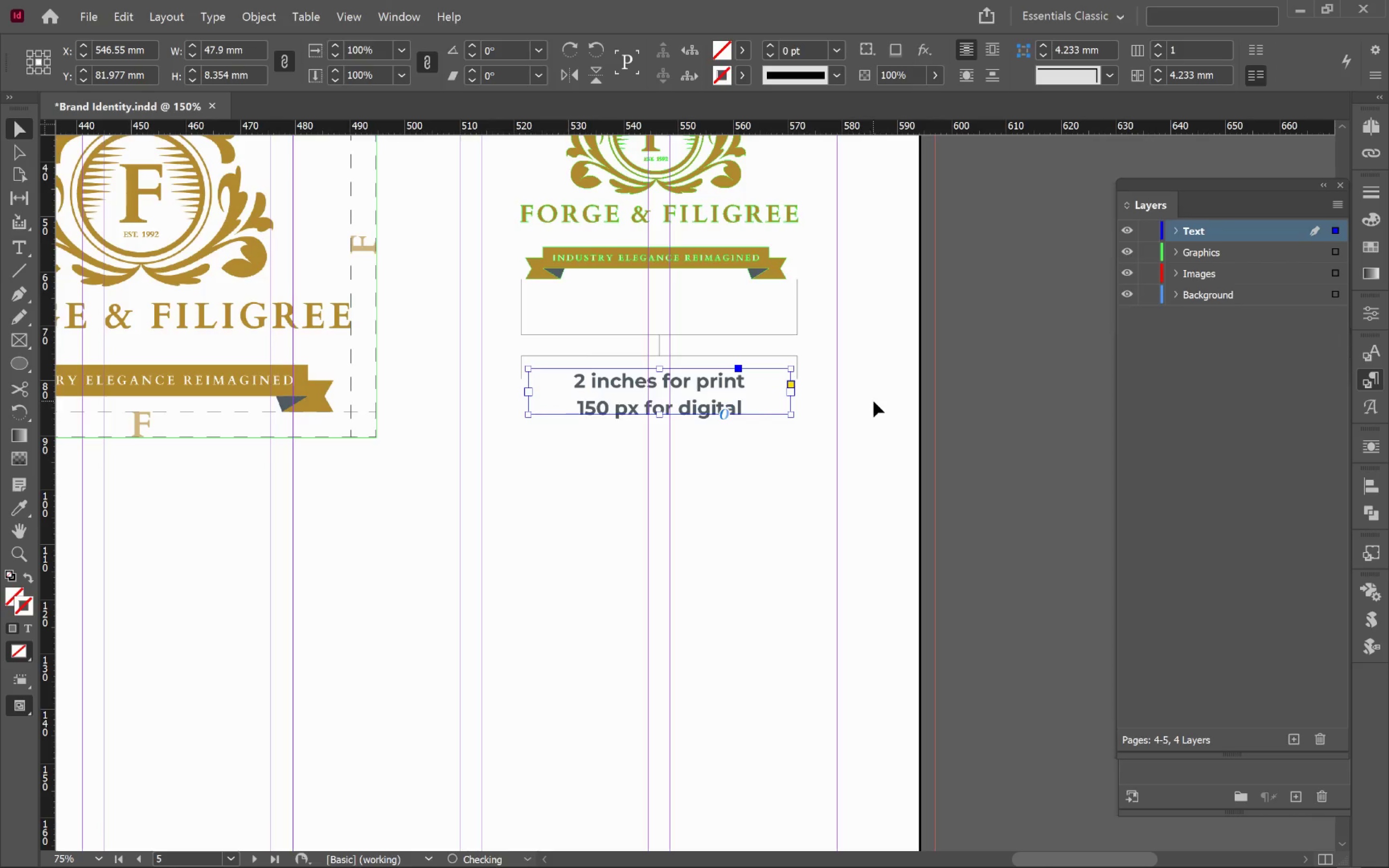 
hold_key(key=ShiftLeft, duration=0.84)
 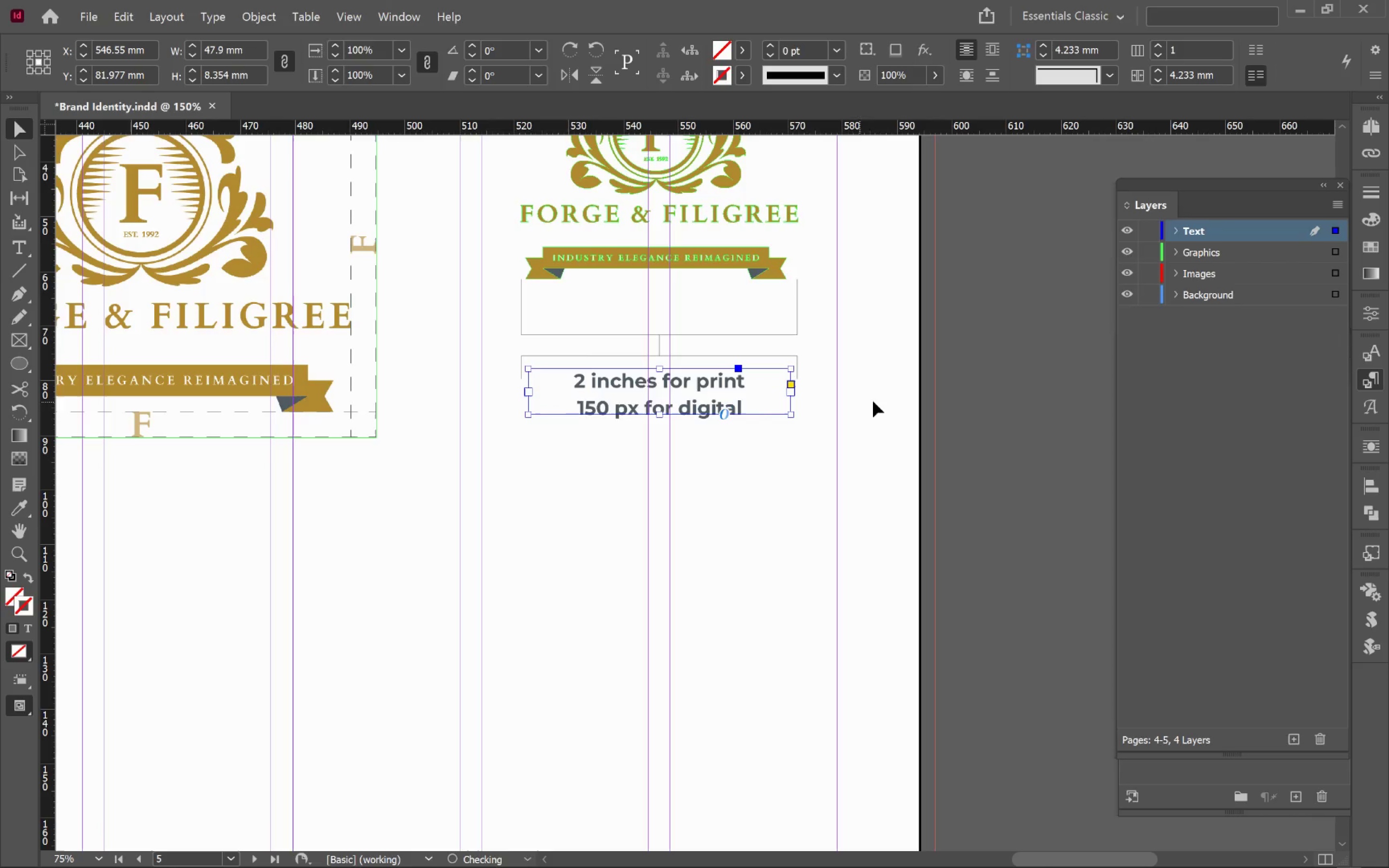 
left_click([873, 401])
 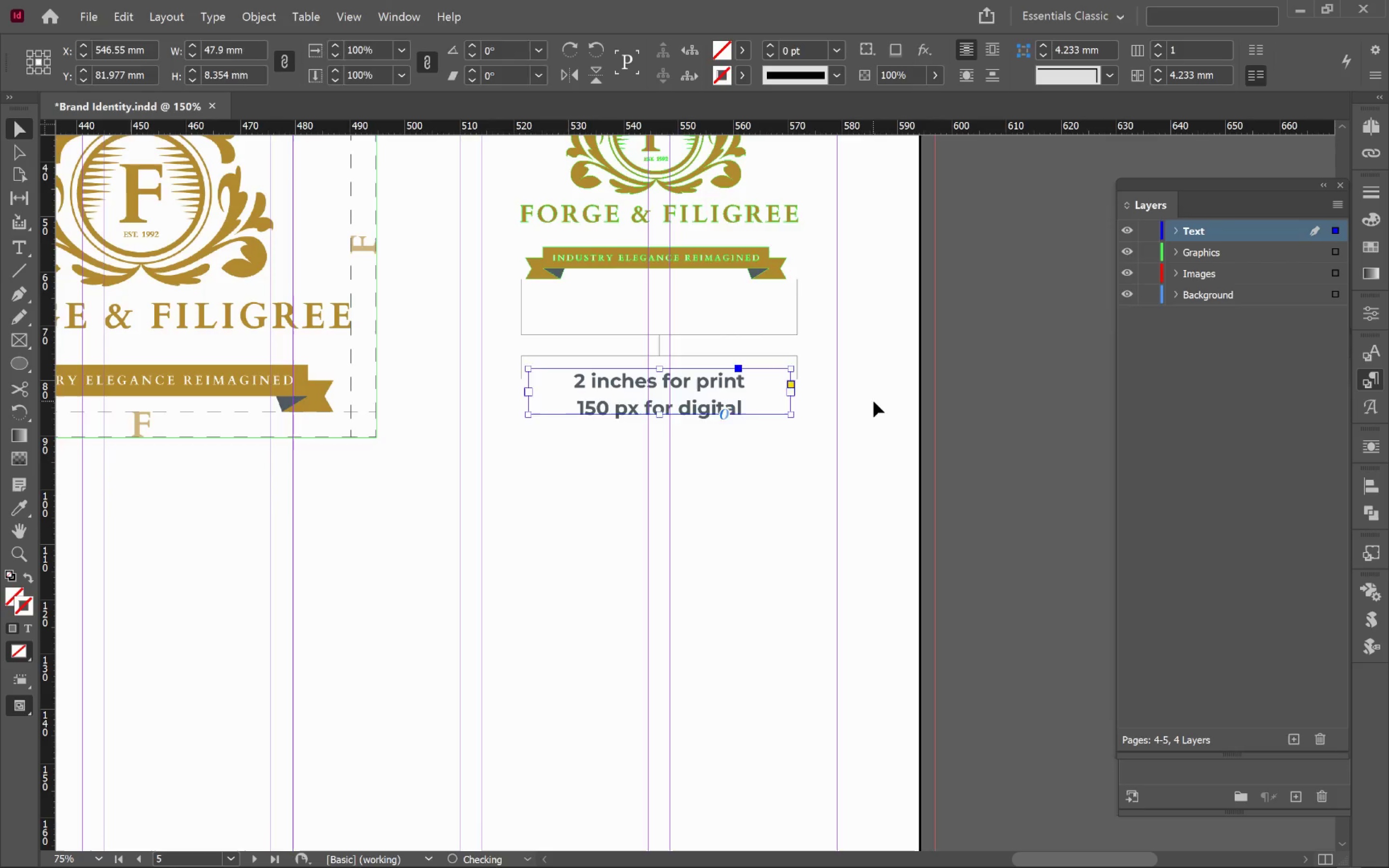 
key(W)
 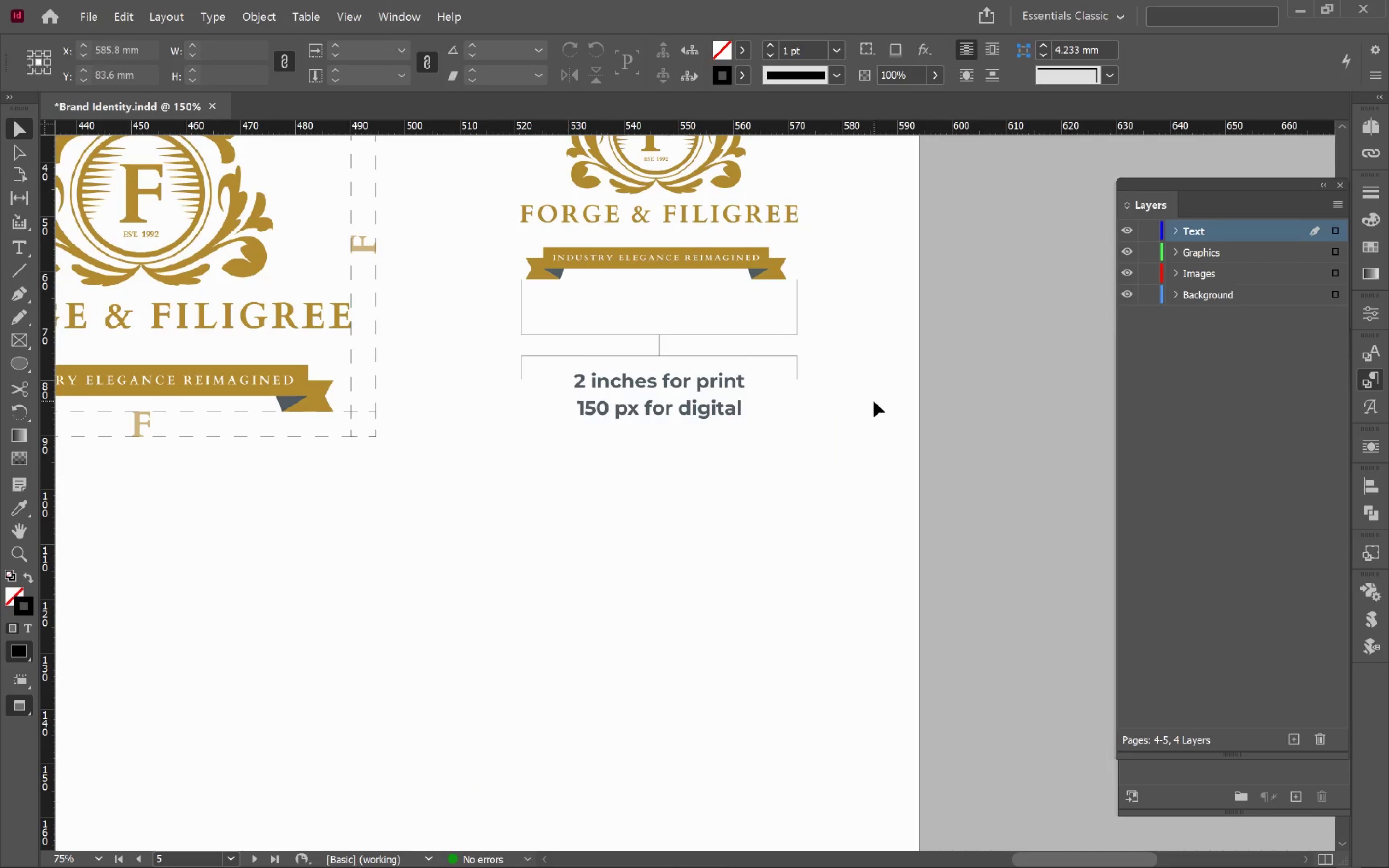 
hold_key(key=AltLeft, duration=1.12)
scroll: coordinate [874, 401], scroll_direction: down, amount: 2.0
 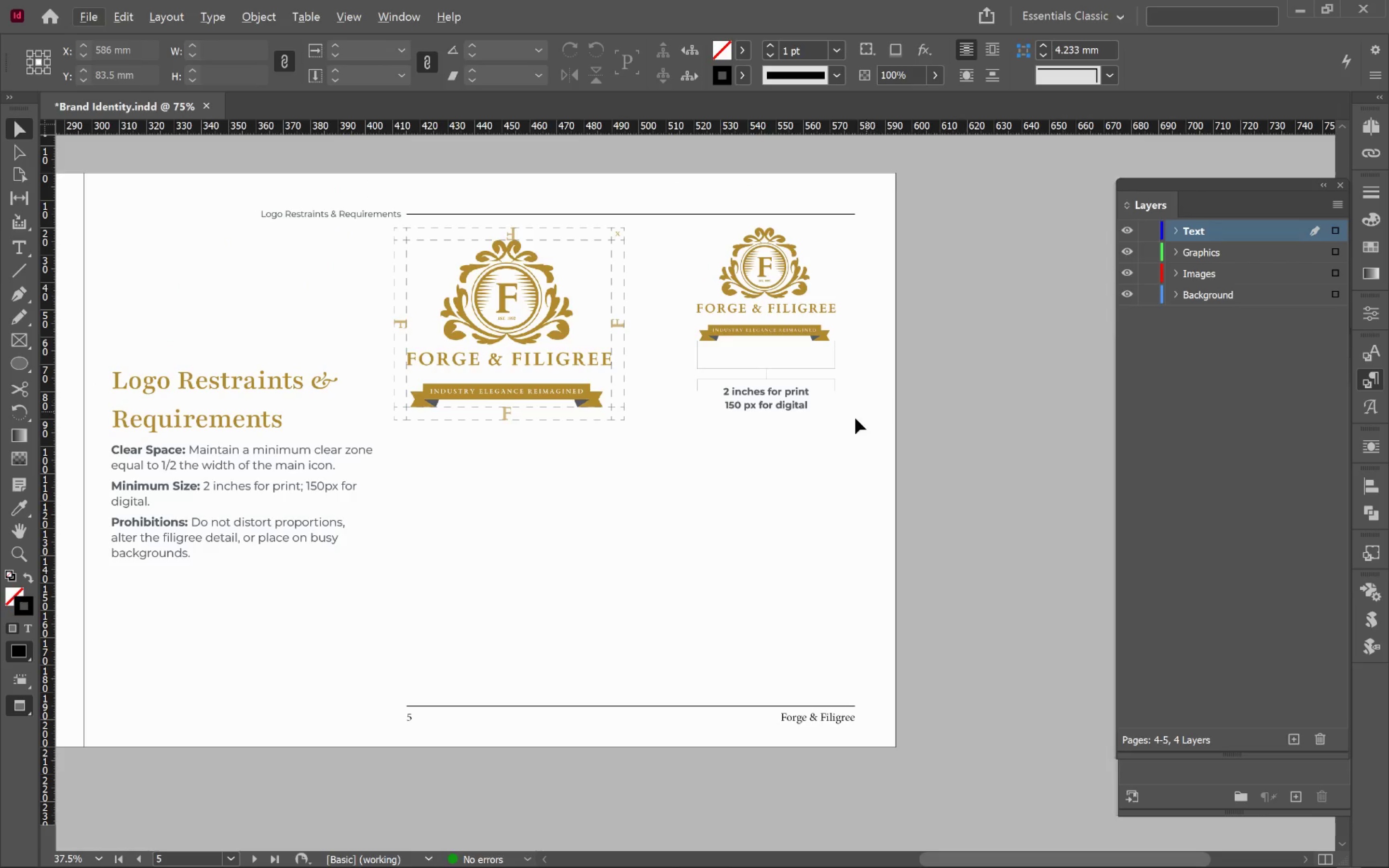 
hold_key(key=Space, duration=1.5)
 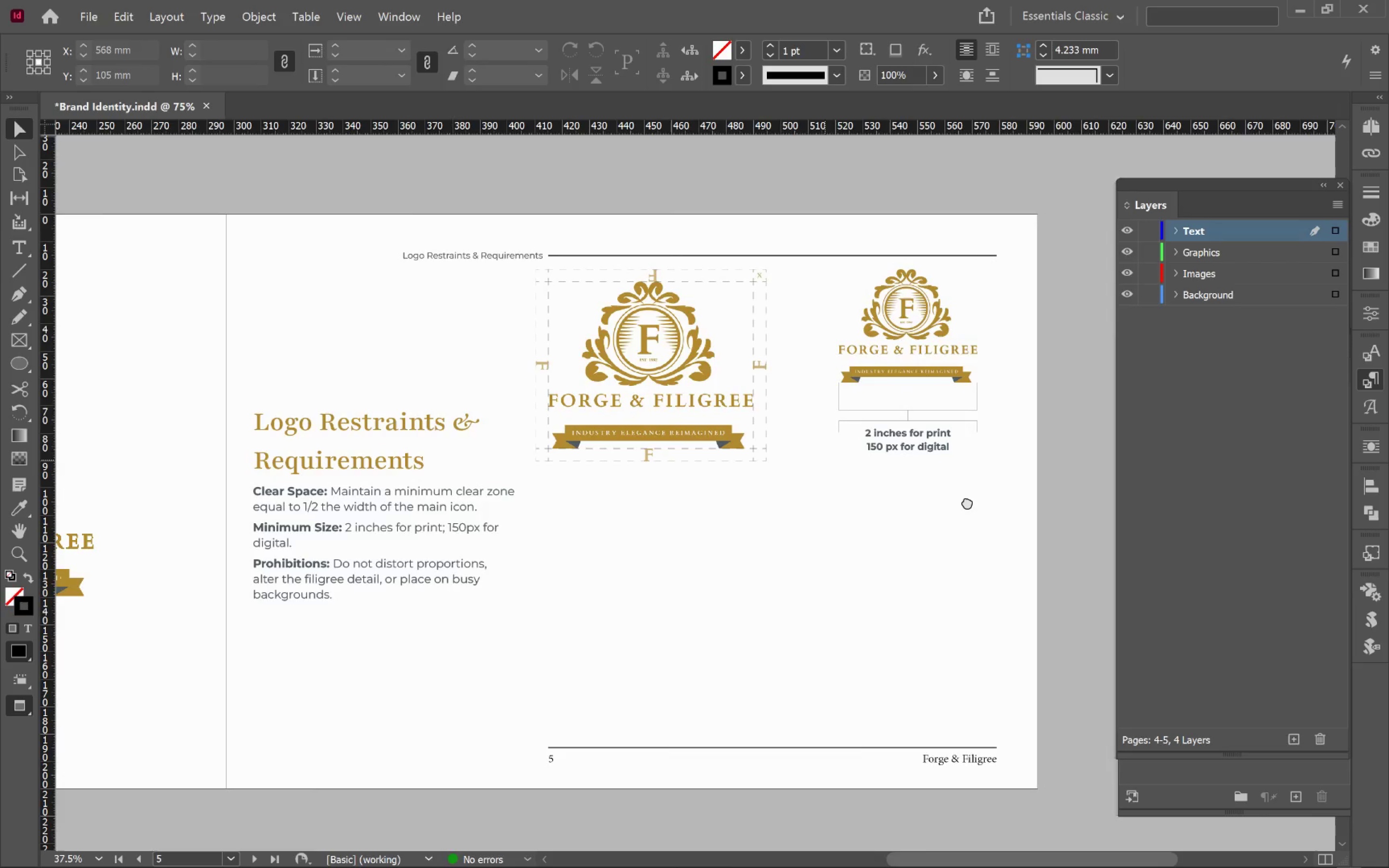 
left_click_drag(start_coordinate=[825, 460], to_coordinate=[966, 489])
 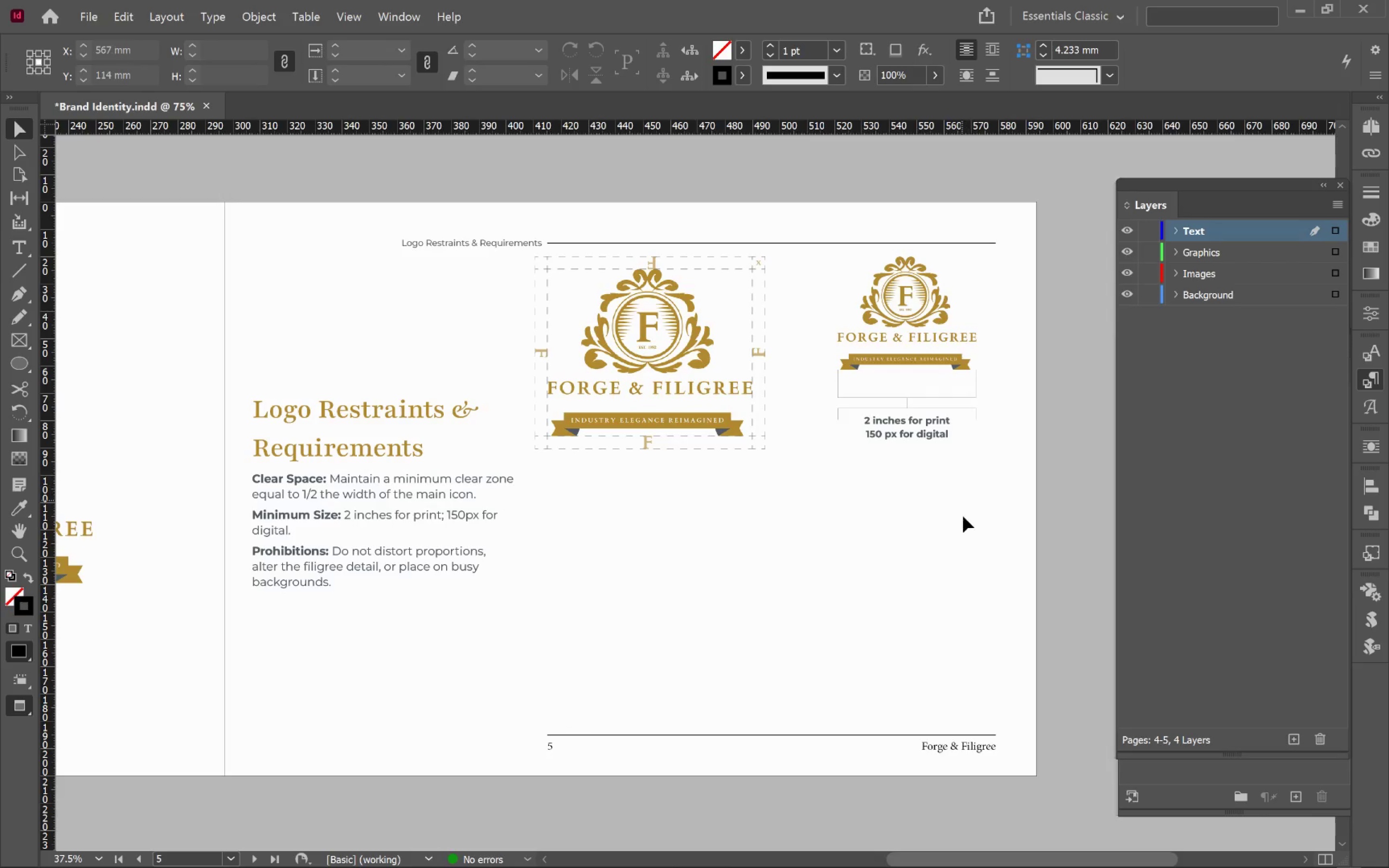 
hold_key(key=Space, duration=1.51)
 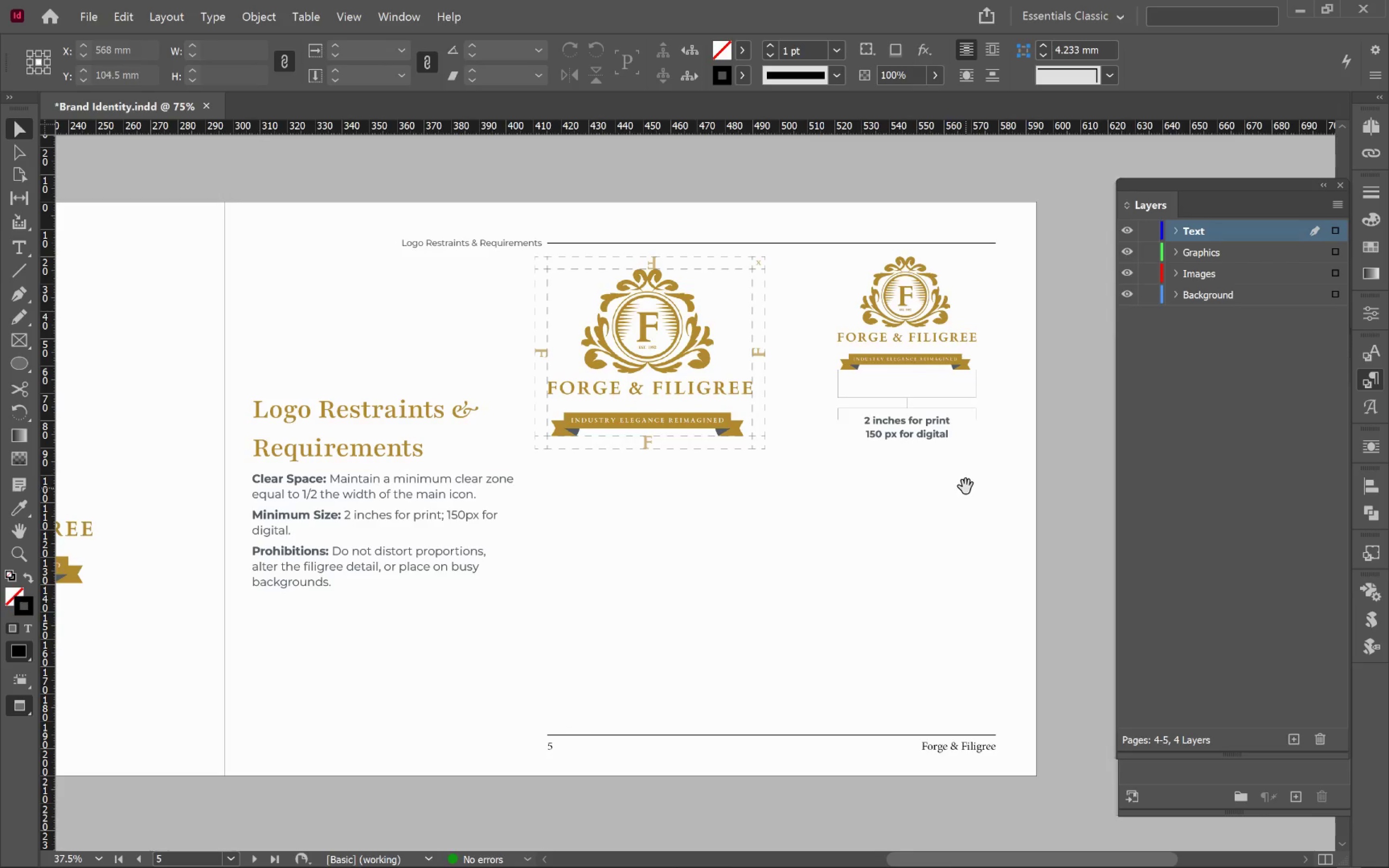 
key(Space)
 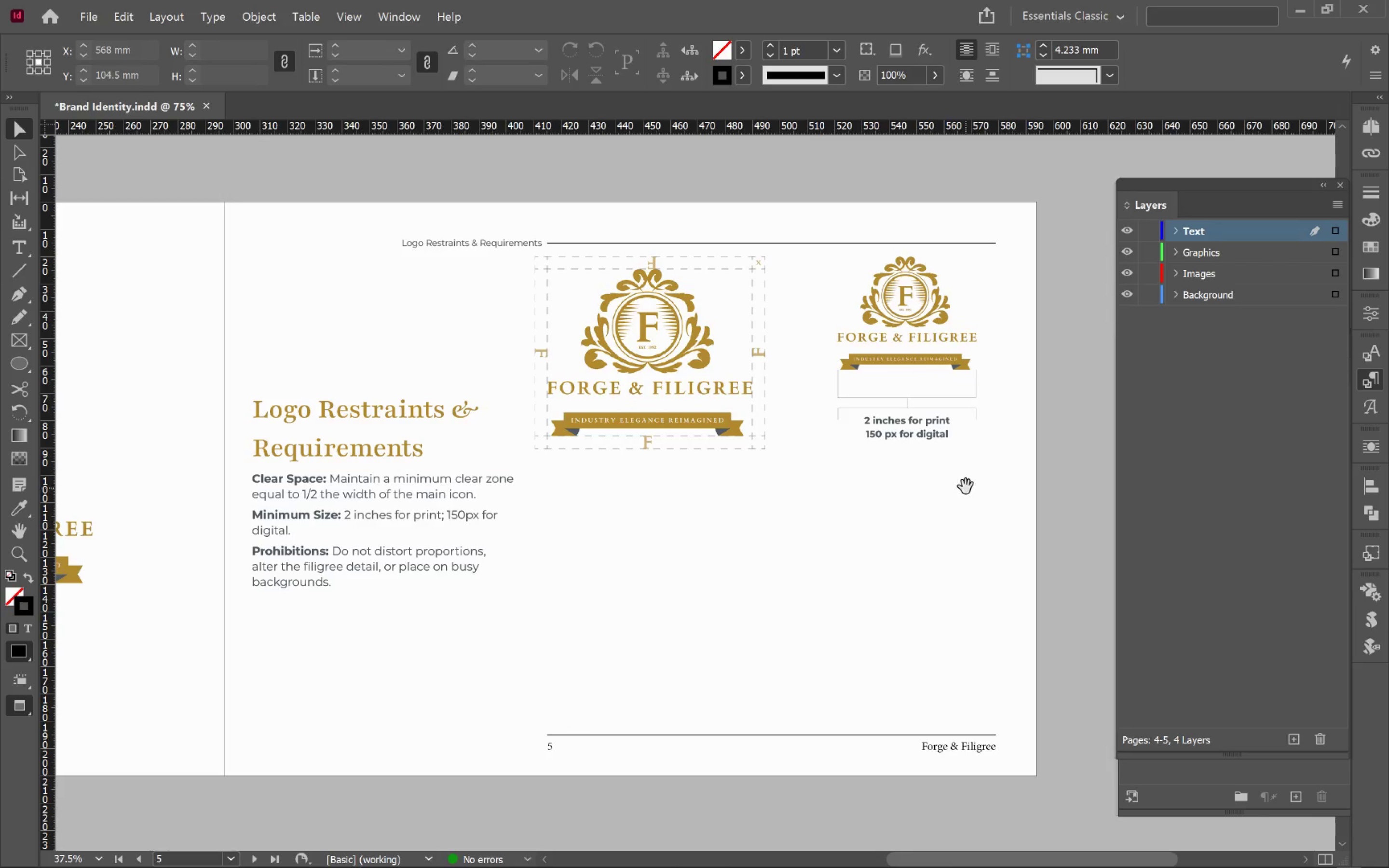 
key(Space)
 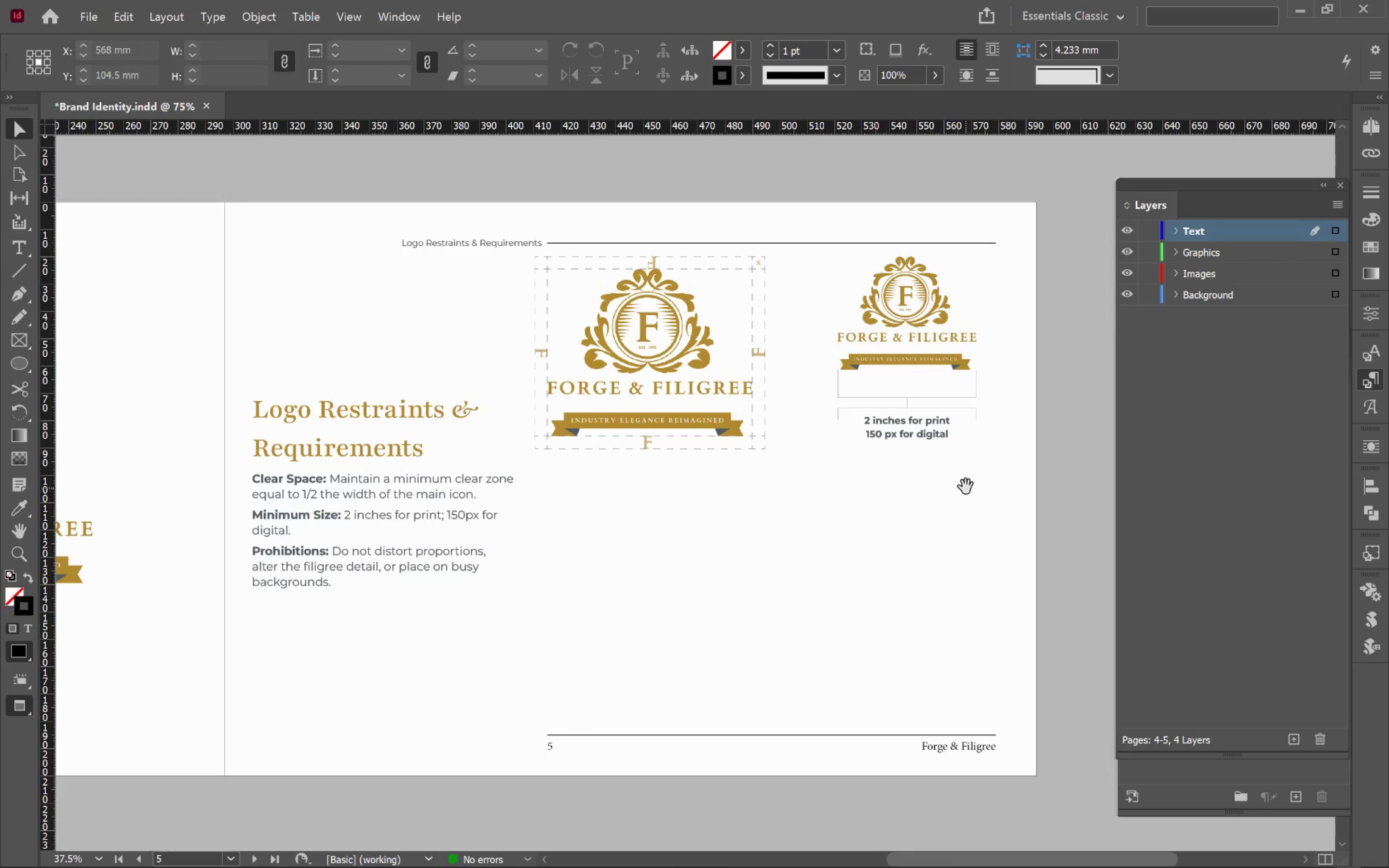 
key(Space)
 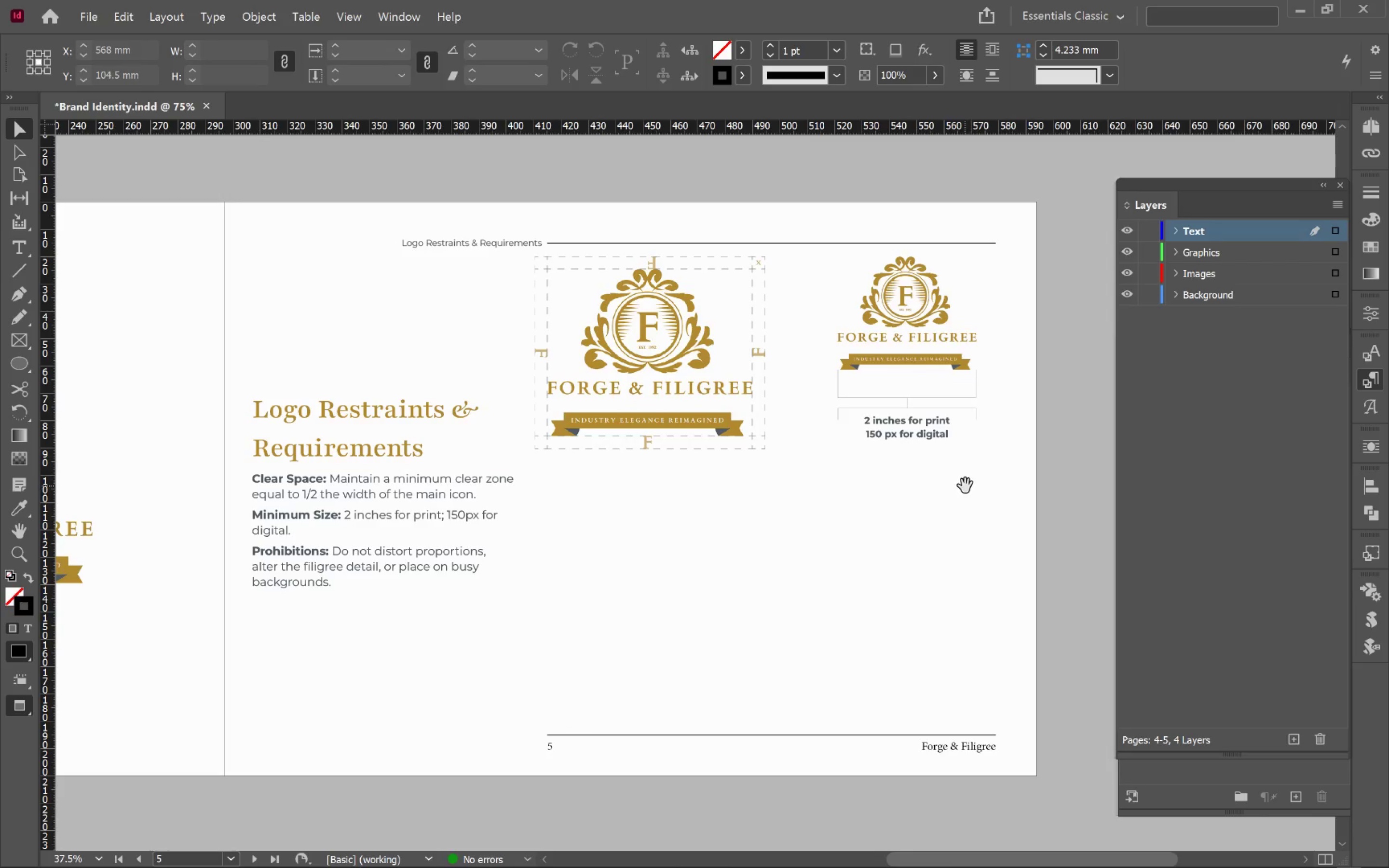 
key(Space)
 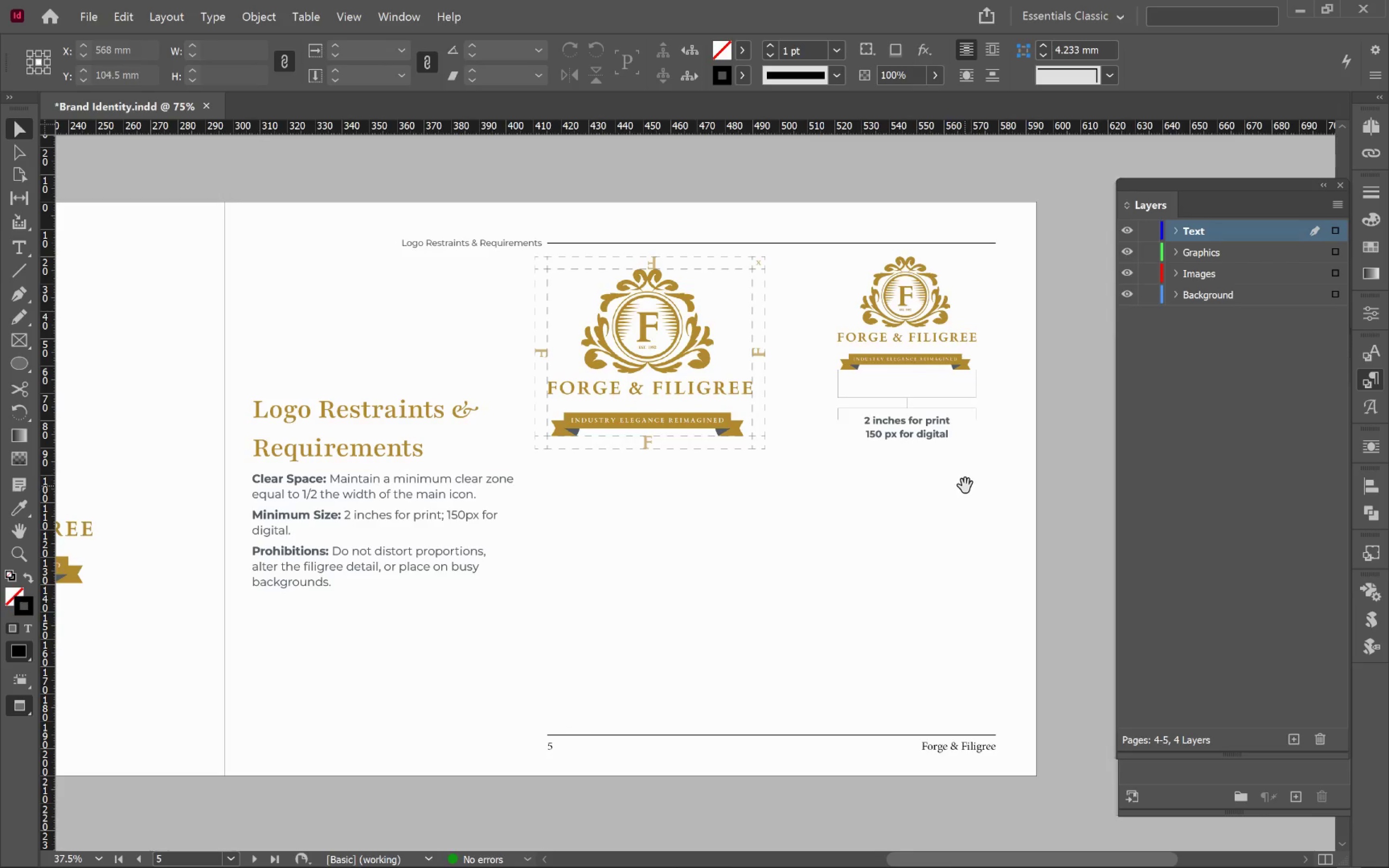 
key(Space)
 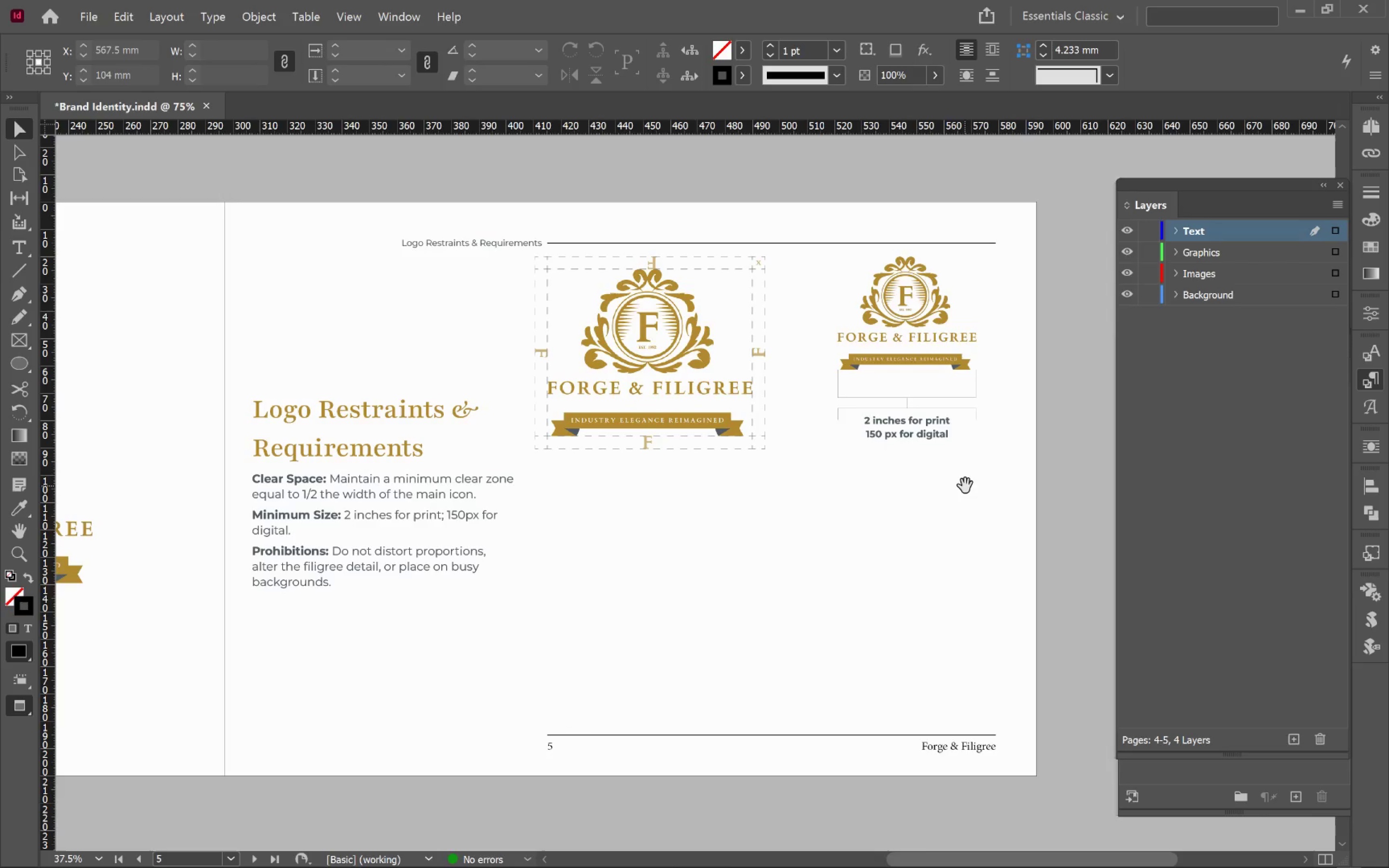 
key(Space)
 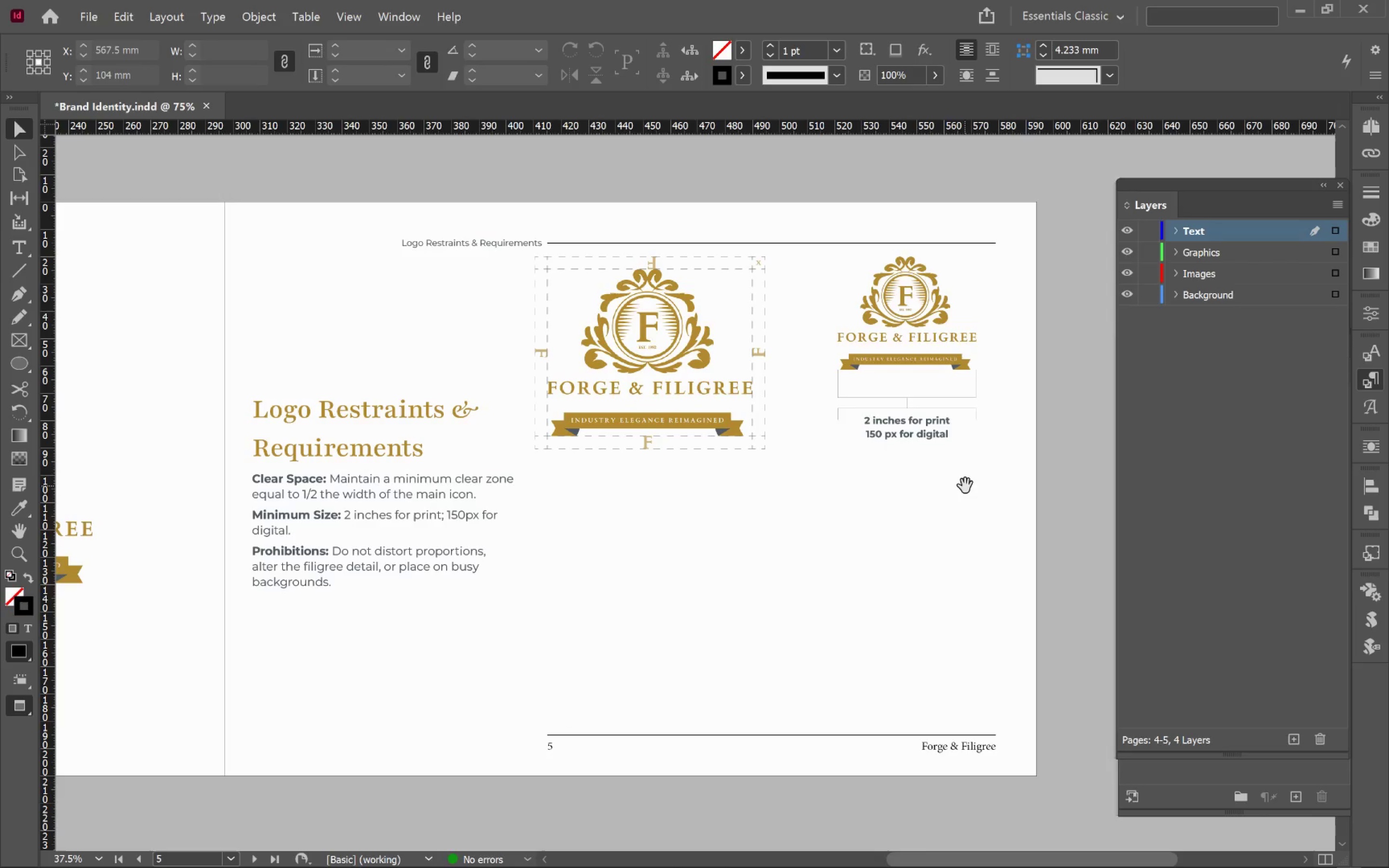 
key(Space)
 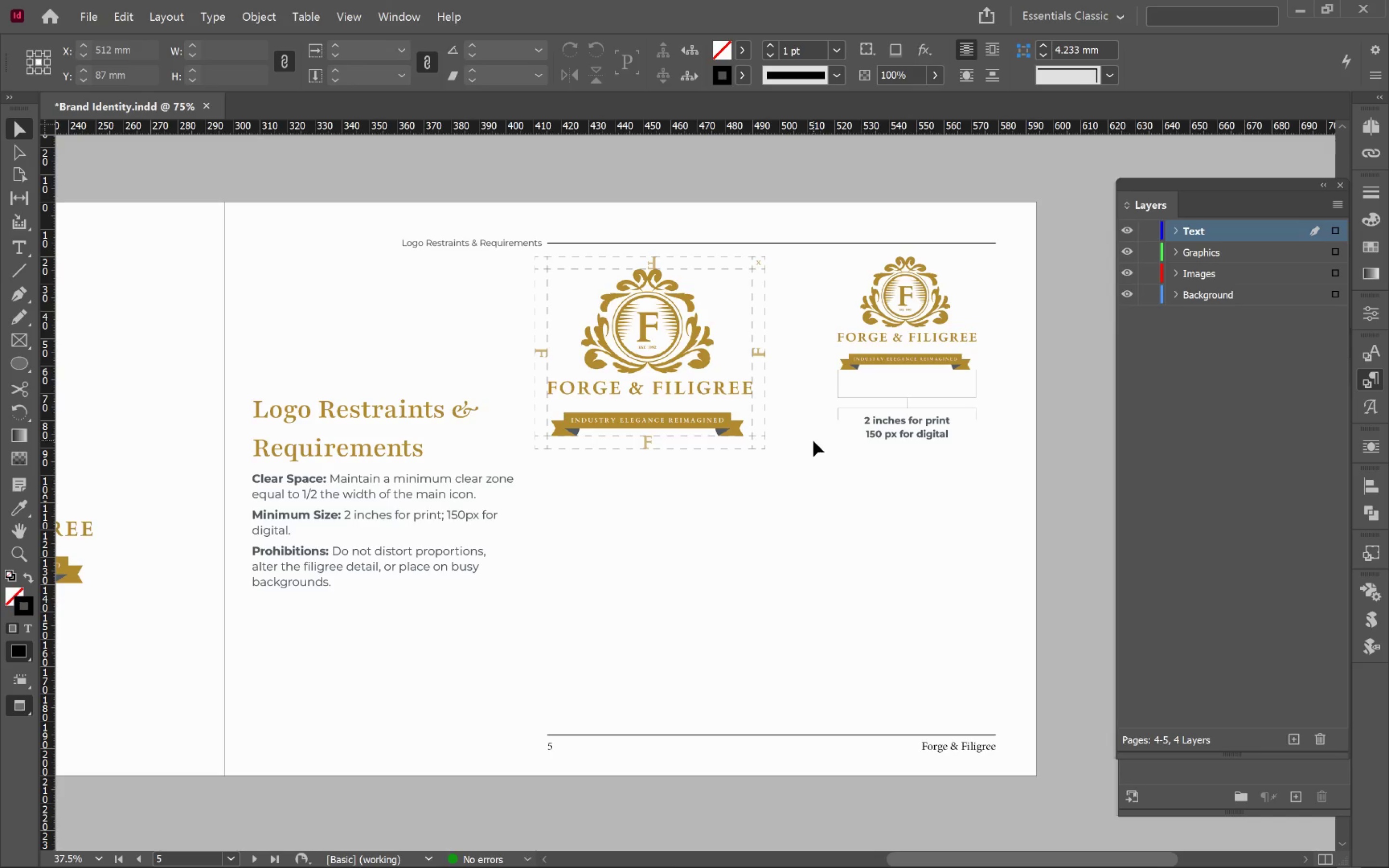 
wait(5.22)
 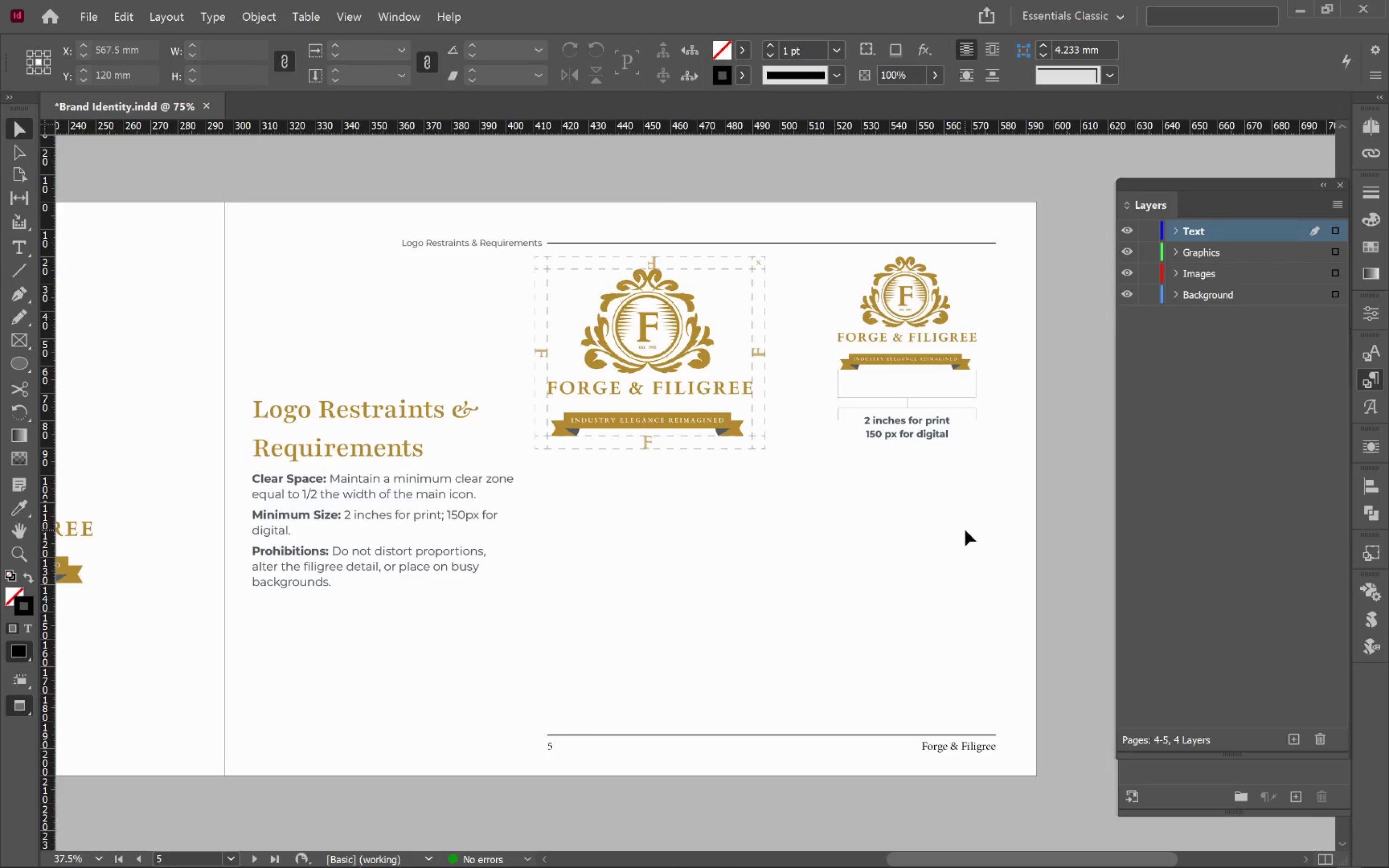 
hold_key(key=AltLeft, duration=1.52)
scroll: coordinate [758, 248], scroll_direction: up, amount: 5.0
 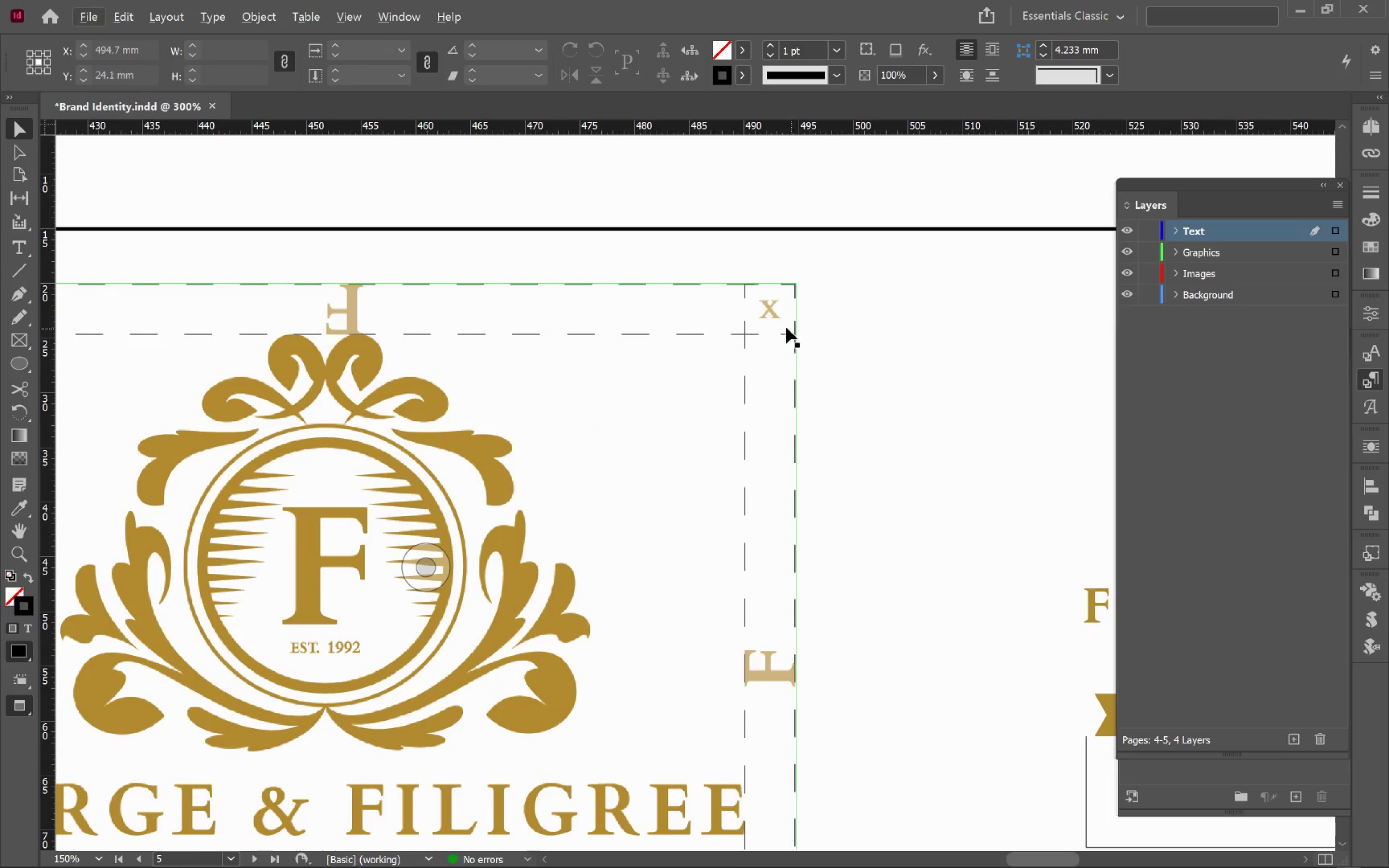 
key(Alt+Tab)
 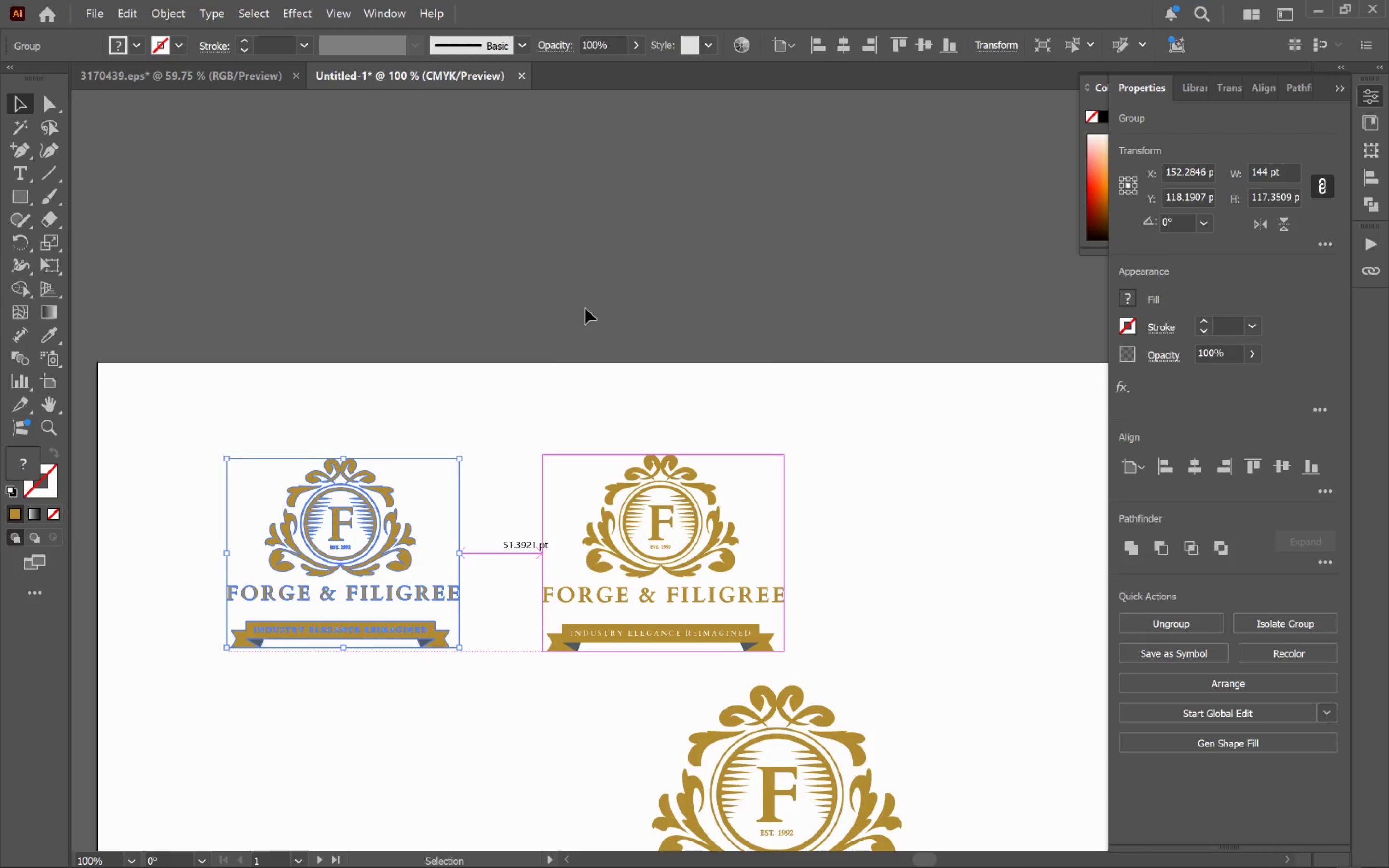 
hold_key(key=AltLeft, duration=0.46)
 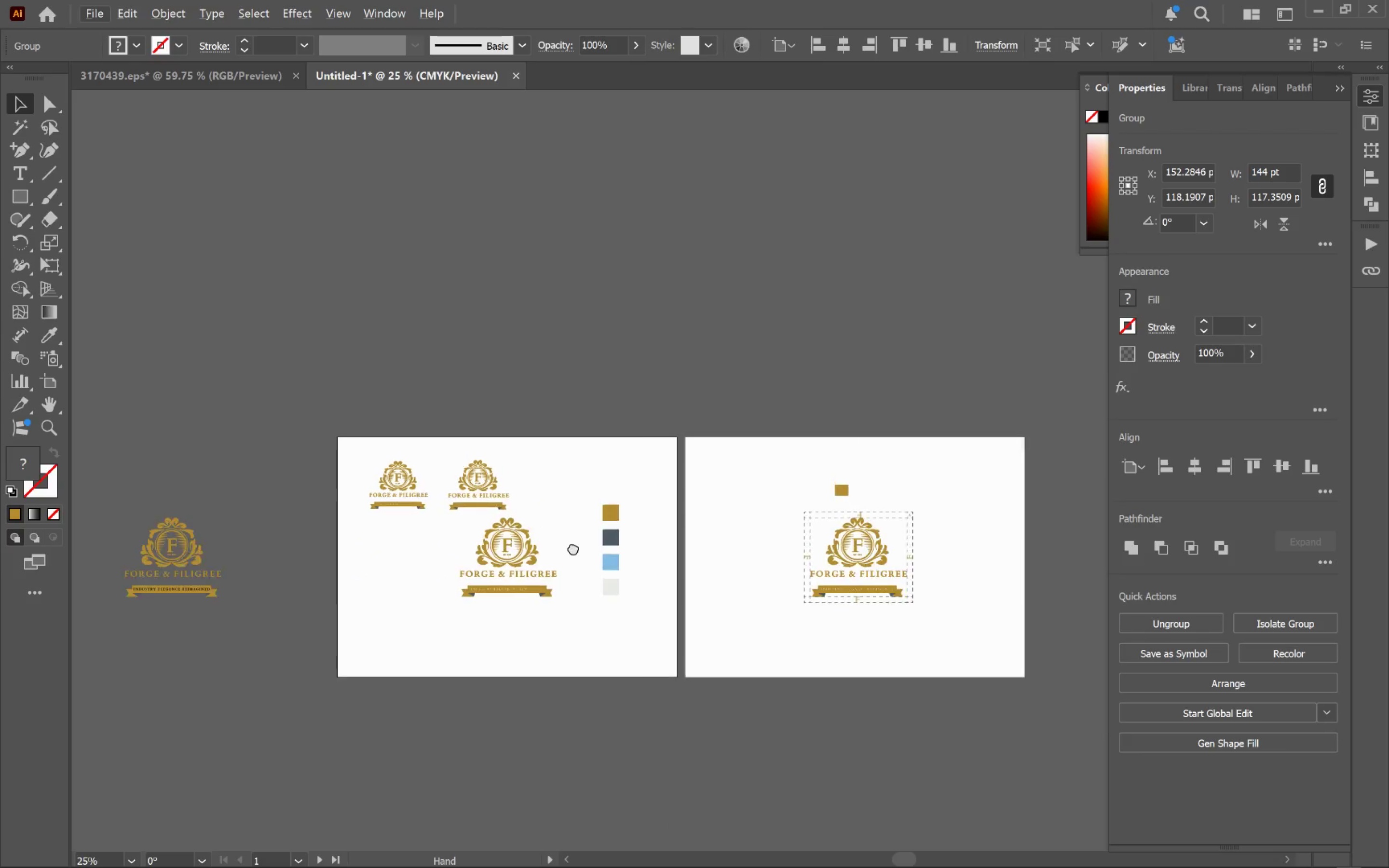 
hold_key(key=Space, duration=0.97)
 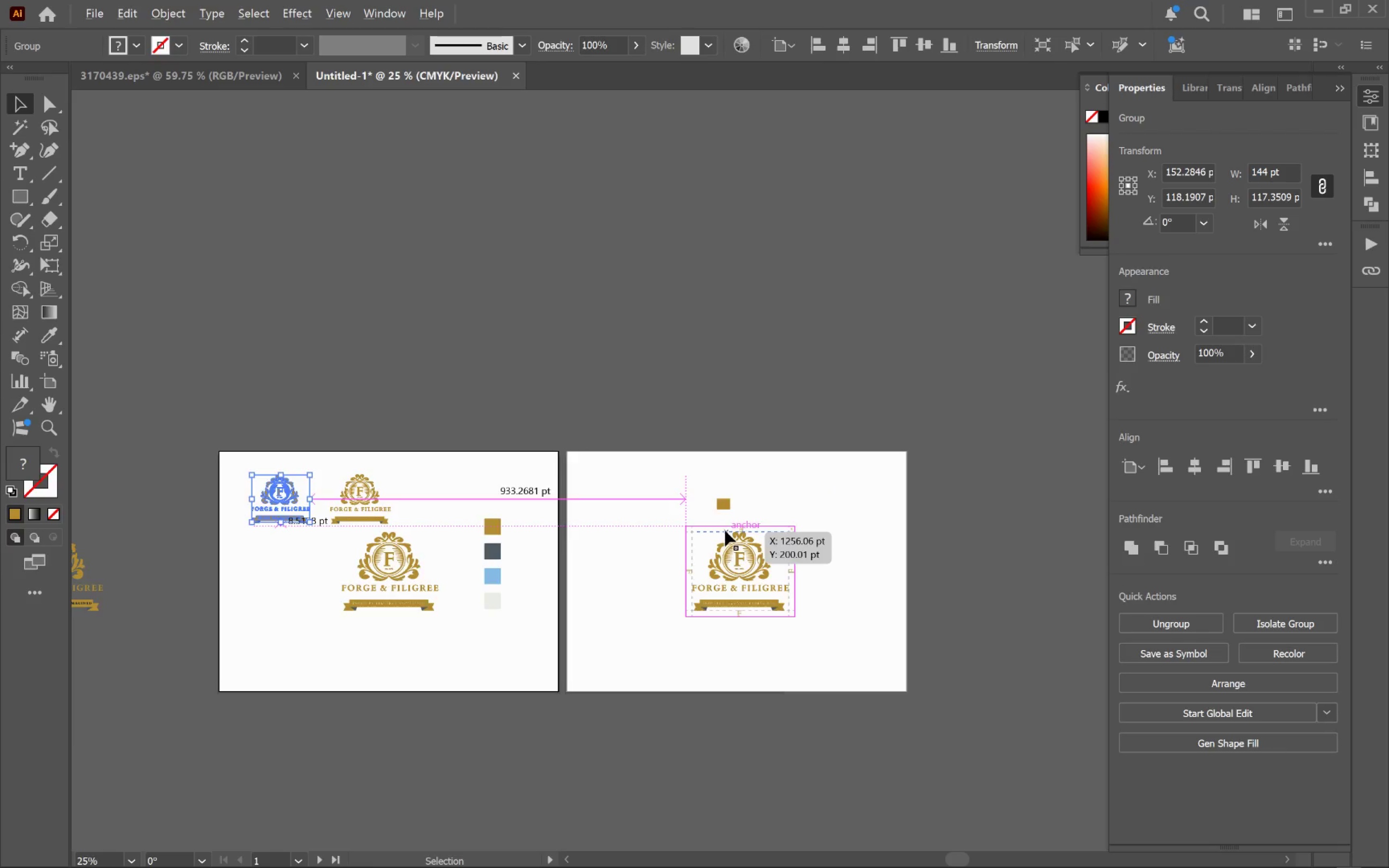 
left_click_drag(start_coordinate=[995, 641], to_coordinate=[554, 543])
 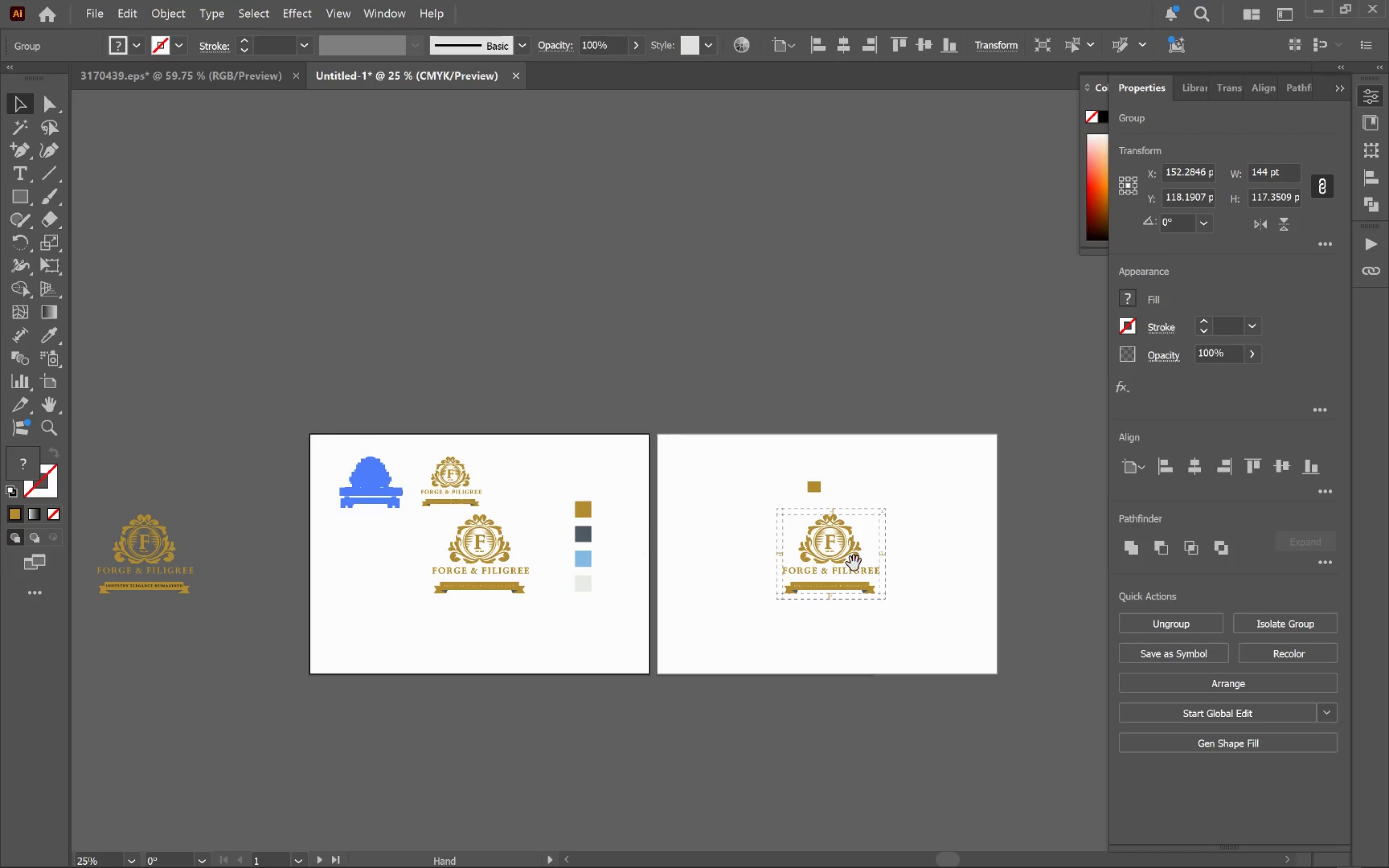 
scroll: coordinate [945, 582], scroll_direction: down, amount: 4.0
 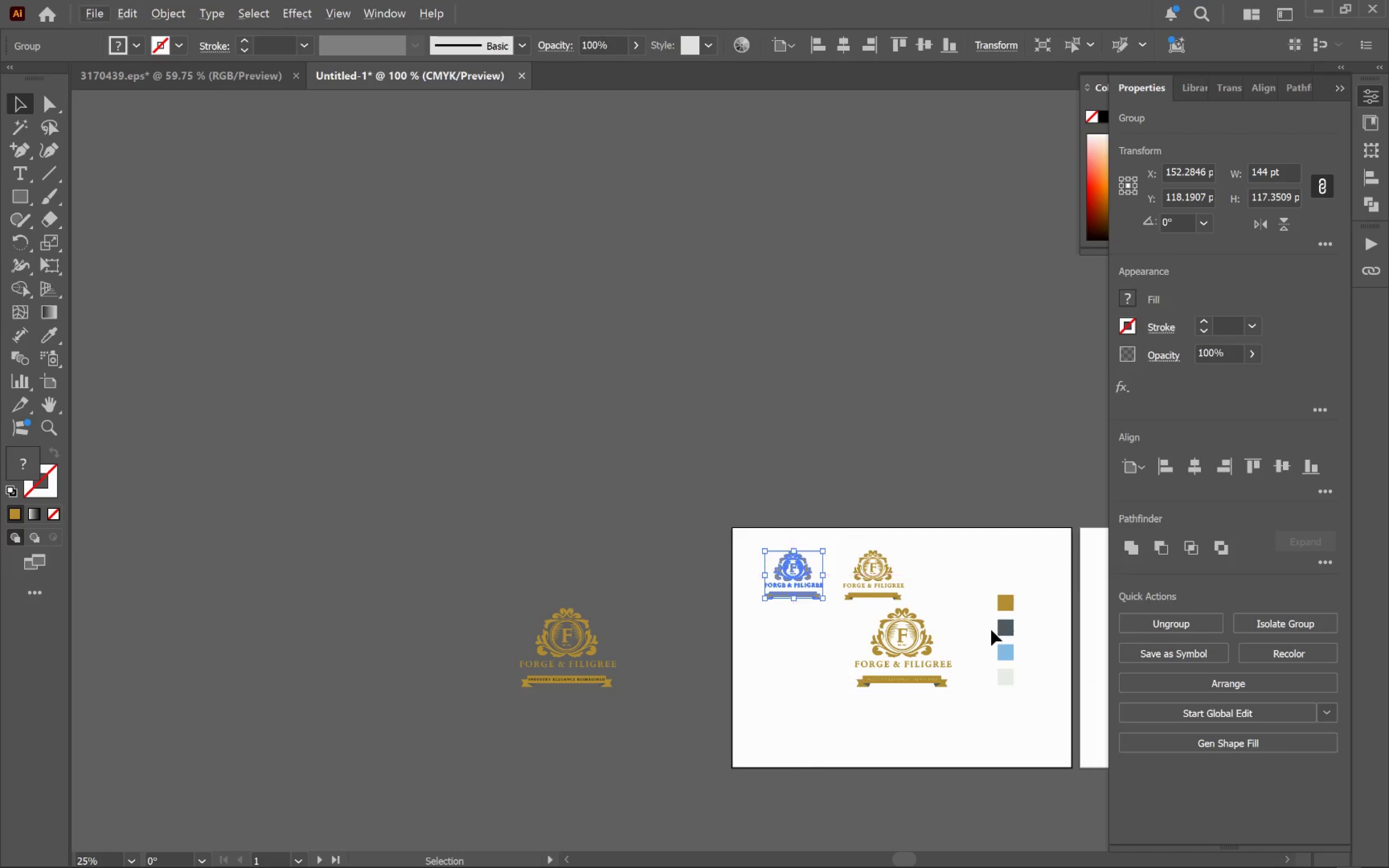 
left_click_drag(start_coordinate=[854, 563], to_coordinate=[763, 580])
 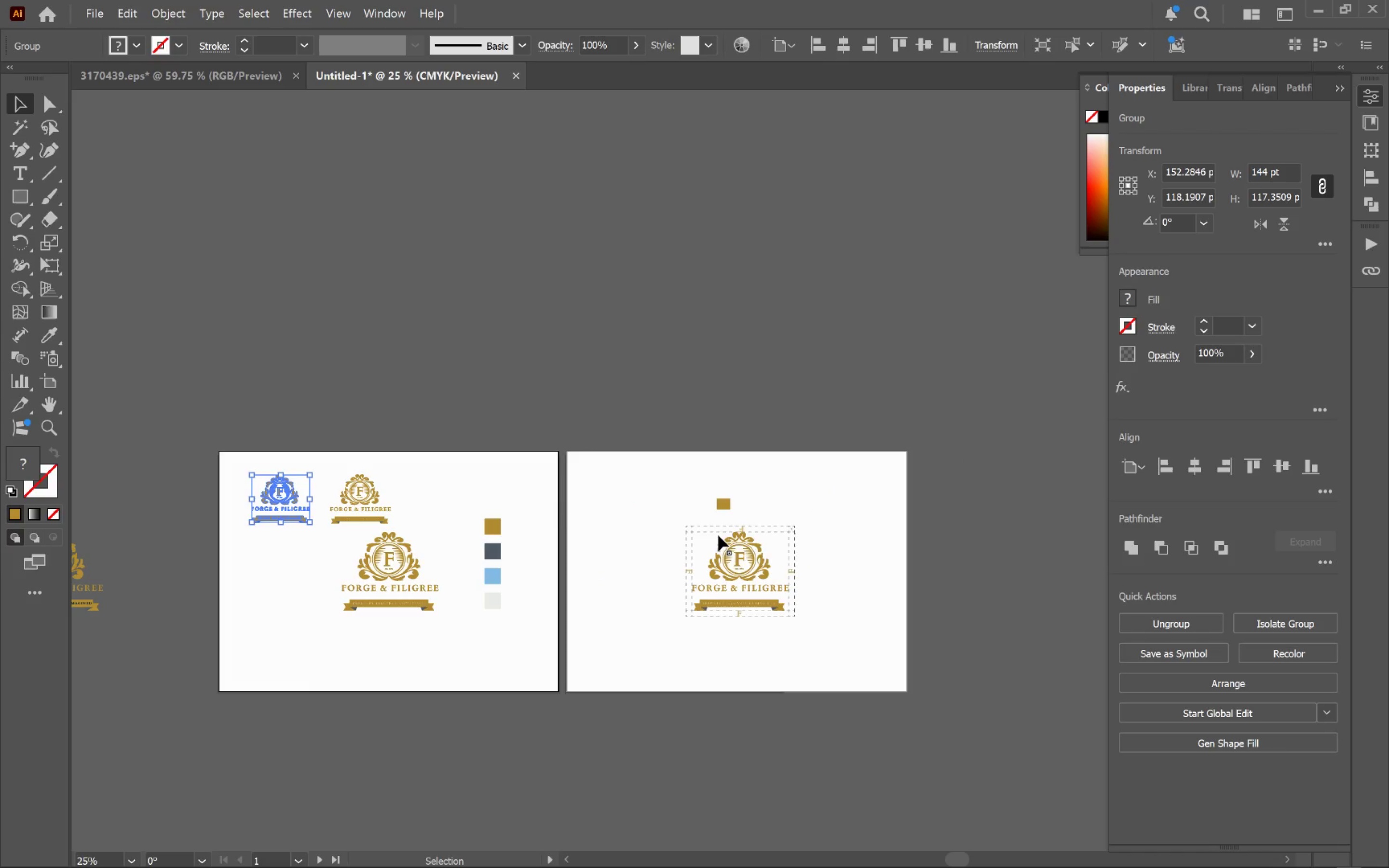 
hold_key(key=AltLeft, duration=0.78)
scroll: coordinate [725, 530], scroll_direction: up, amount: 5.0
 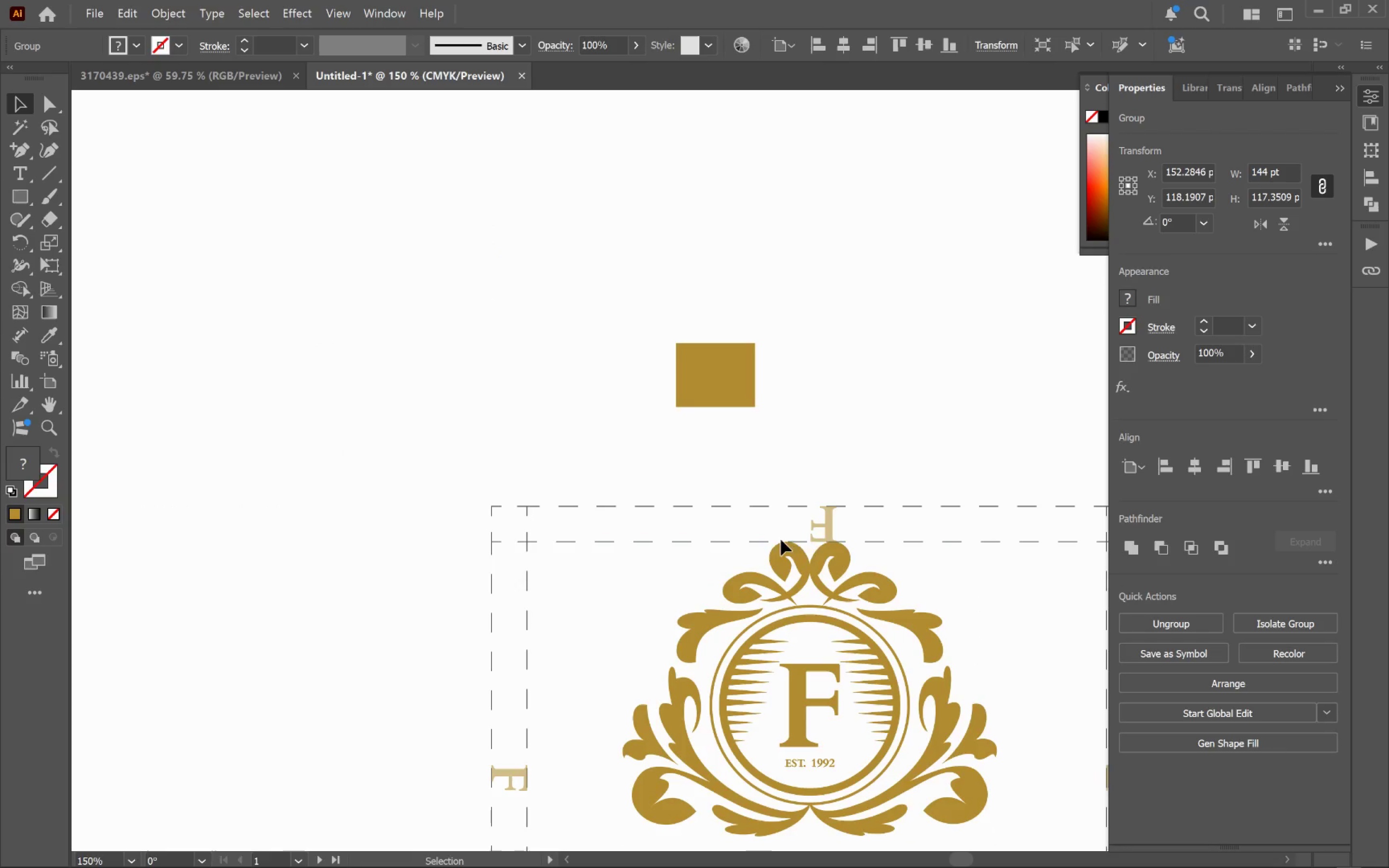 
hold_key(key=Space, duration=0.84)
 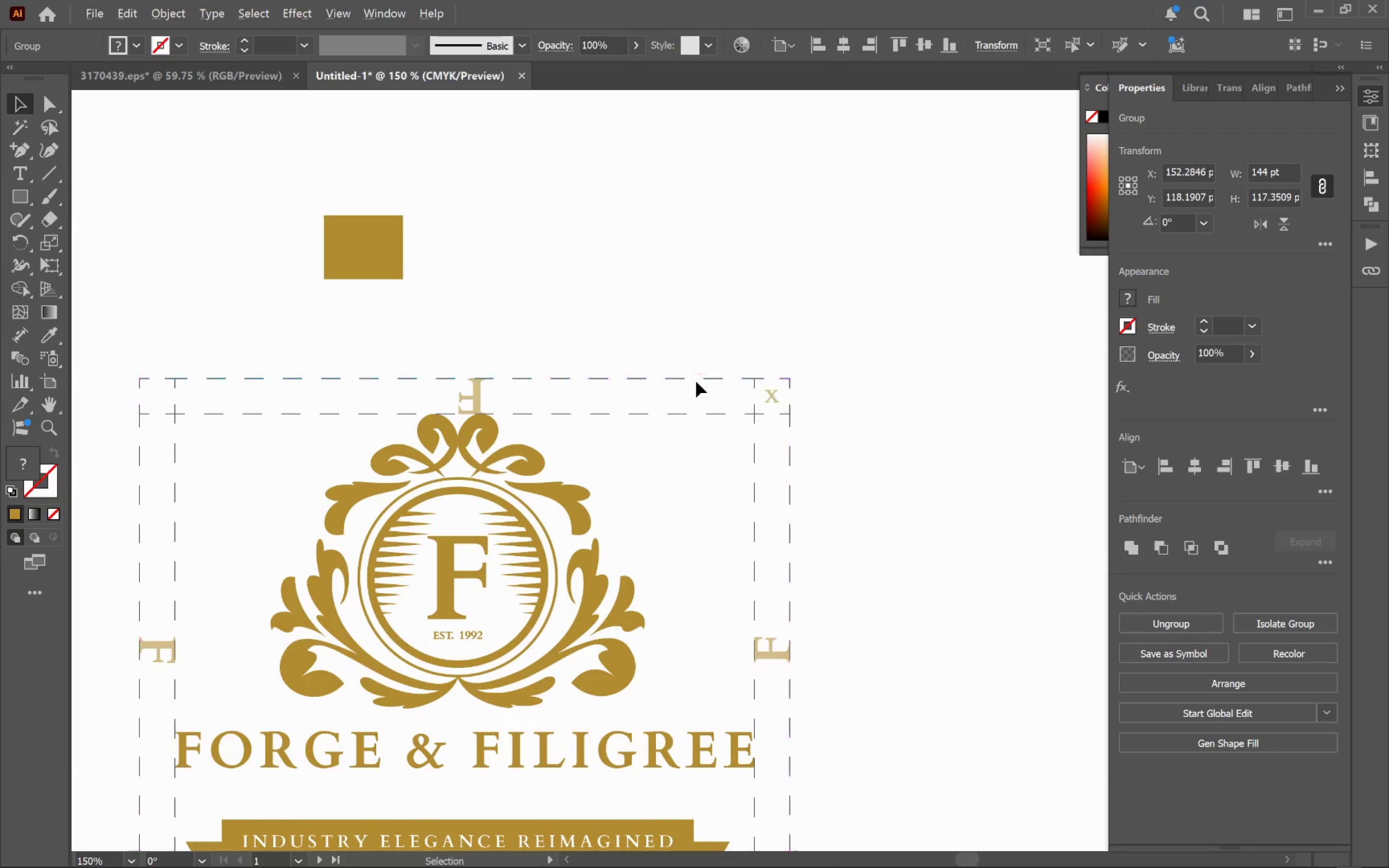 
left_click_drag(start_coordinate=[825, 544], to_coordinate=[472, 416])
 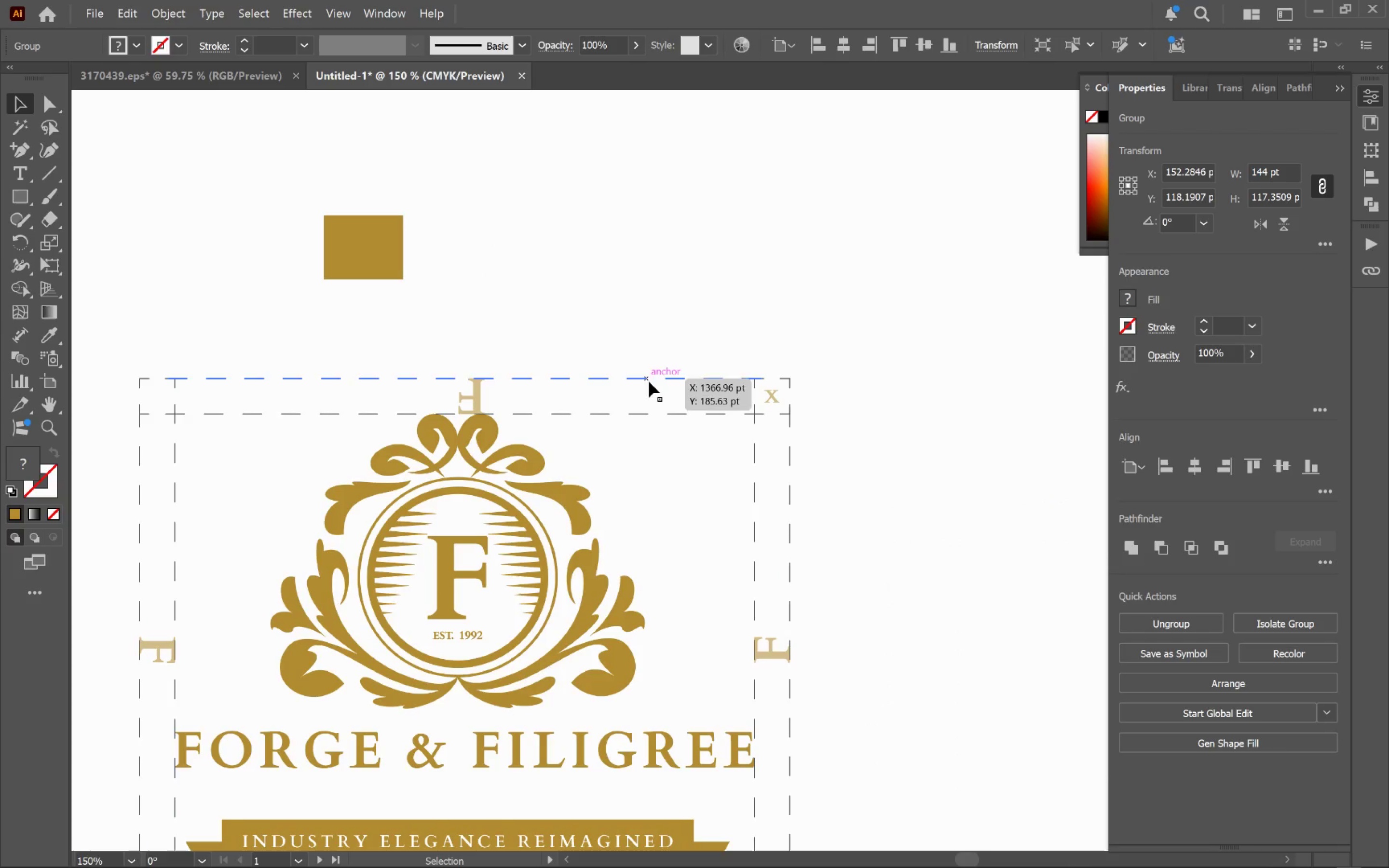 
hold_key(key=AltLeft, duration=0.75)
scroll: coordinate [700, 380], scroll_direction: up, amount: 3.0
 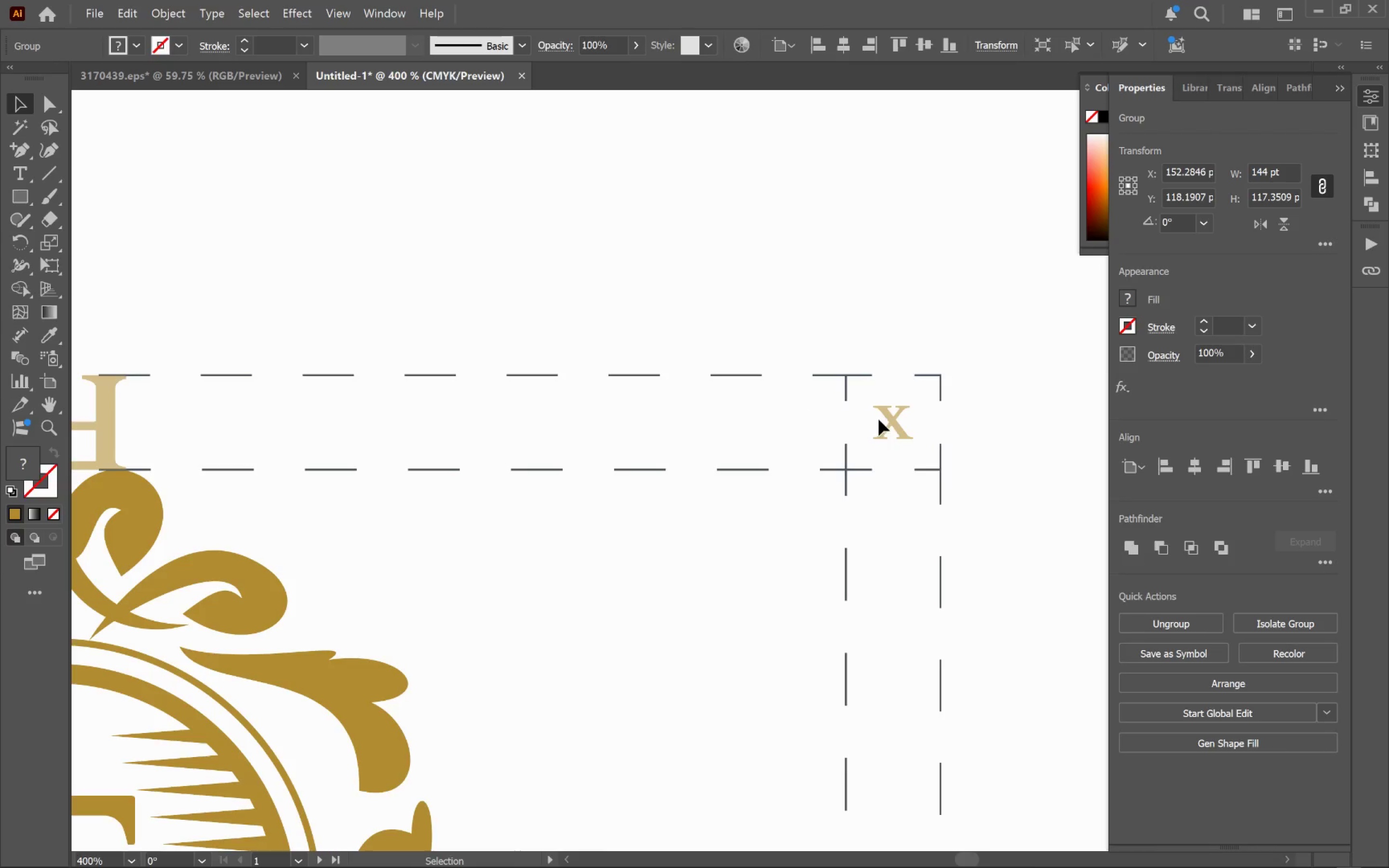 
left_click([890, 419])
 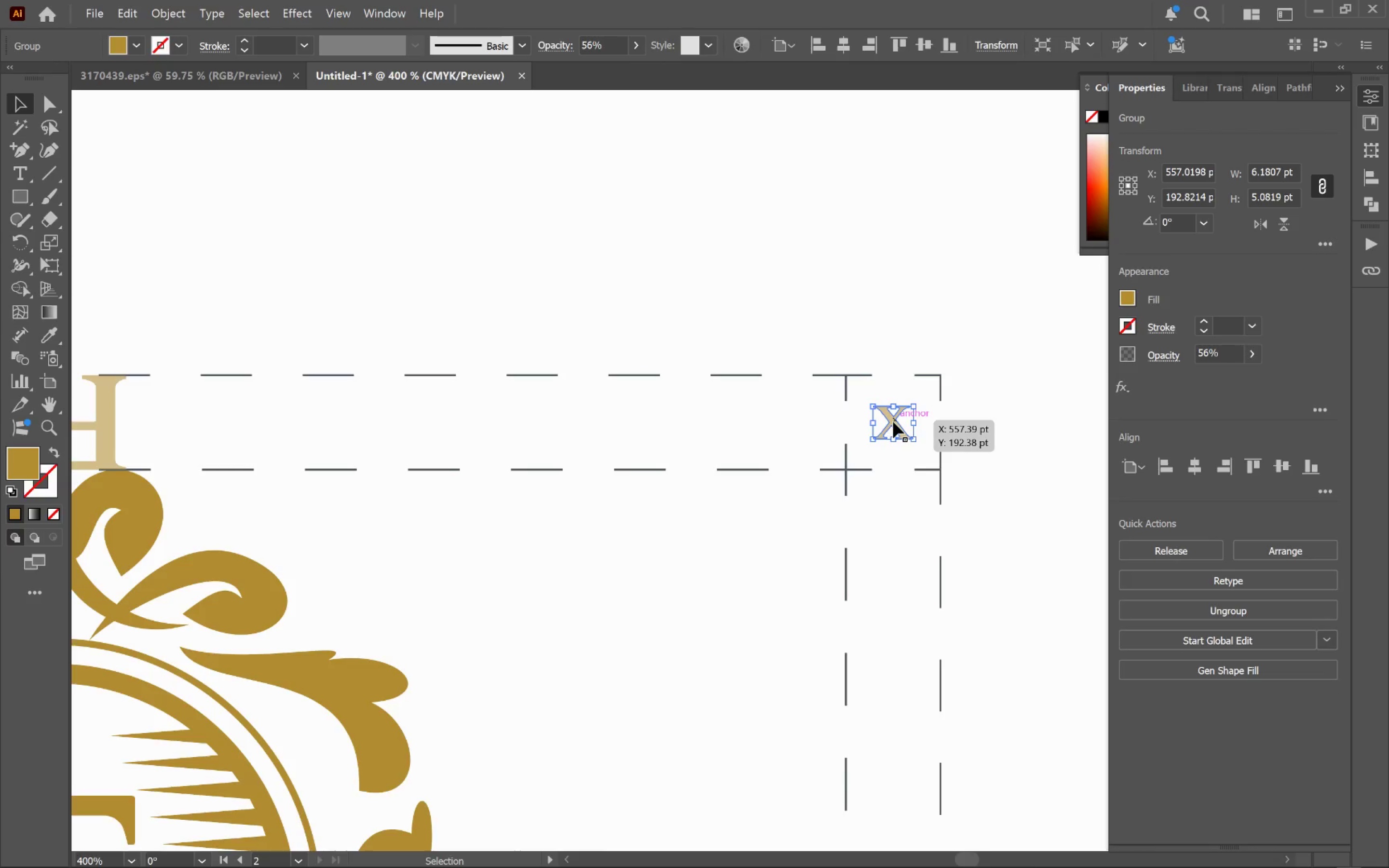 
left_click_drag(start_coordinate=[893, 422], to_coordinate=[319, 436])
 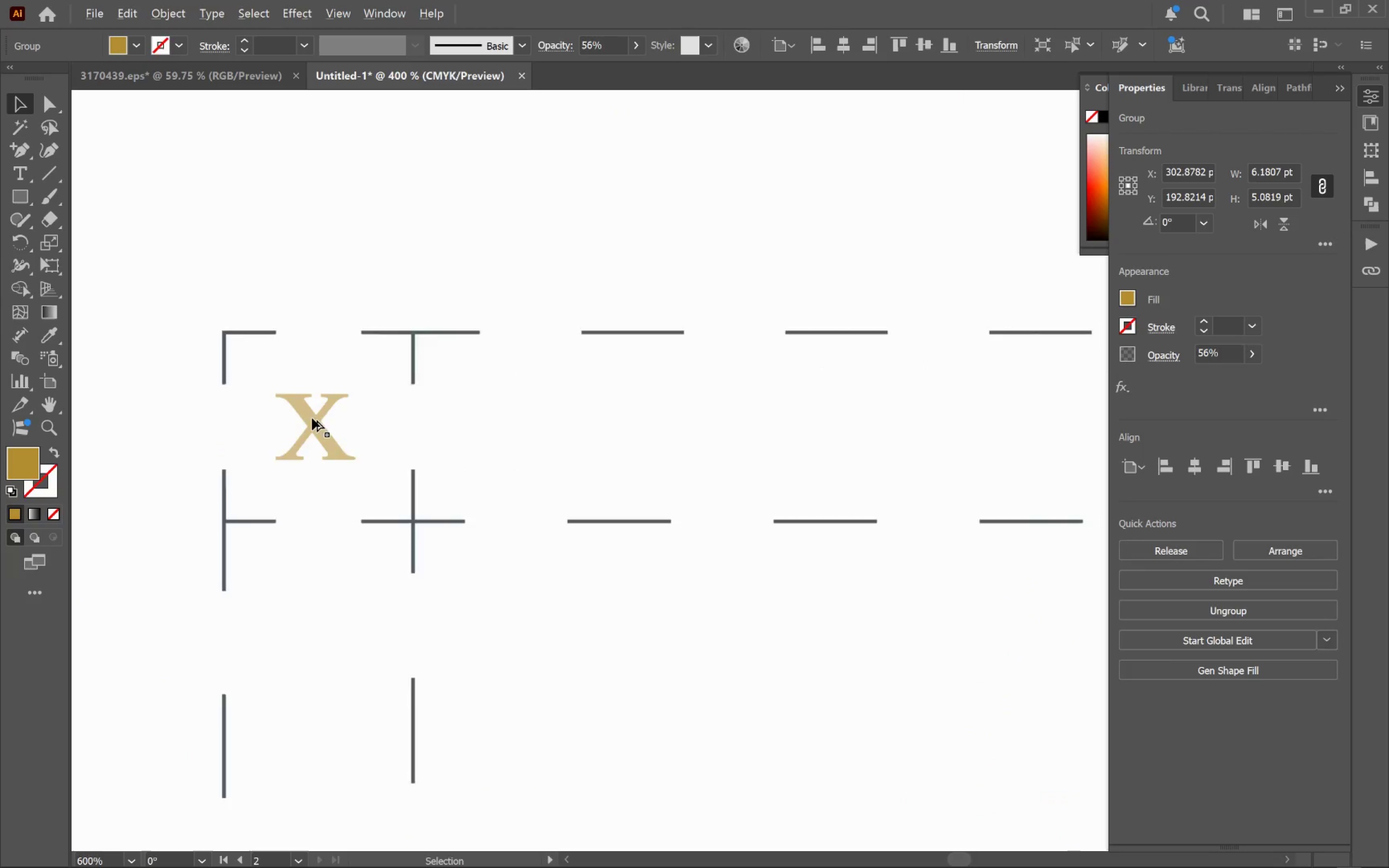 
hold_key(key=AltLeft, duration=6.78)
 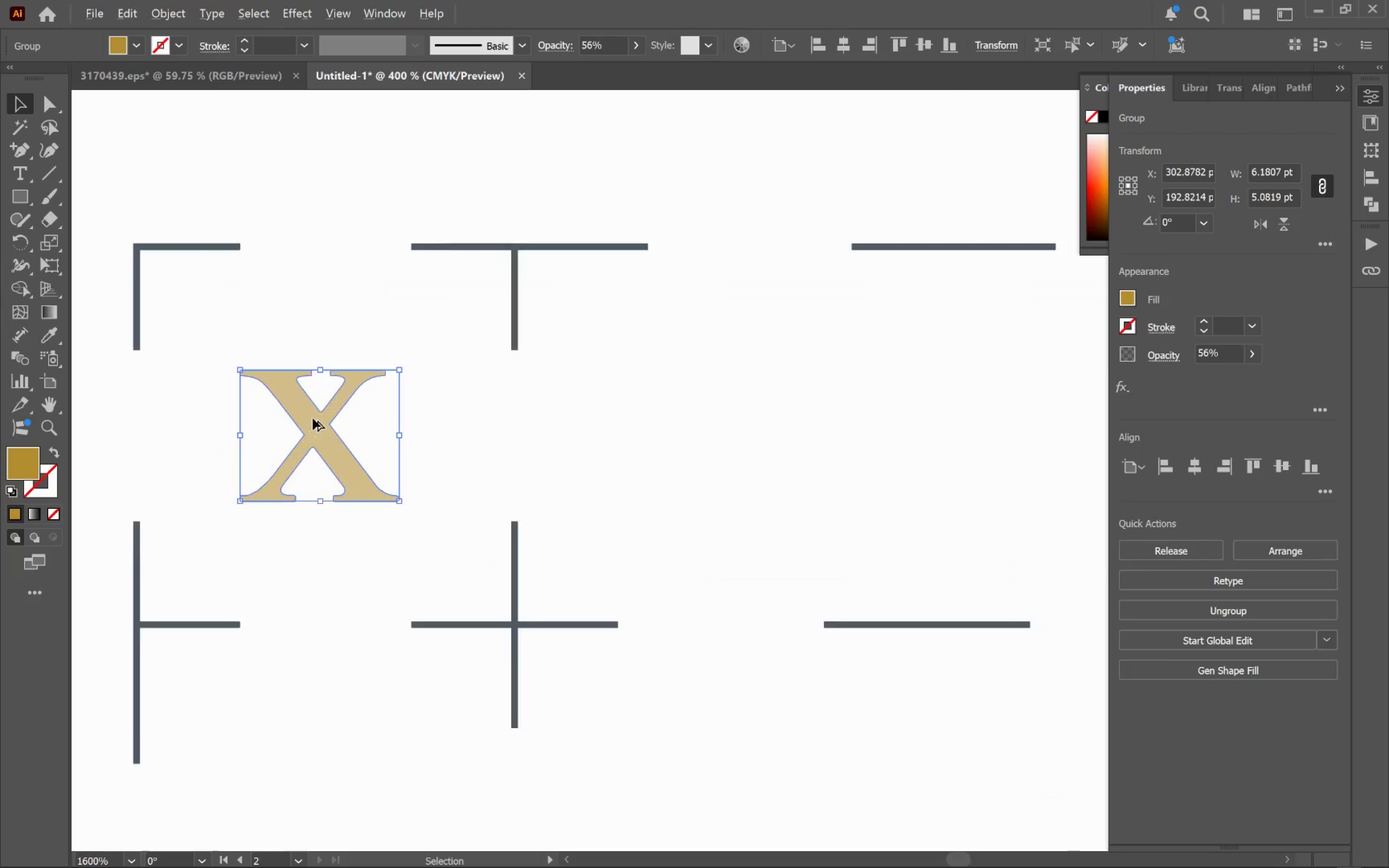 
hold_key(key=ShiftLeft, duration=6.49)
 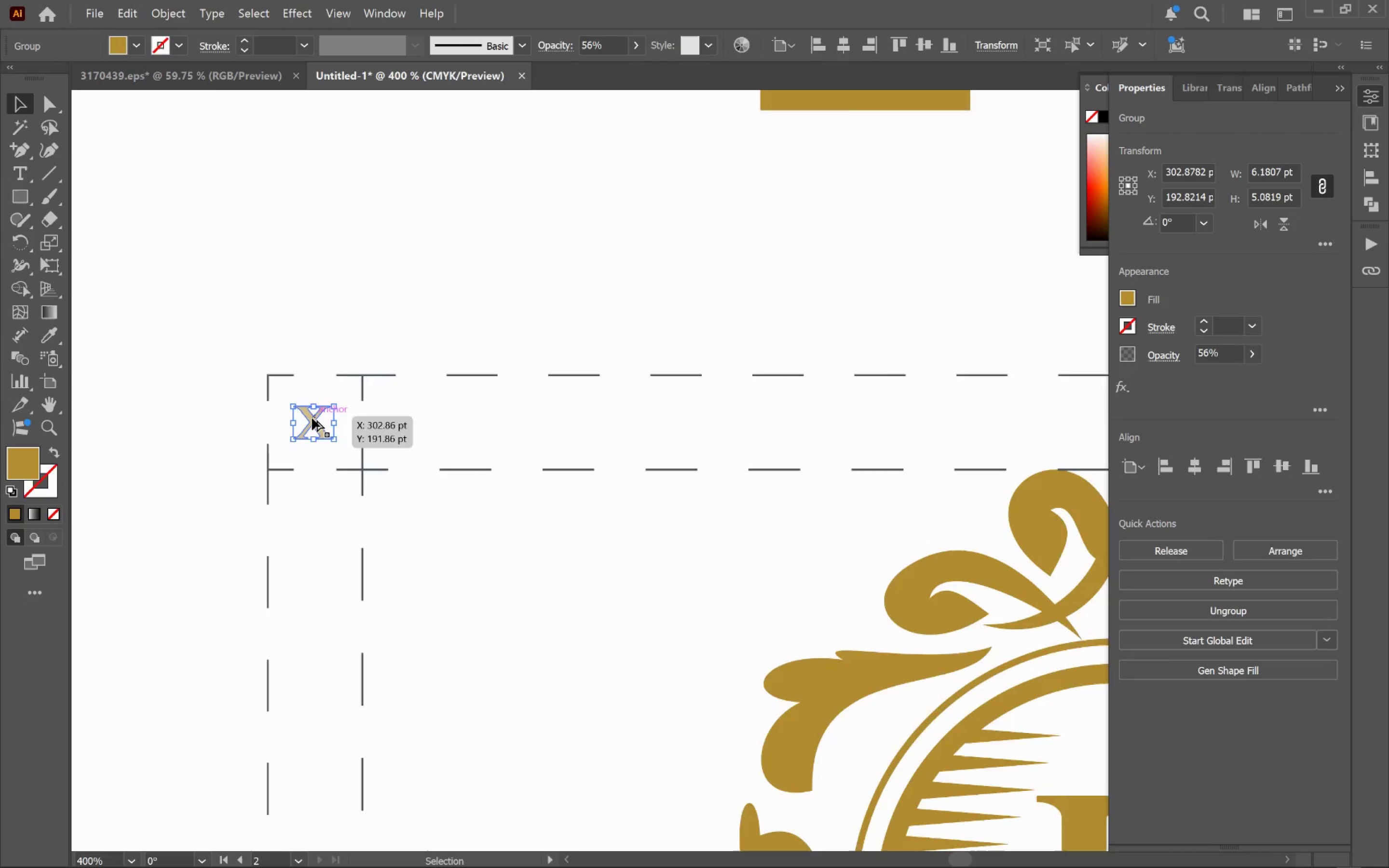 
hold_key(key=AltLeft, duration=0.46)
scroll: coordinate [312, 418], scroll_direction: up, amount: 4.0
 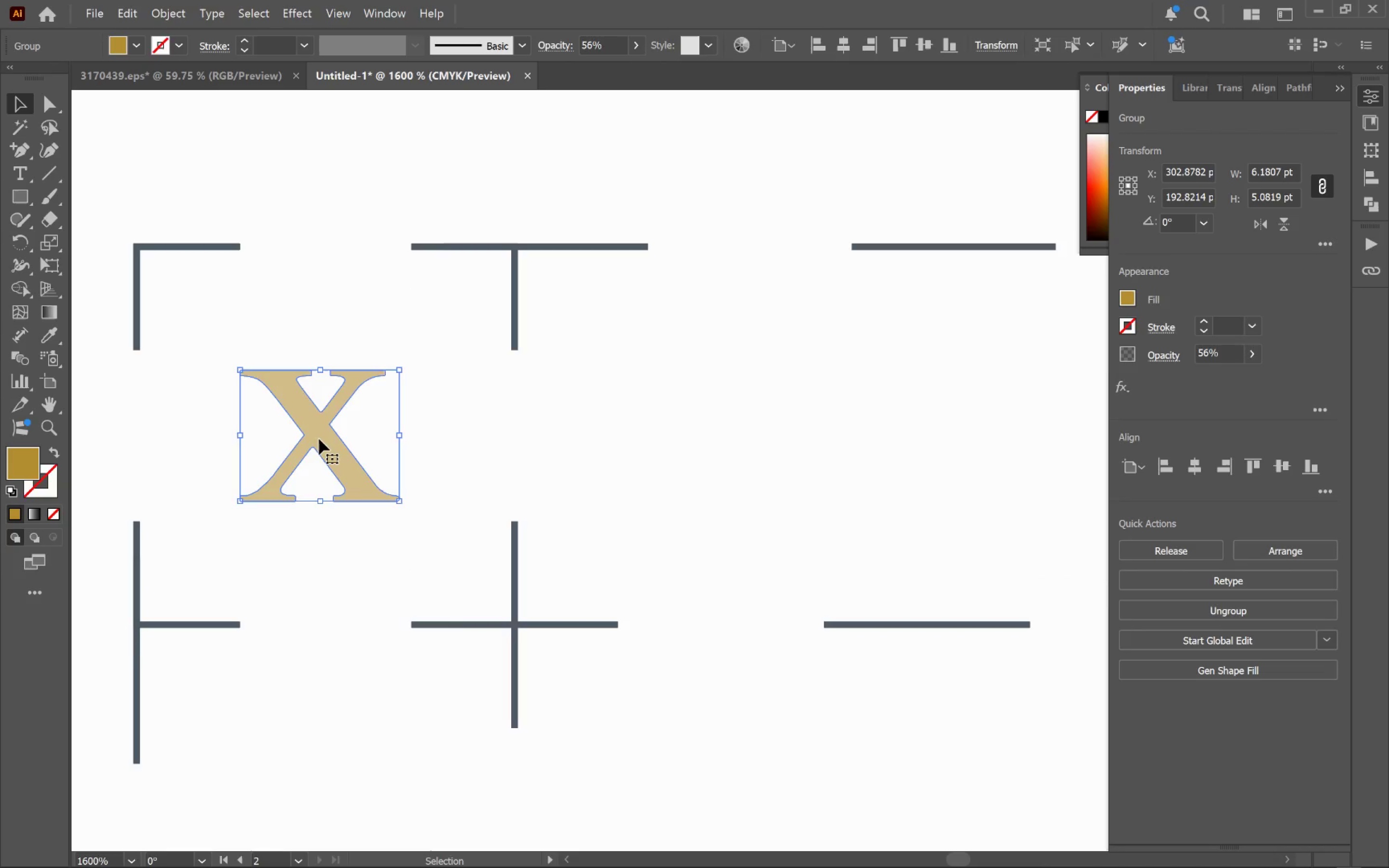 
hold_key(key=ShiftLeft, duration=2.37)
 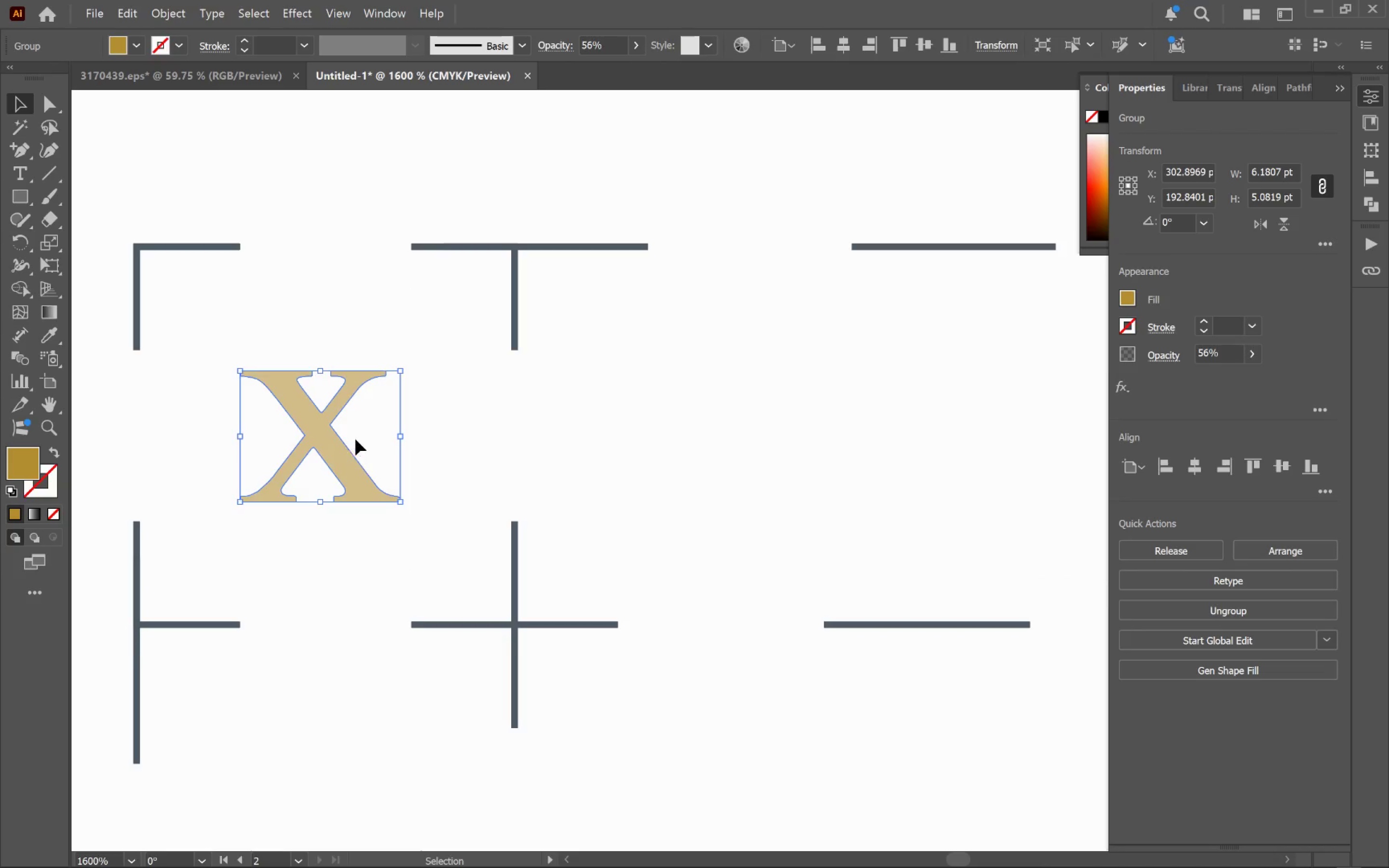 
hold_key(key=AltLeft, duration=1.21)
scroll: coordinate [356, 438], scroll_direction: down, amount: 5.0
 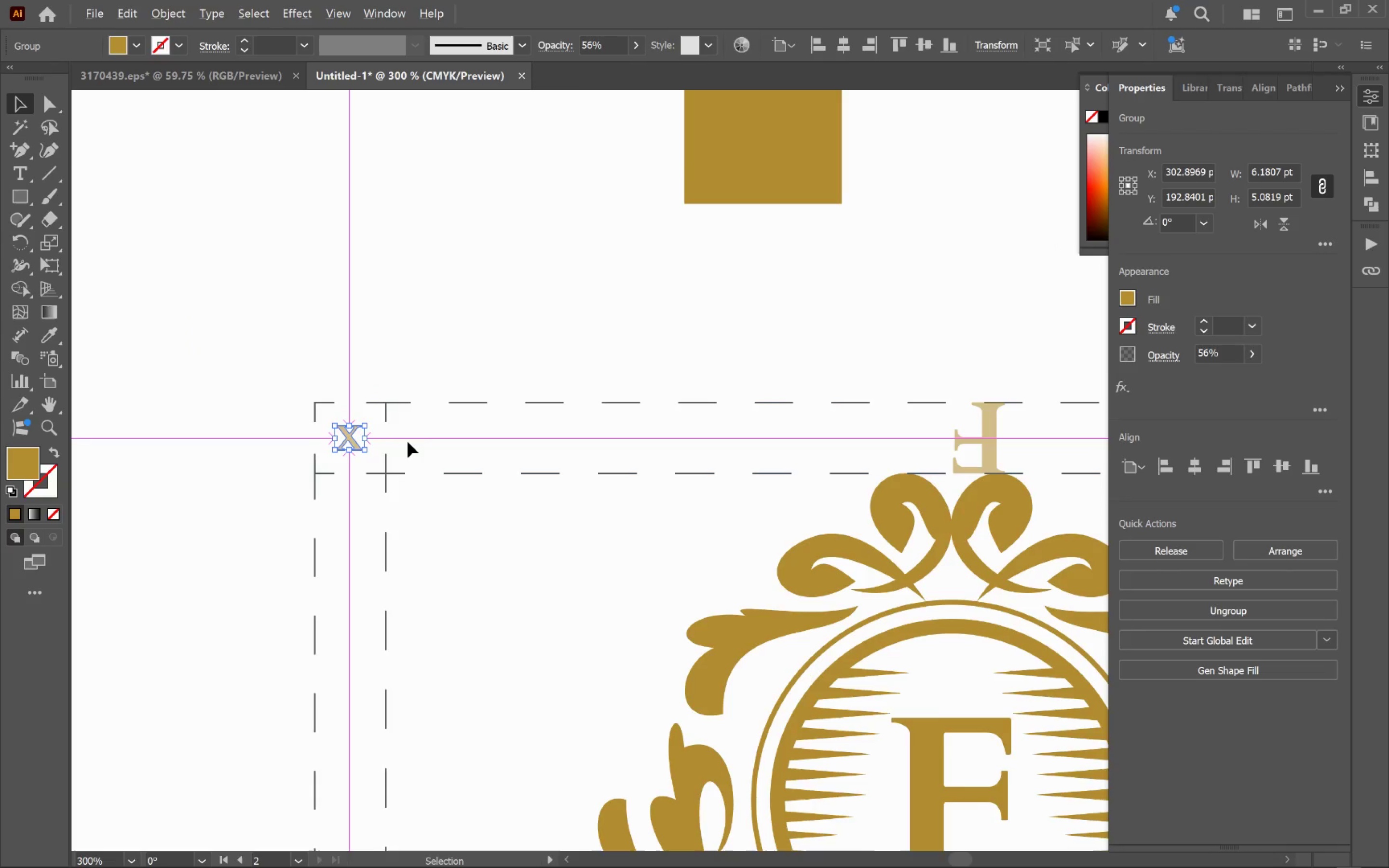 
hold_key(key=Space, duration=0.39)
 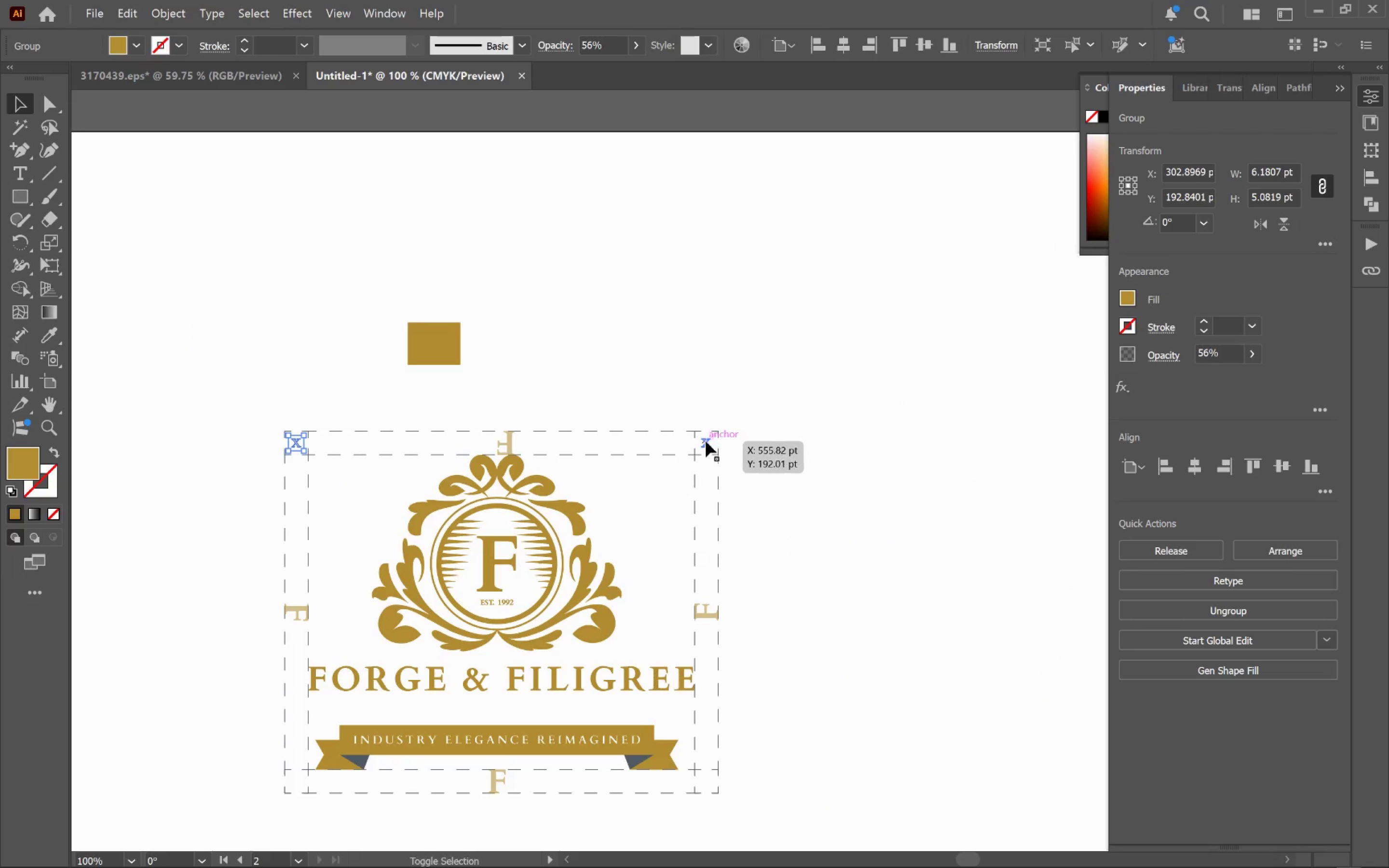 
left_click_drag(start_coordinate=[750, 464], to_coordinate=[657, 468])
 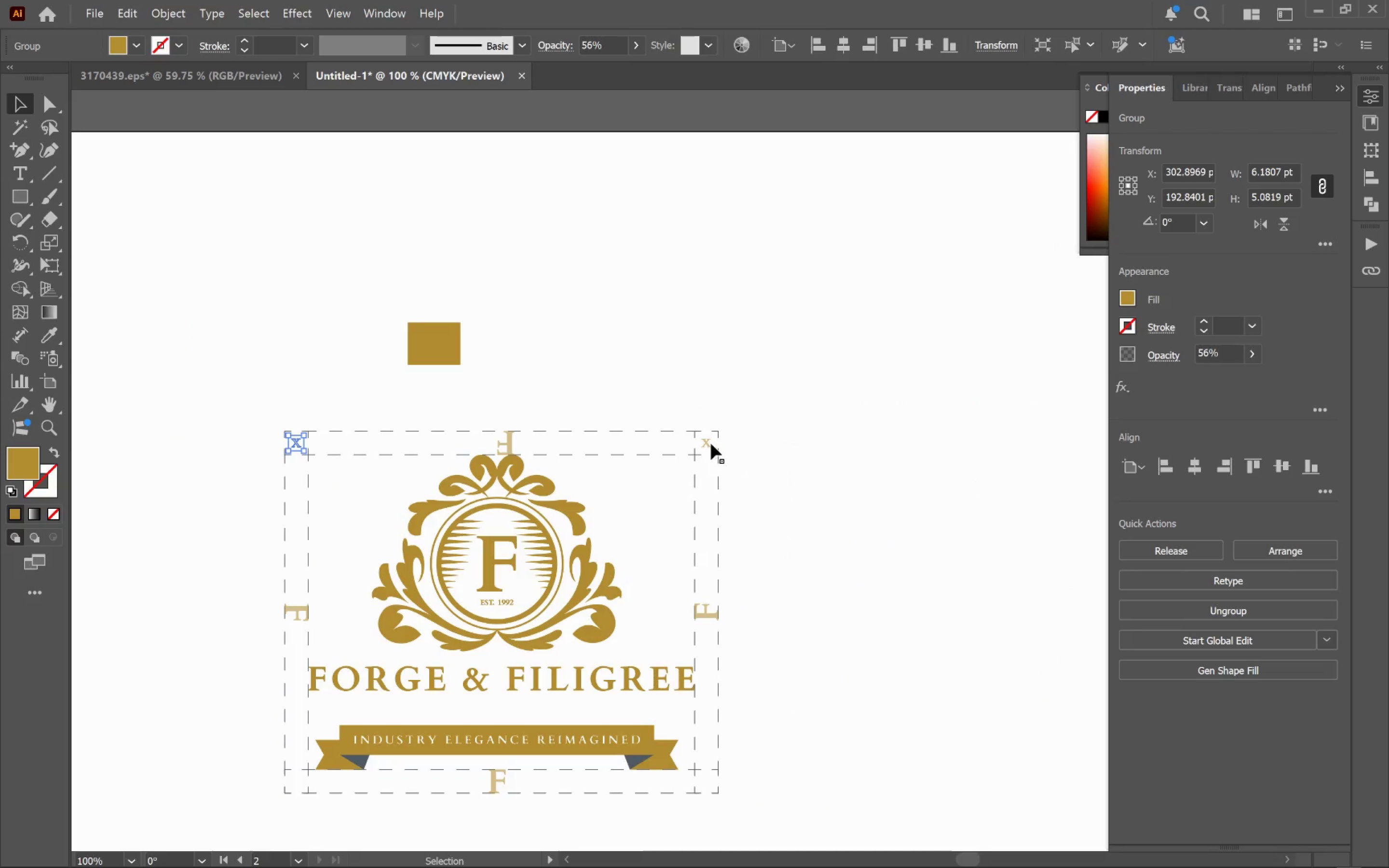 
scroll: coordinate [410, 442], scroll_direction: down, amount: 3.0
 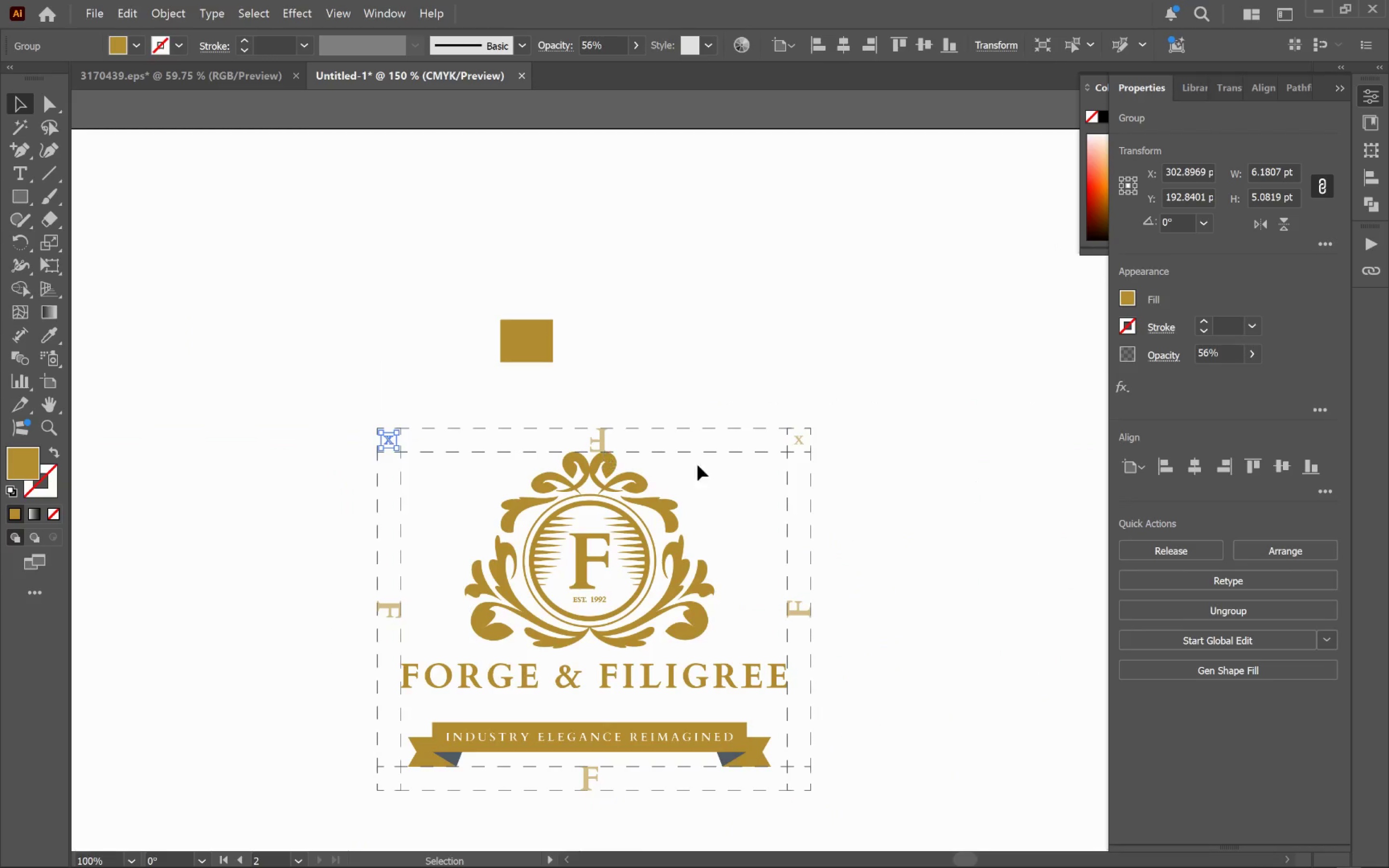 
hold_key(key=ShiftLeft, duration=0.53)
left_click([706, 441])
 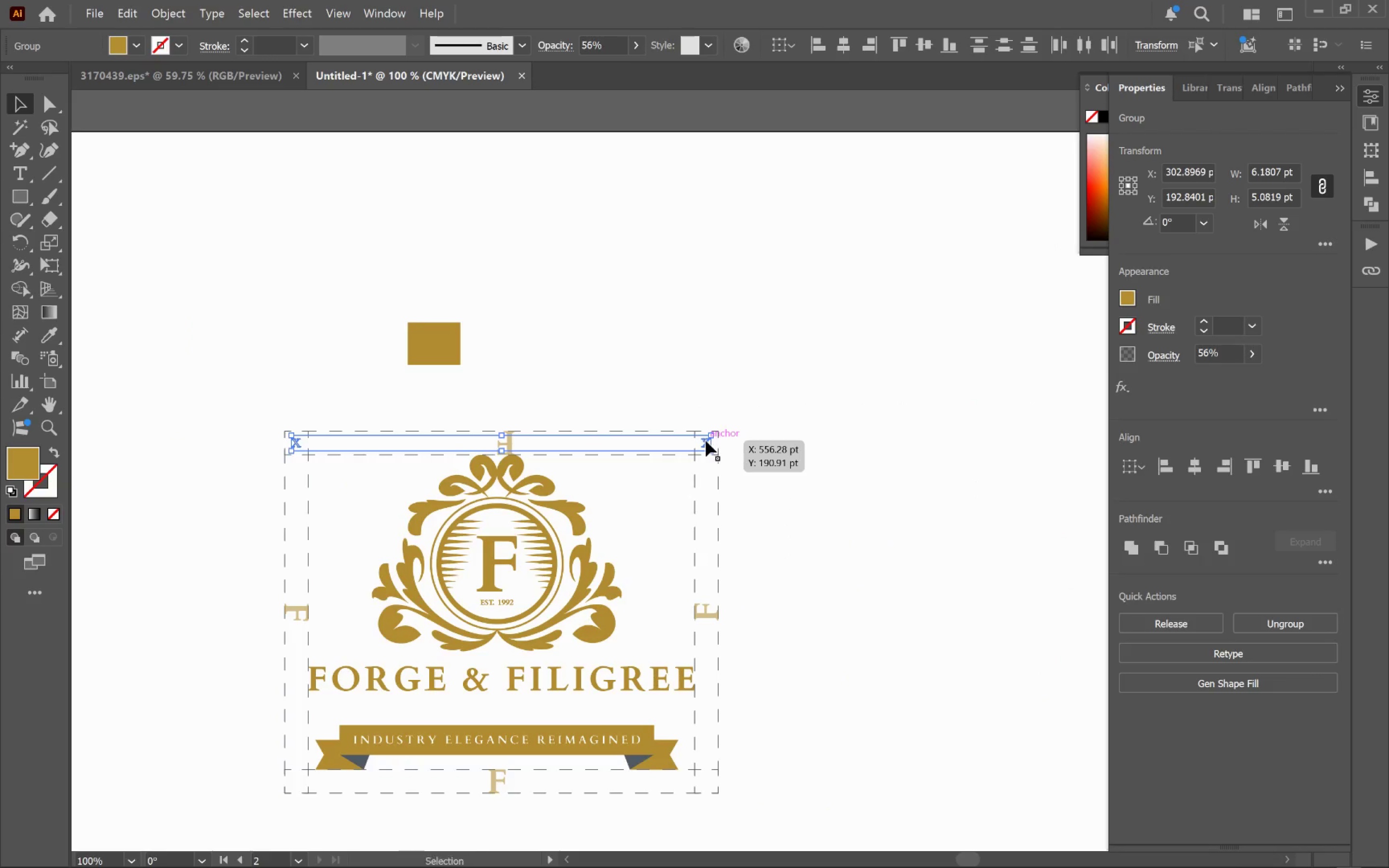 
hold_key(key=AltLeft, duration=2.68)
left_click_drag(start_coordinate=[706, 441], to_coordinate=[719, 781])
 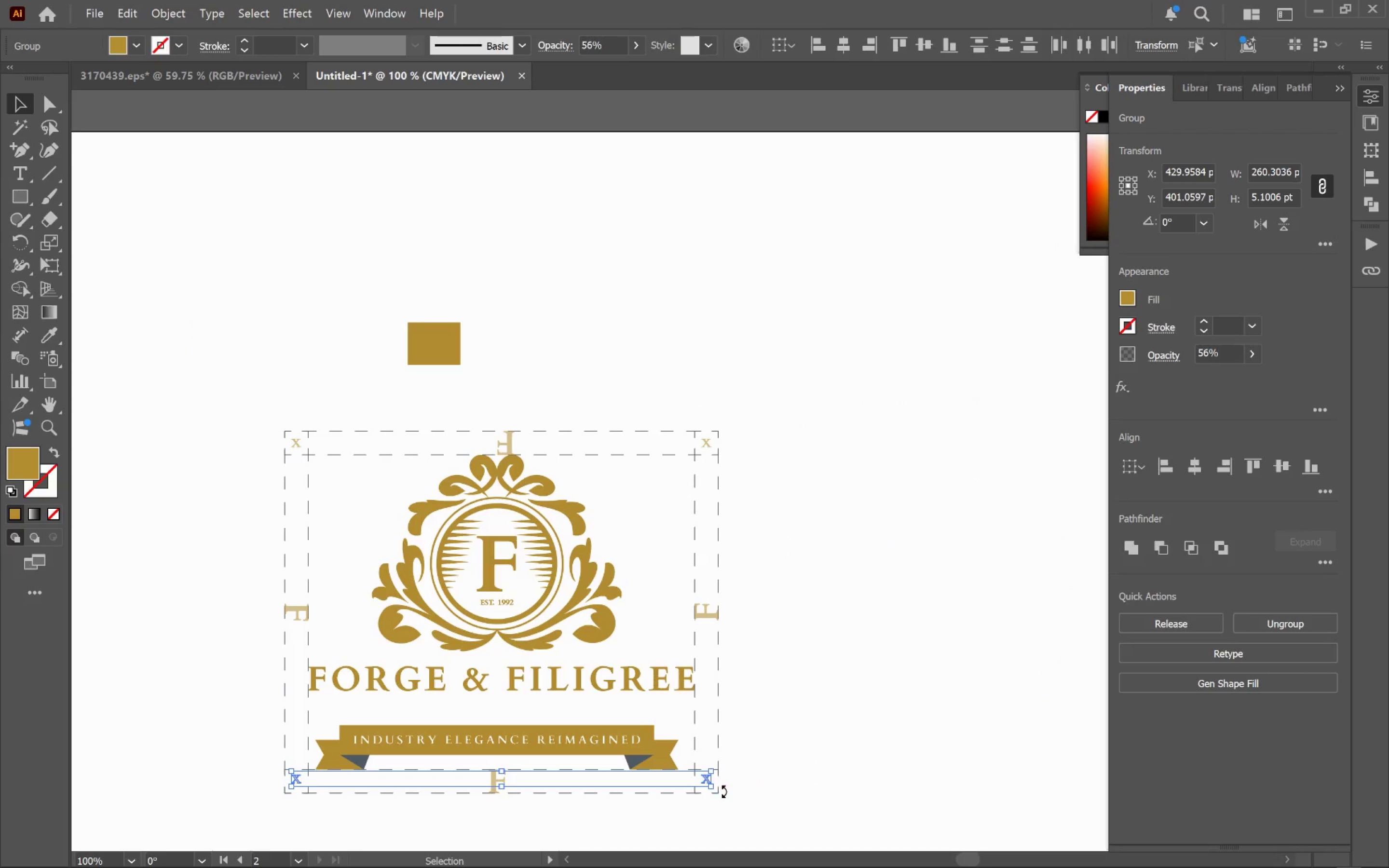 
hold_key(key=ShiftLeft, duration=1.87)
 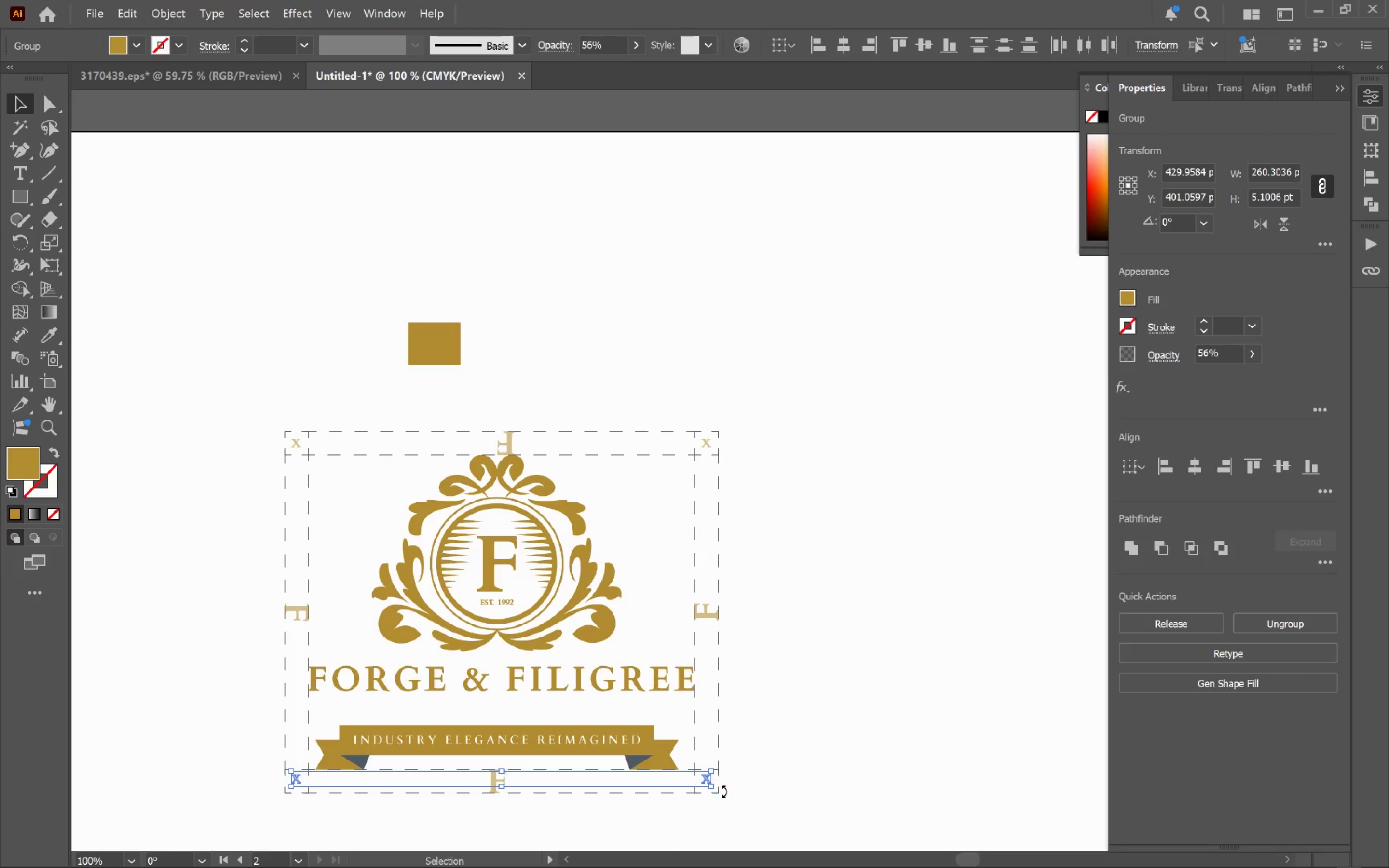 
hold_key(key=AltLeft, duration=0.46)
scroll: coordinate [722, 798], scroll_direction: up, amount: 5.0
 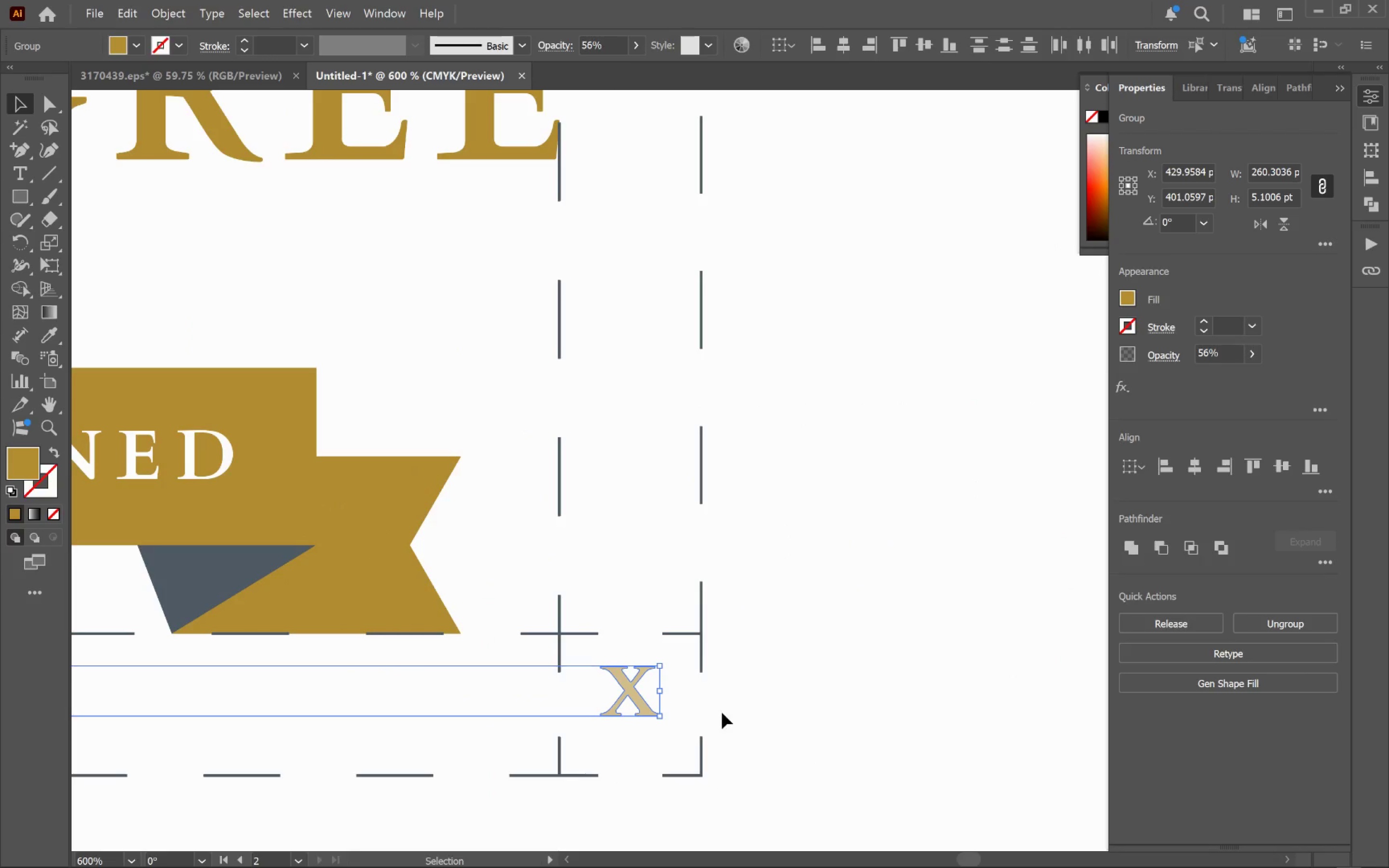 
hold_key(key=AltLeft, duration=0.47)
scroll: coordinate [643, 711], scroll_direction: up, amount: 2.0
 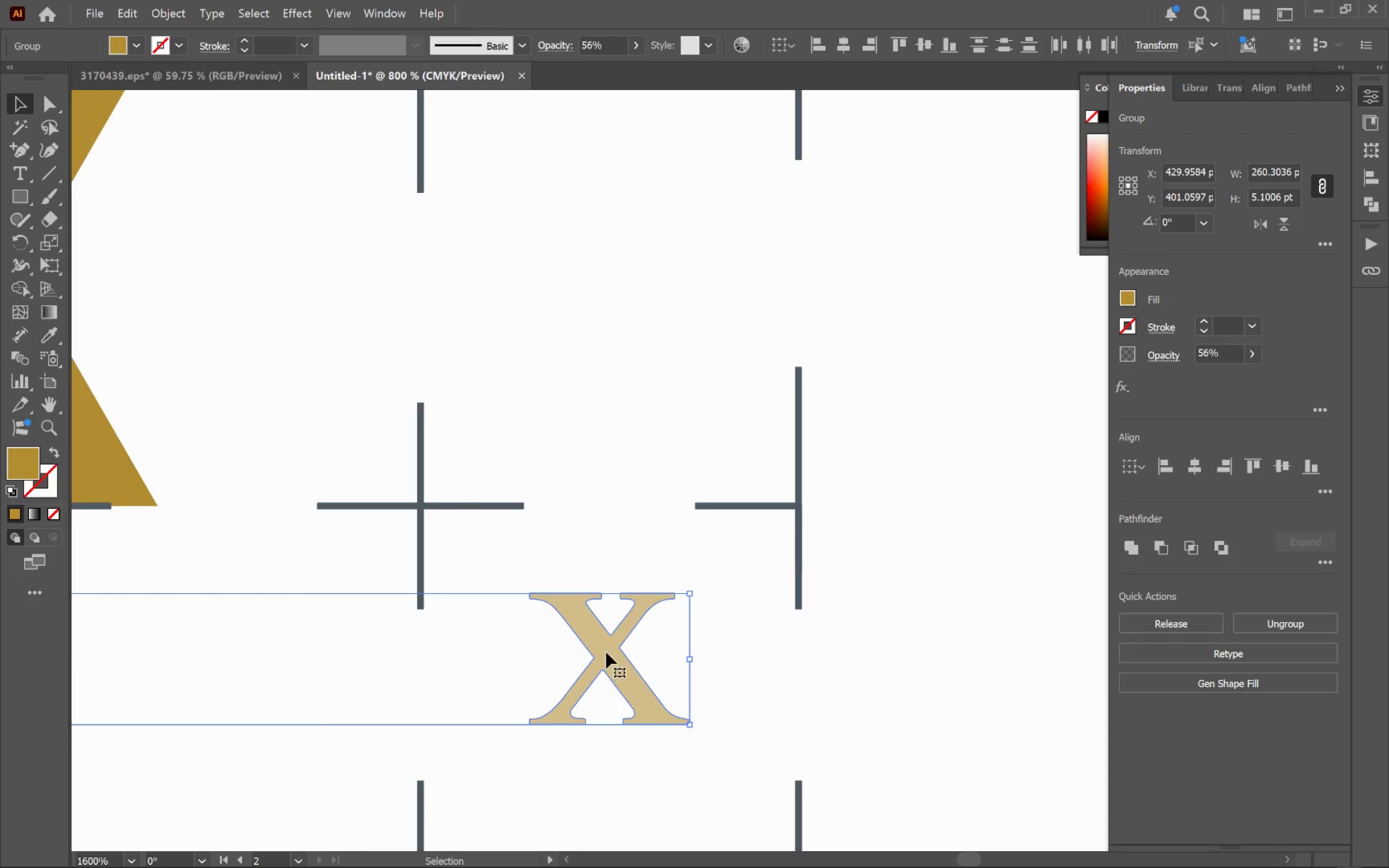 
left_click_drag(start_coordinate=[606, 652], to_coordinate=[613, 721])
 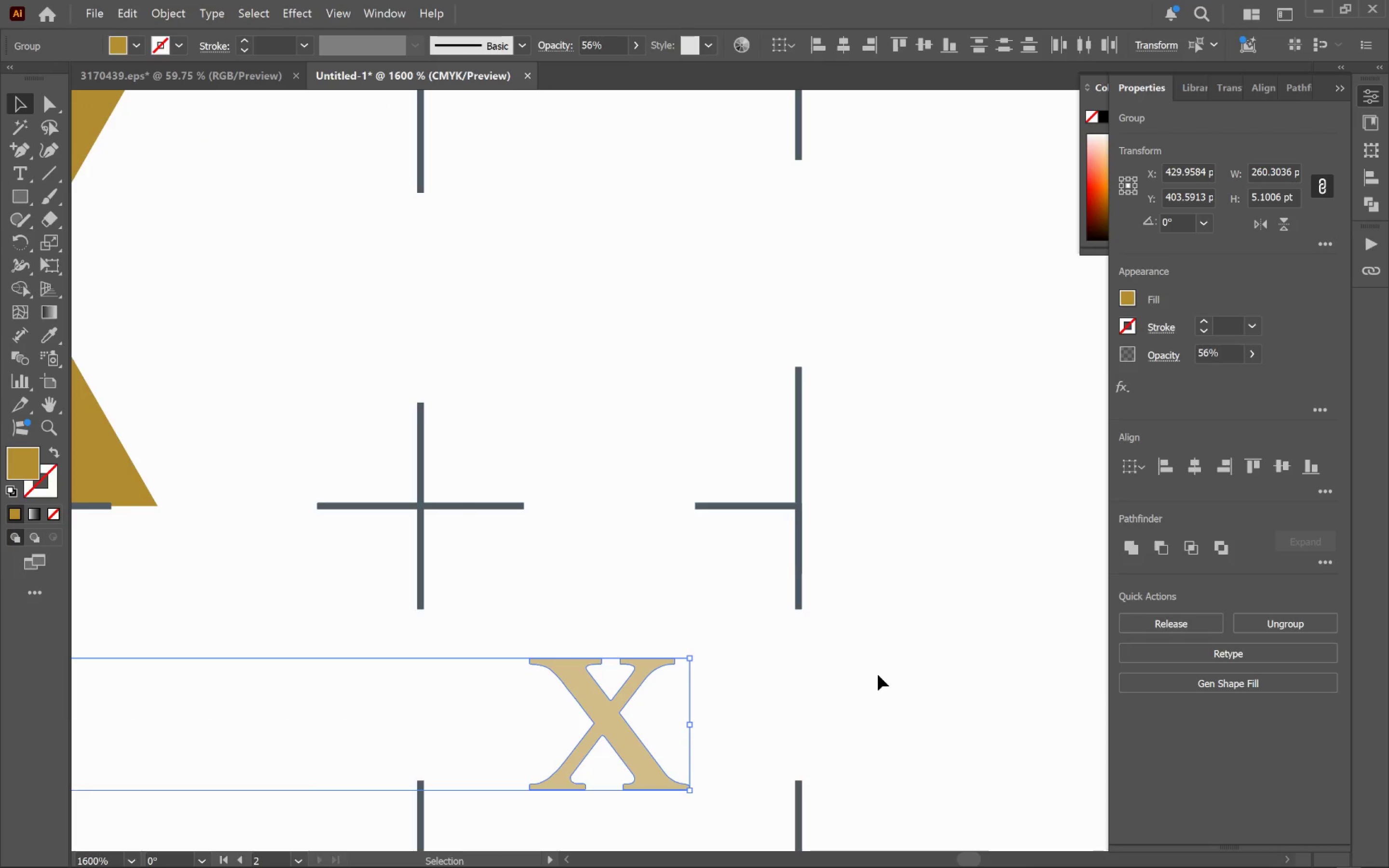 
hold_key(key=ShiftLeft, duration=5.87)
 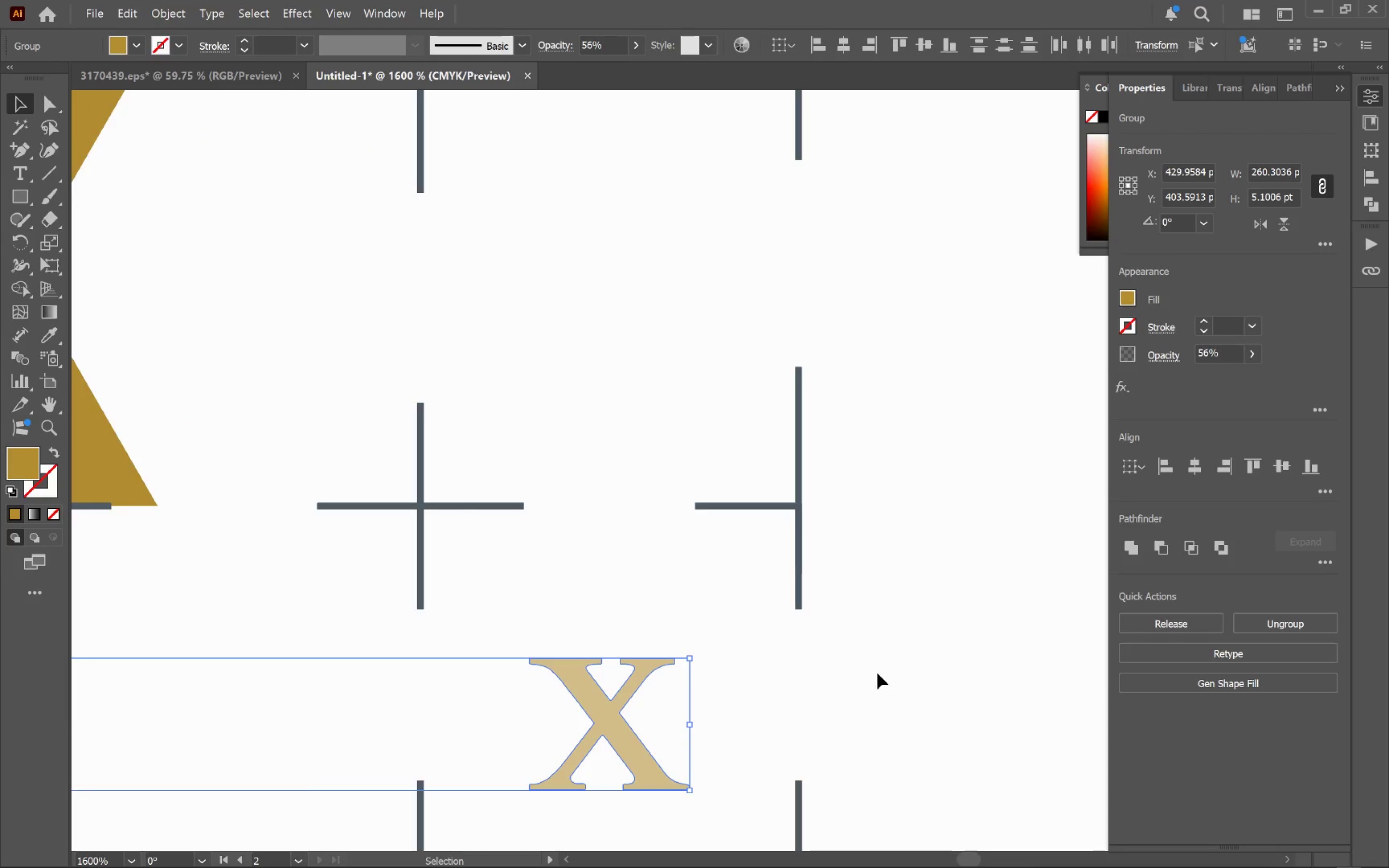 
hold_key(key=AltLeft, duration=1.4)
 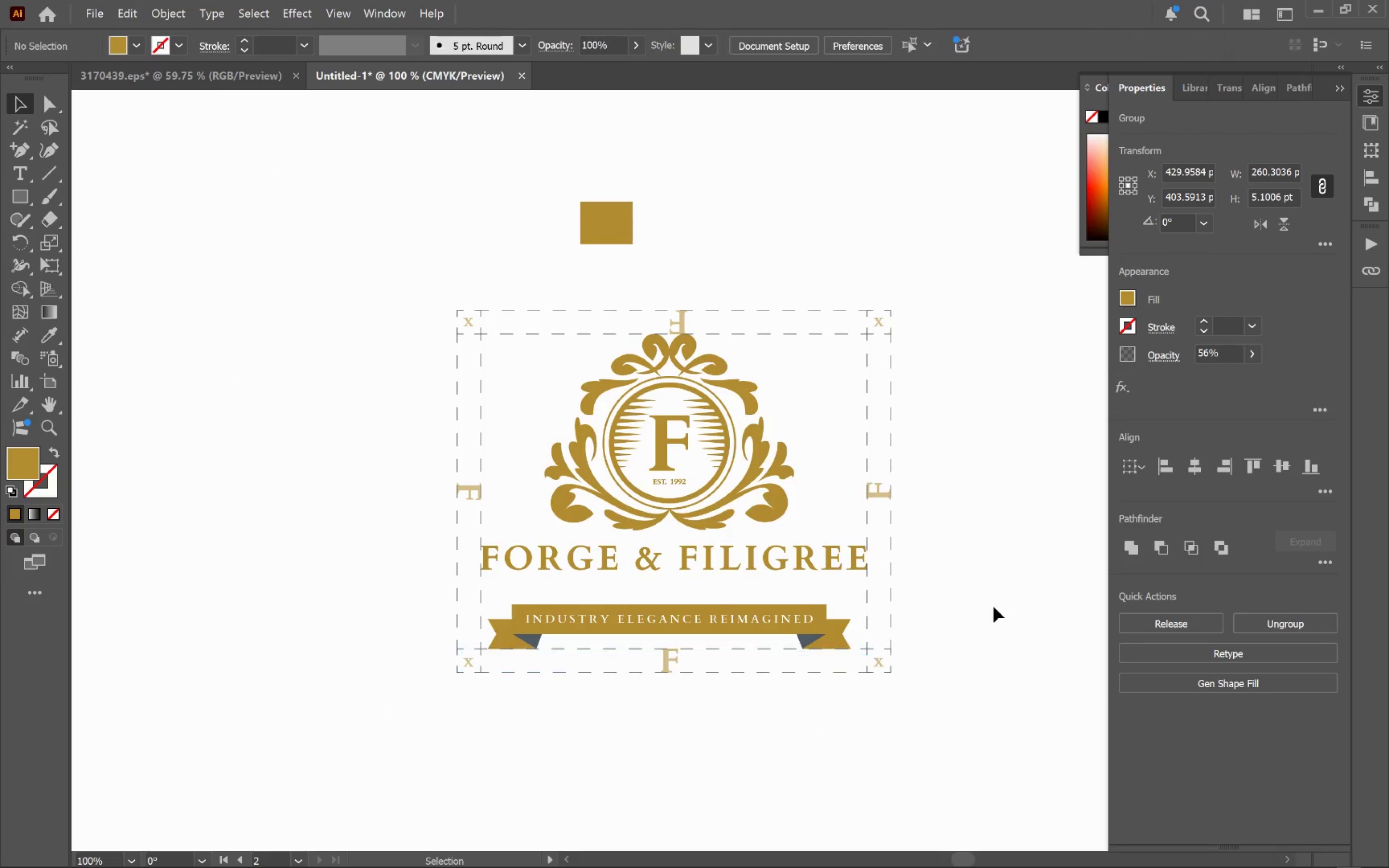 
left_click([987, 617])
 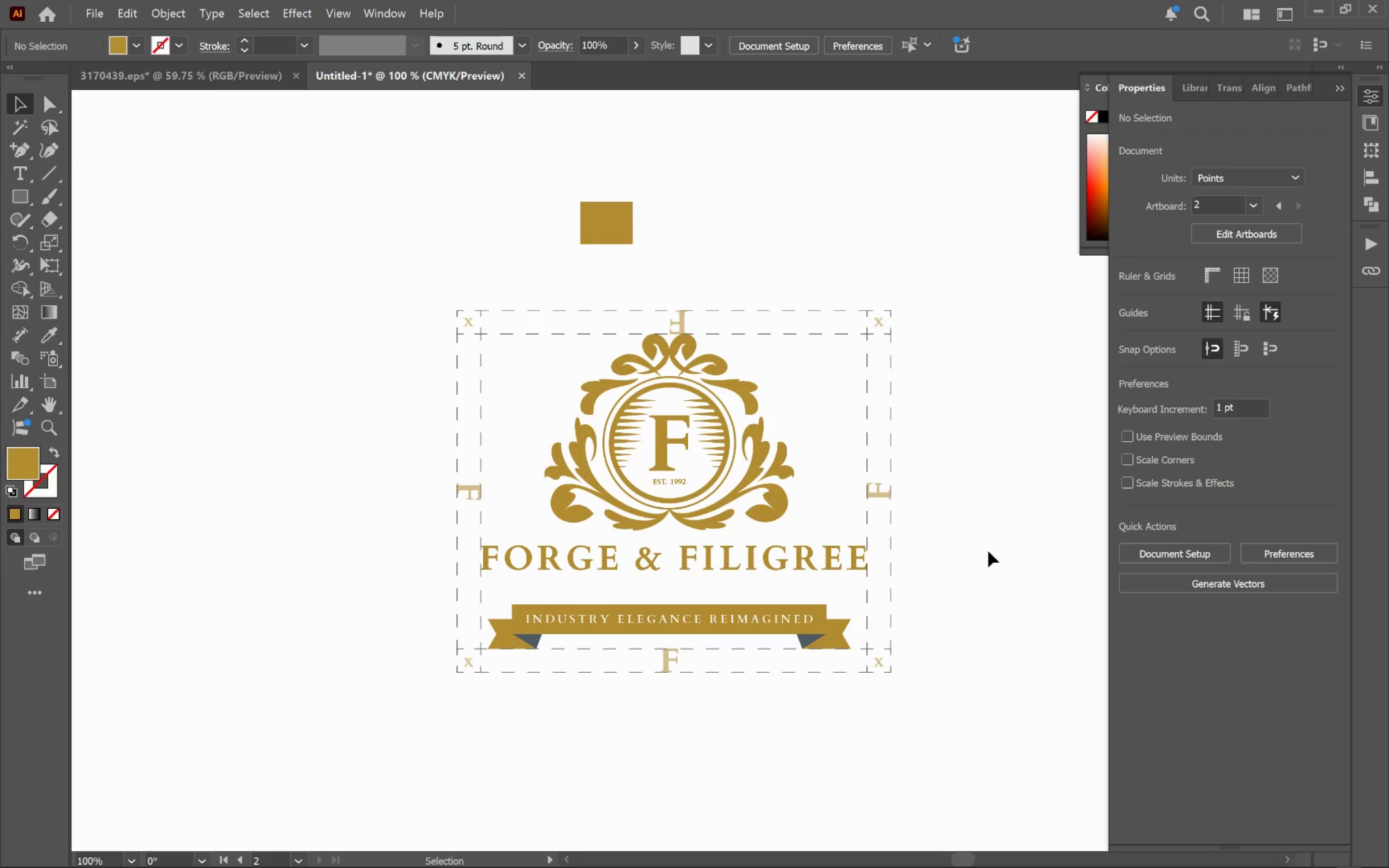 
scroll: coordinate [908, 654], scroll_direction: down, amount: 8.0
 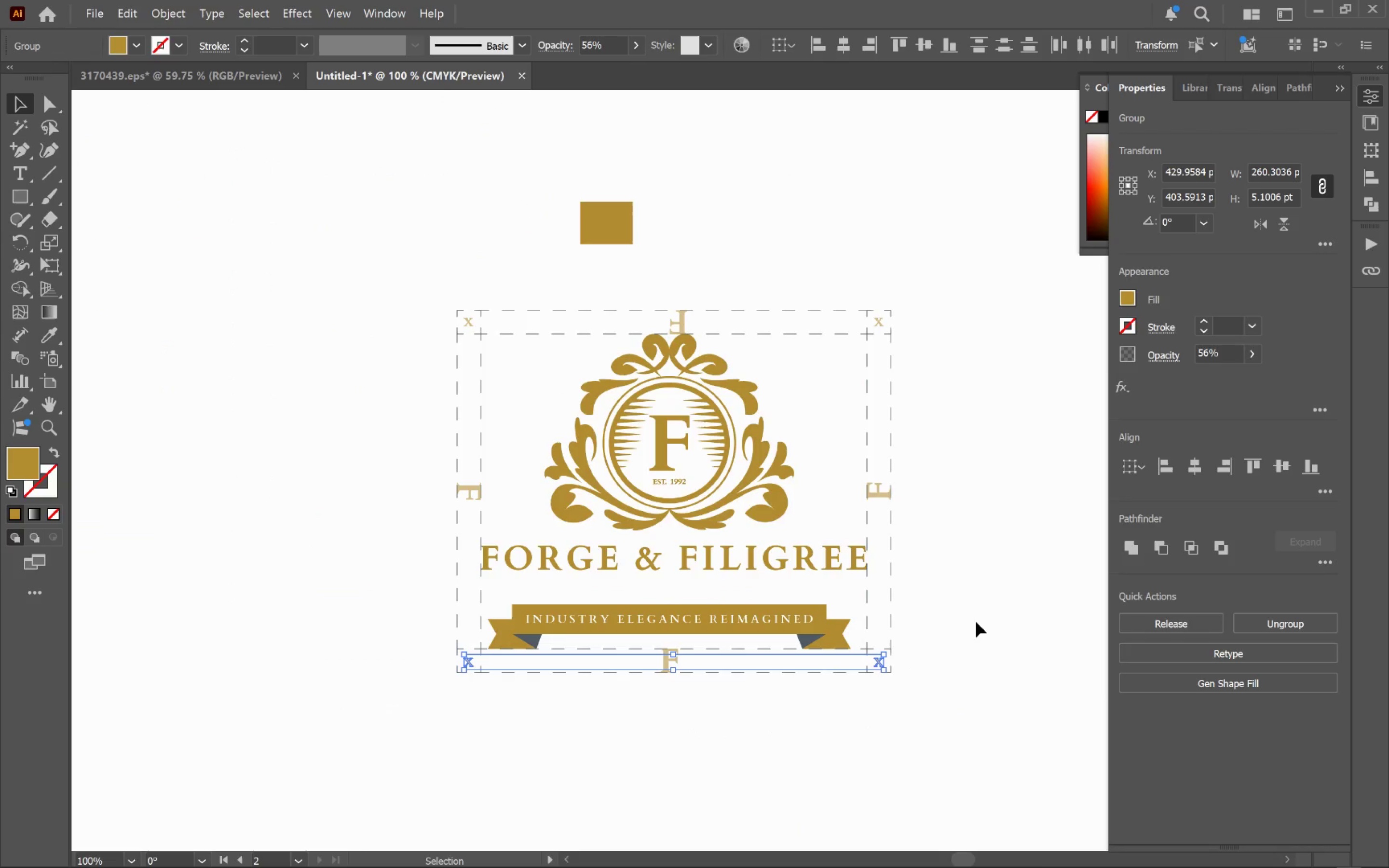 
hold_key(key=Space, duration=0.73)
 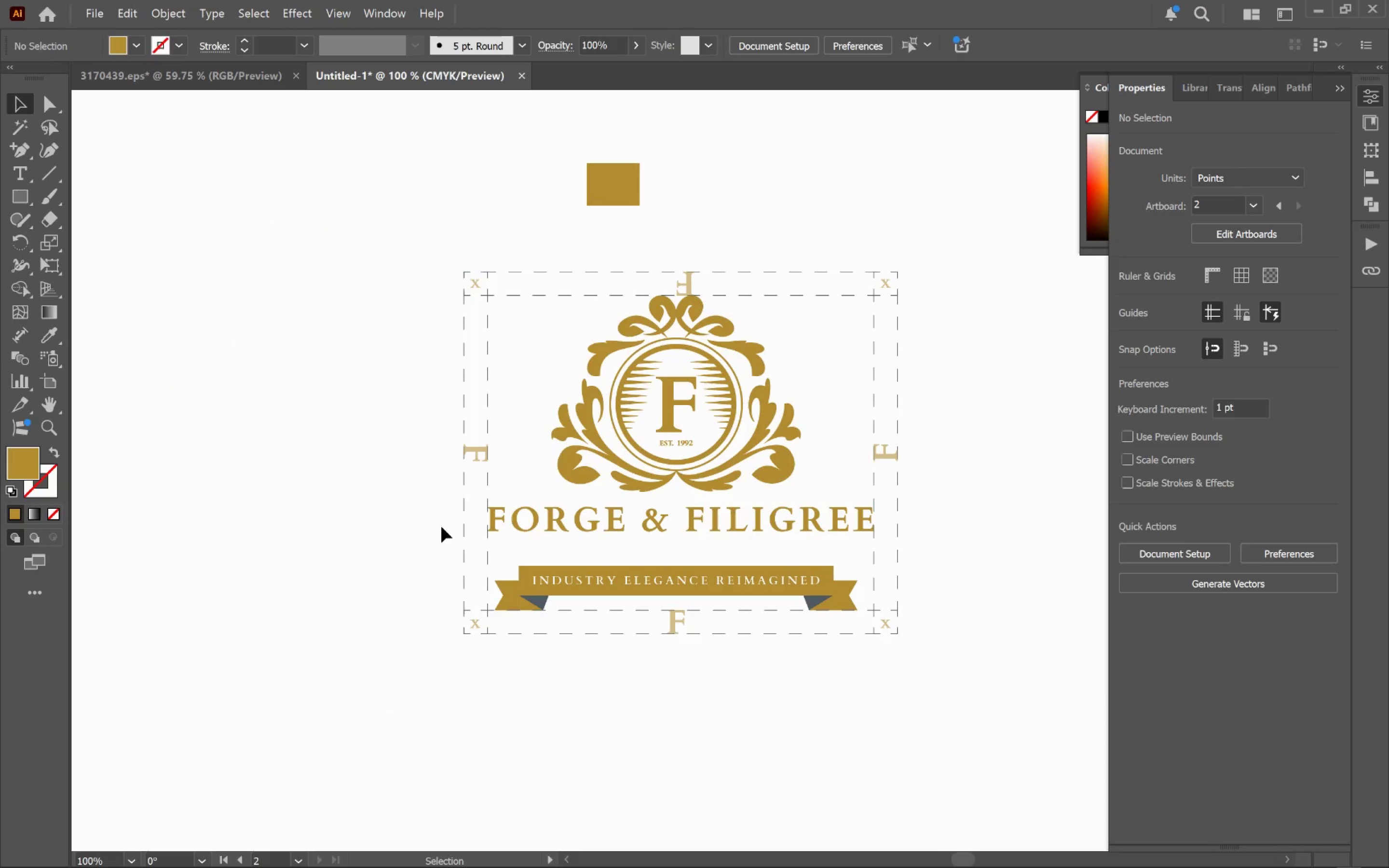 
left_click_drag(start_coordinate=[996, 604], to_coordinate=[1003, 565])
 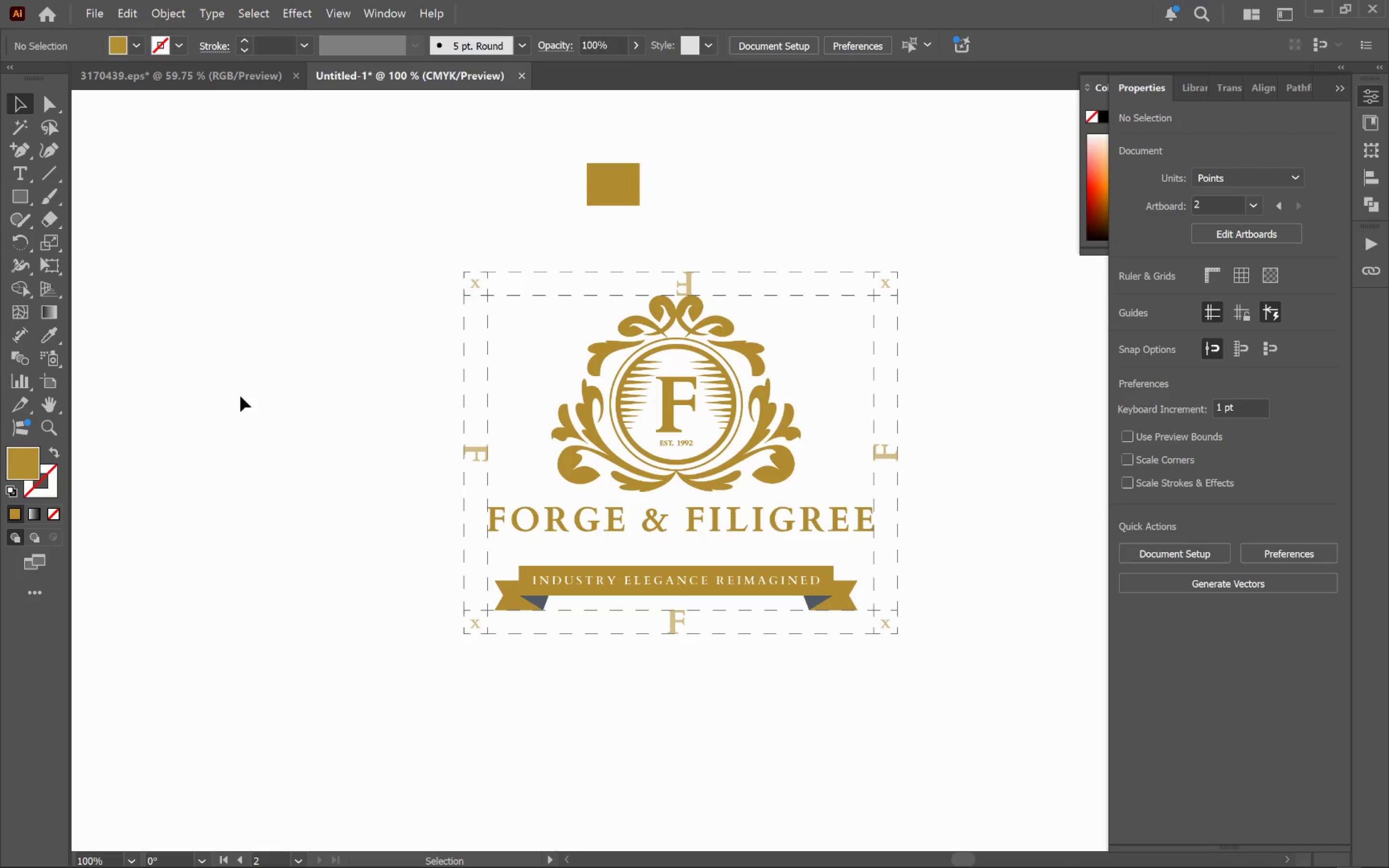 
left_click([56, 175])
 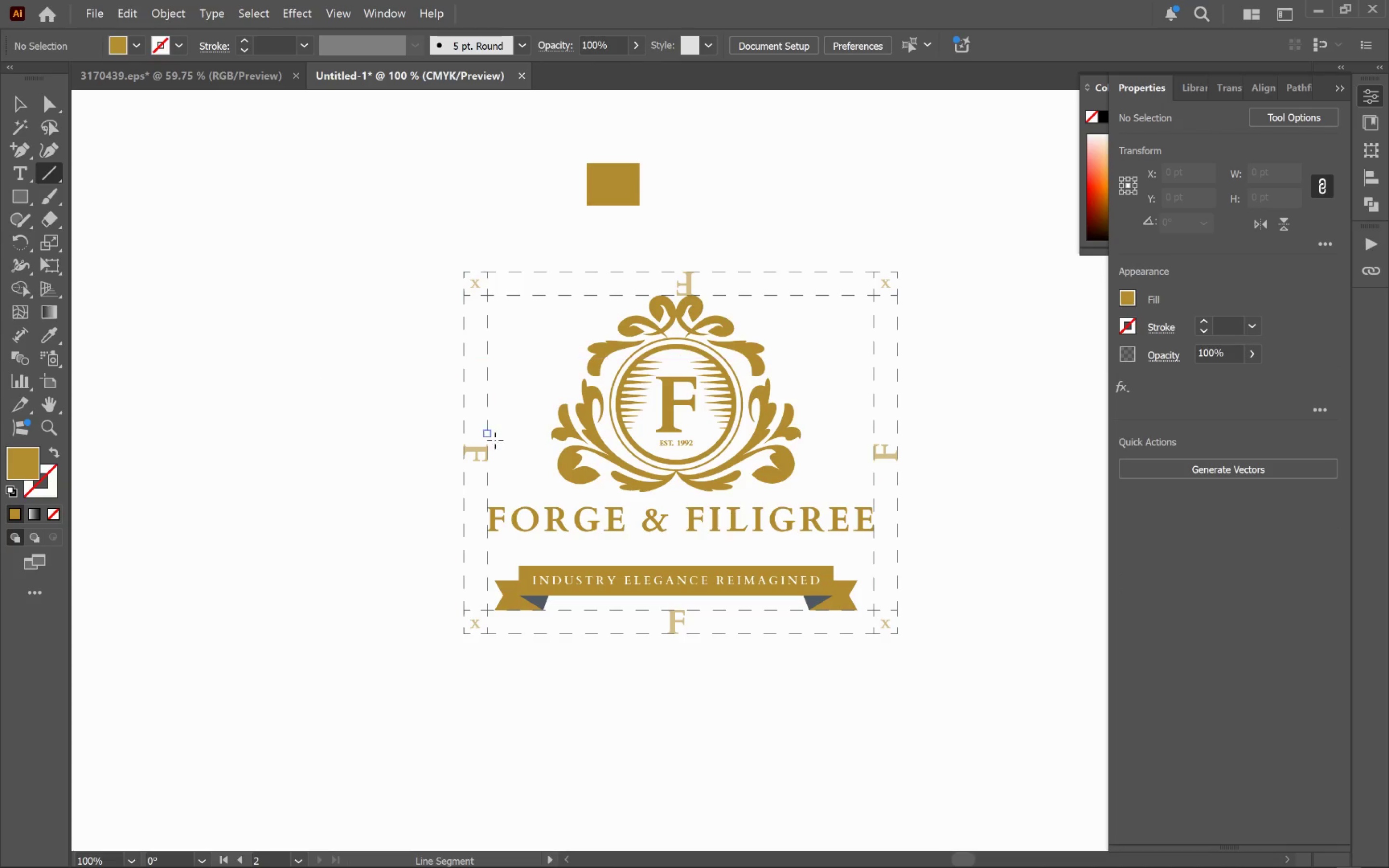 
hold_key(key=AltLeft, duration=0.52)
 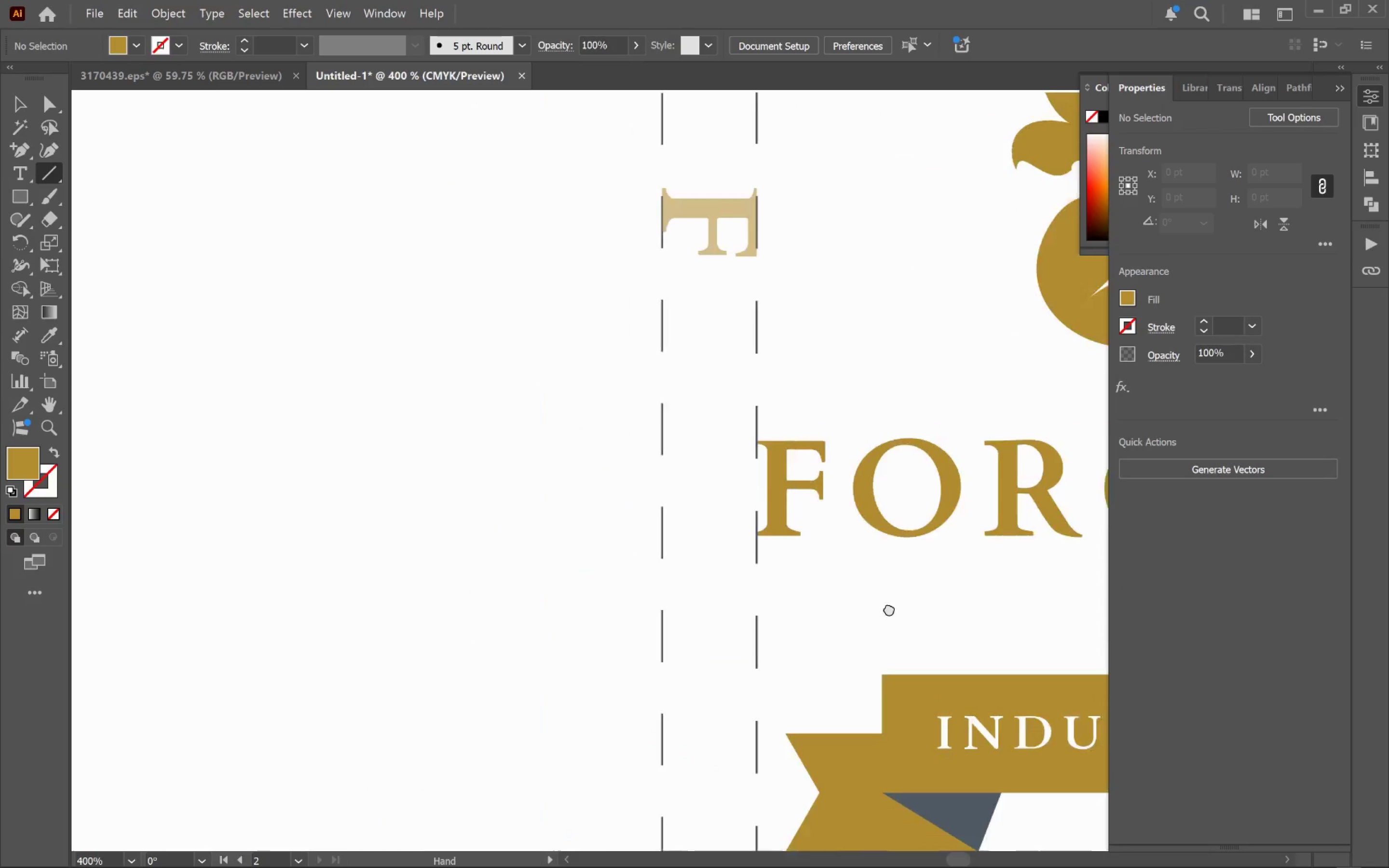 
hold_key(key=Space, duration=0.63)
 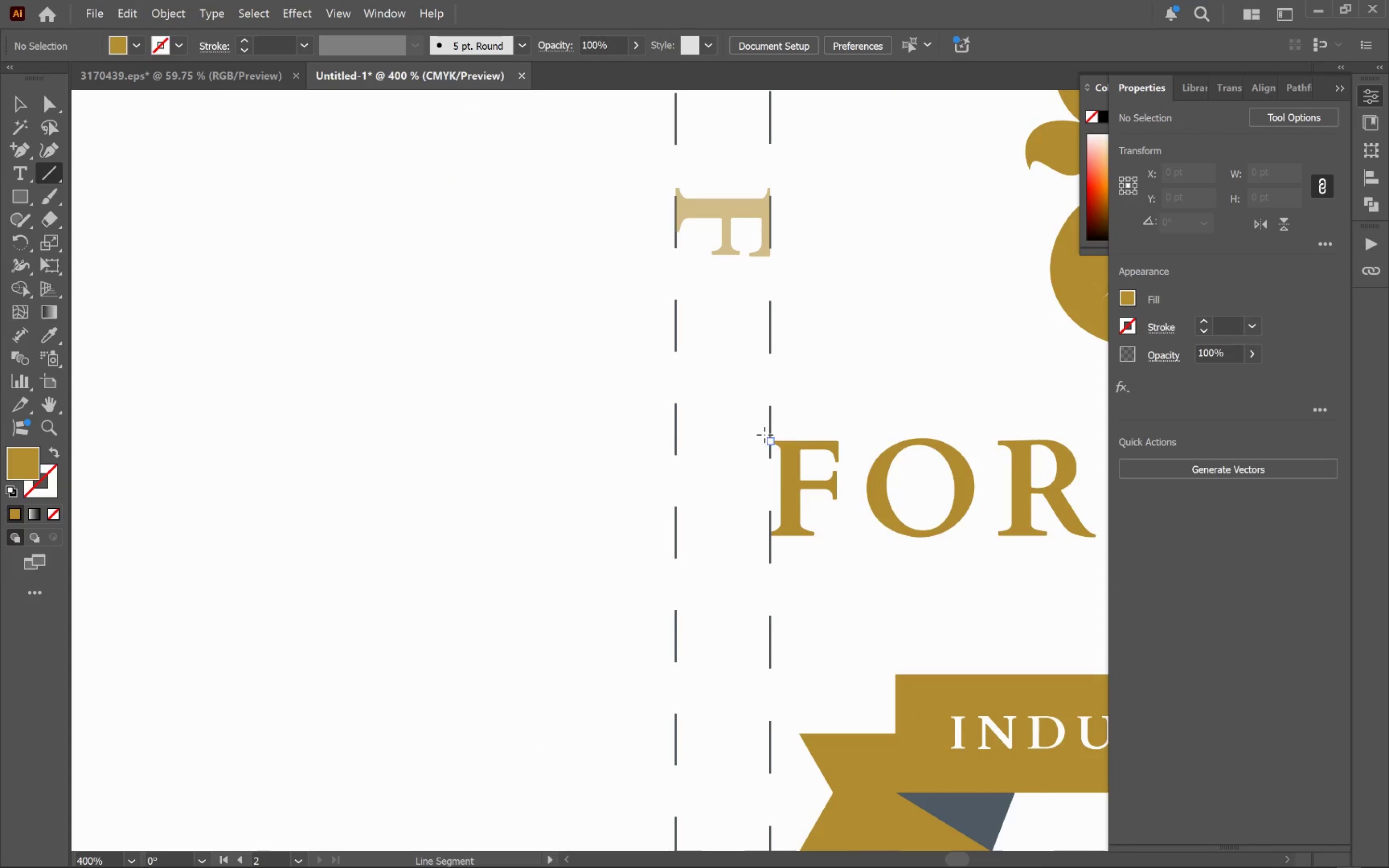 
left_click_drag(start_coordinate=[601, 572], to_coordinate=[897, 609])
 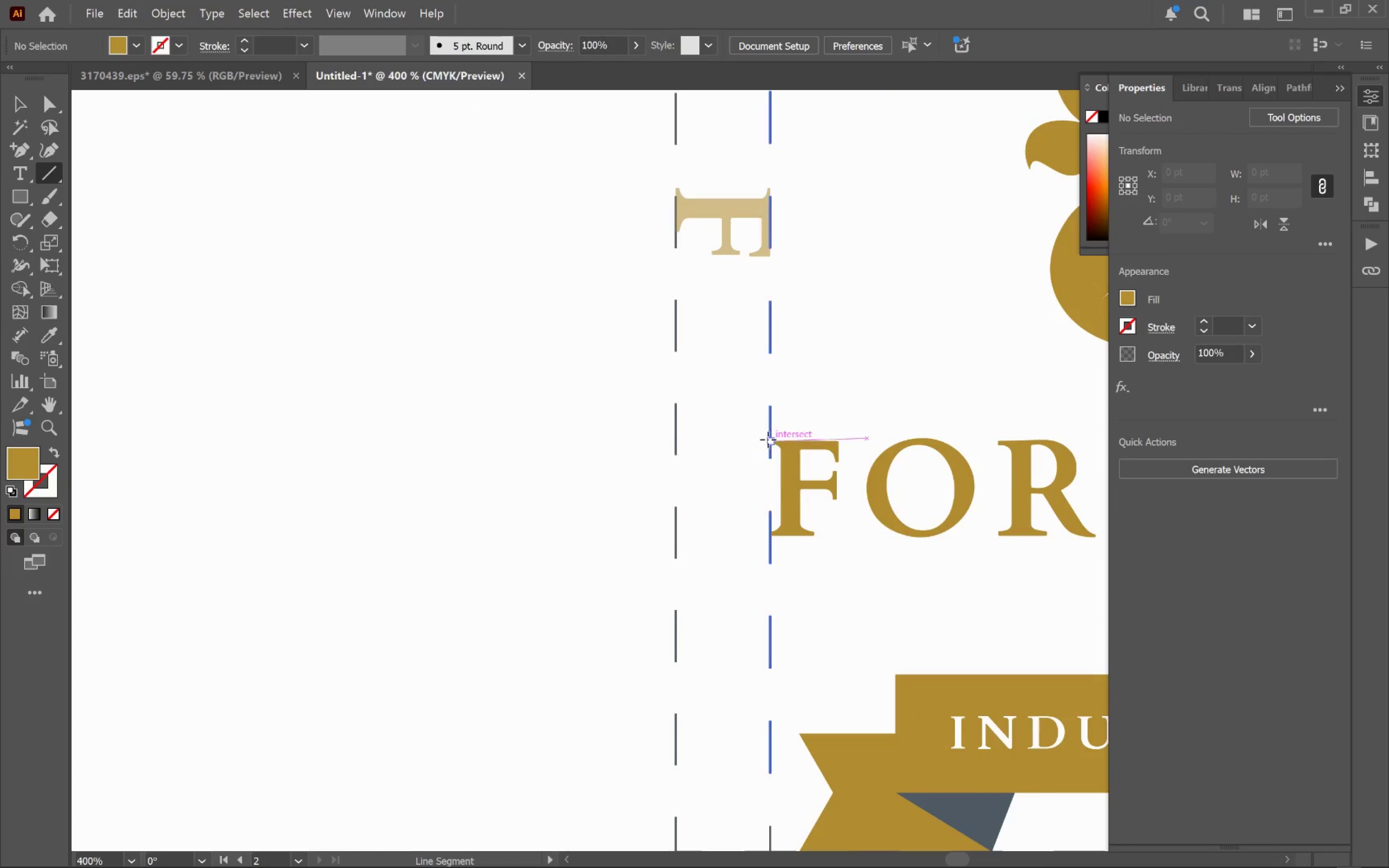 
scroll: coordinate [495, 542], scroll_direction: up, amount: 4.0
 